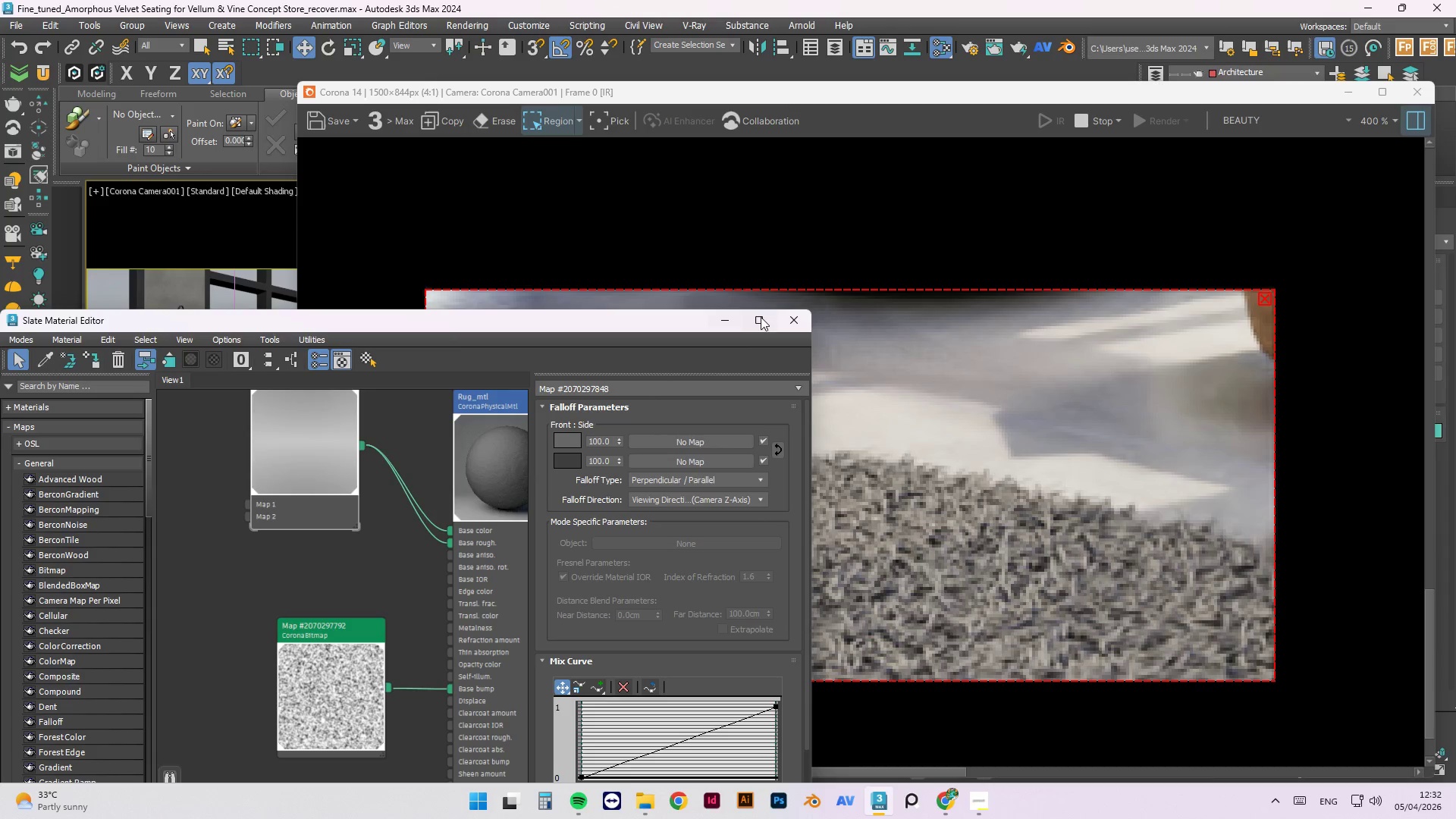 
scroll: coordinate [1010, 407], scroll_direction: down, amount: 2.0
 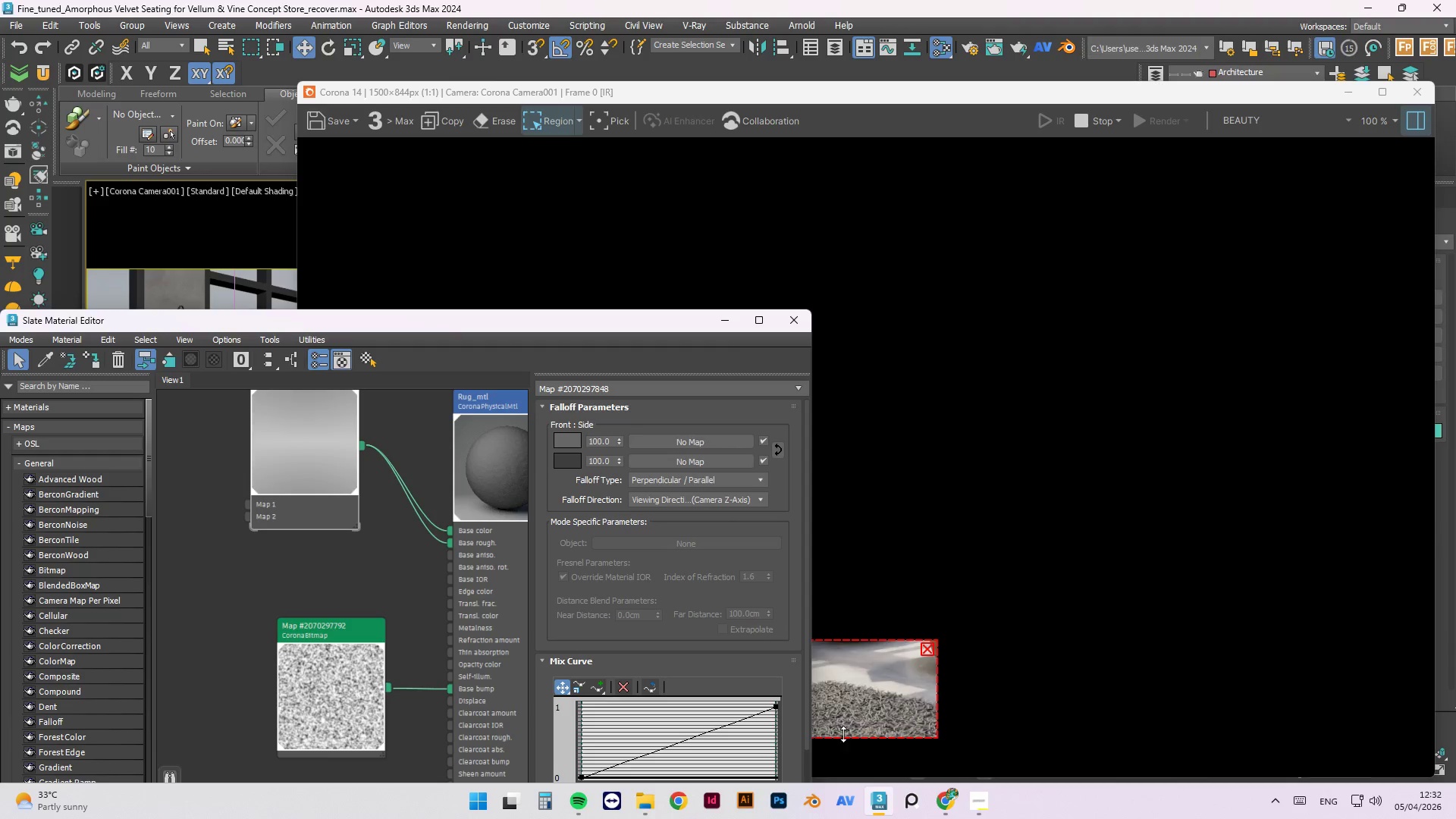 
scroll: coordinate [871, 729], scroll_direction: up, amount: 2.0
 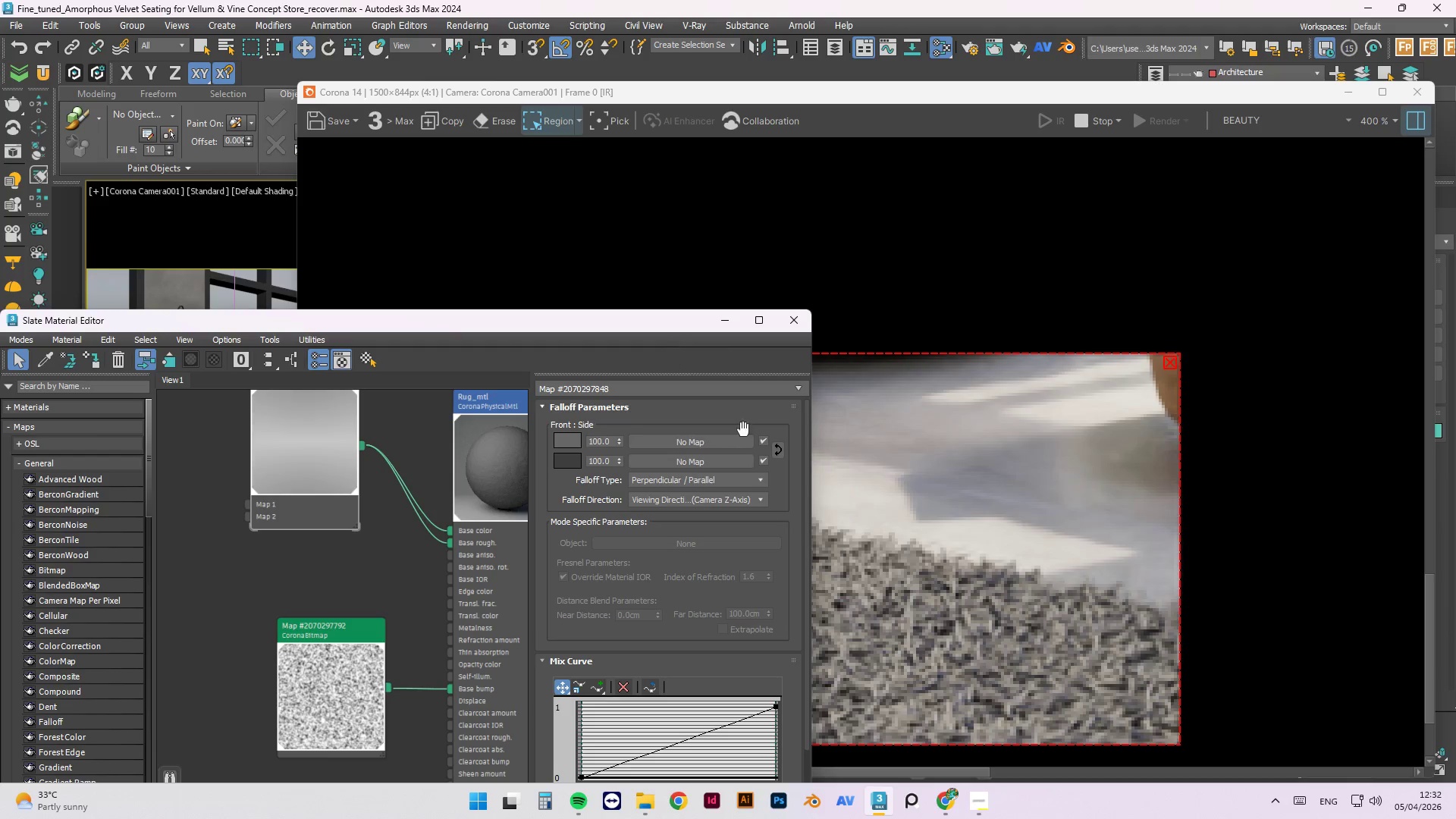 
left_click([780, 450])
 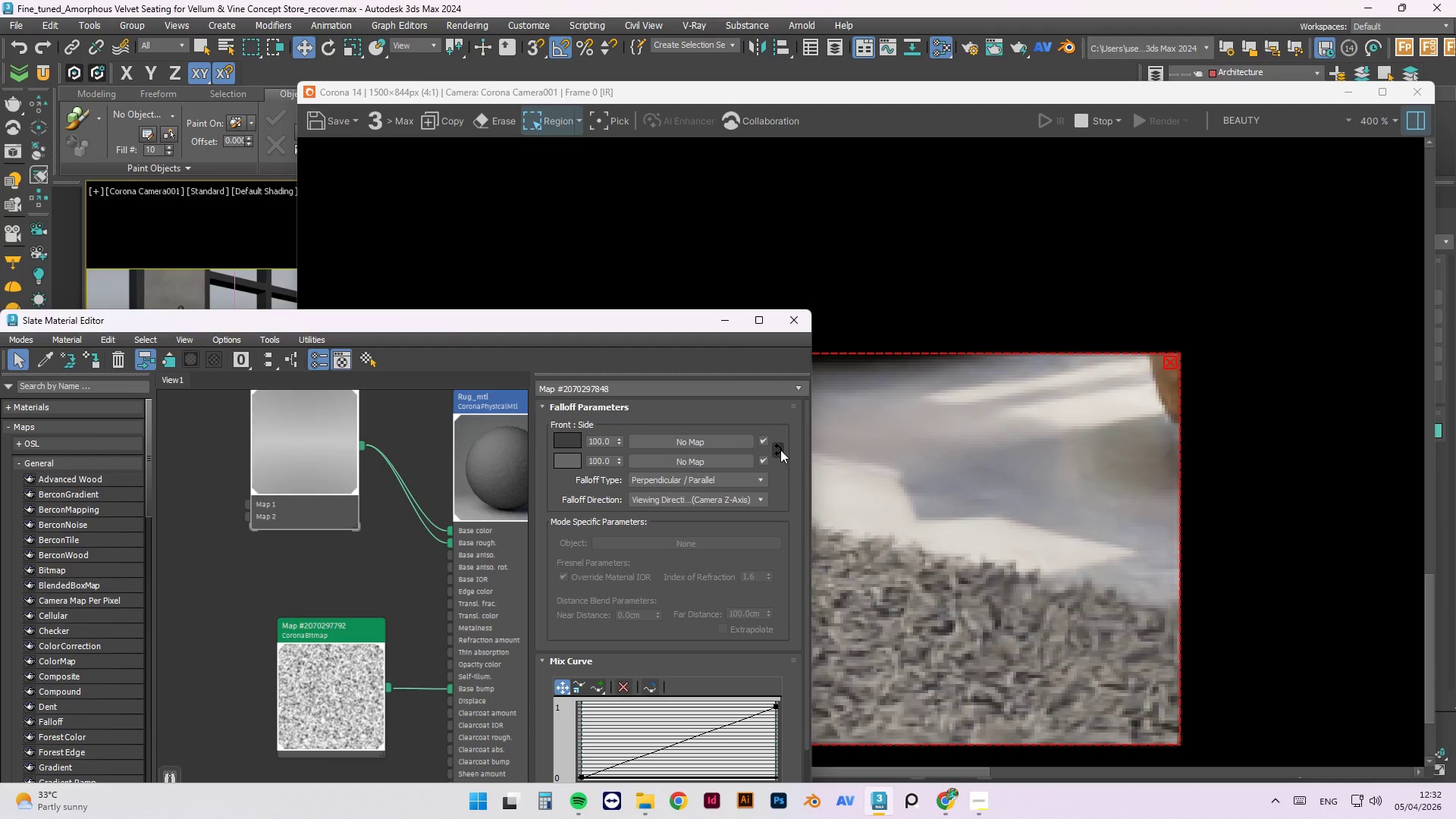 
left_click([780, 450])
 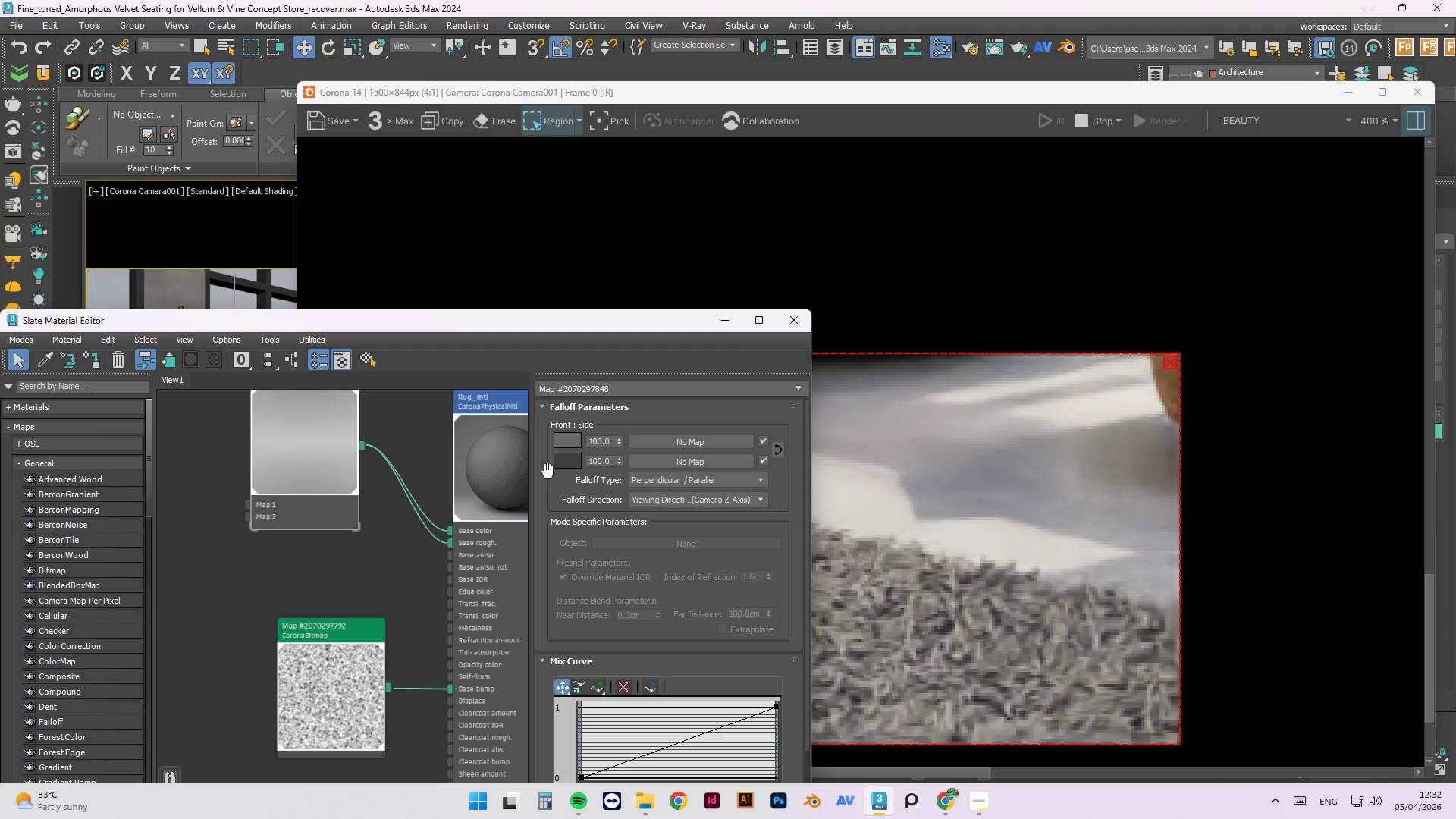 
left_click([780, 450])
 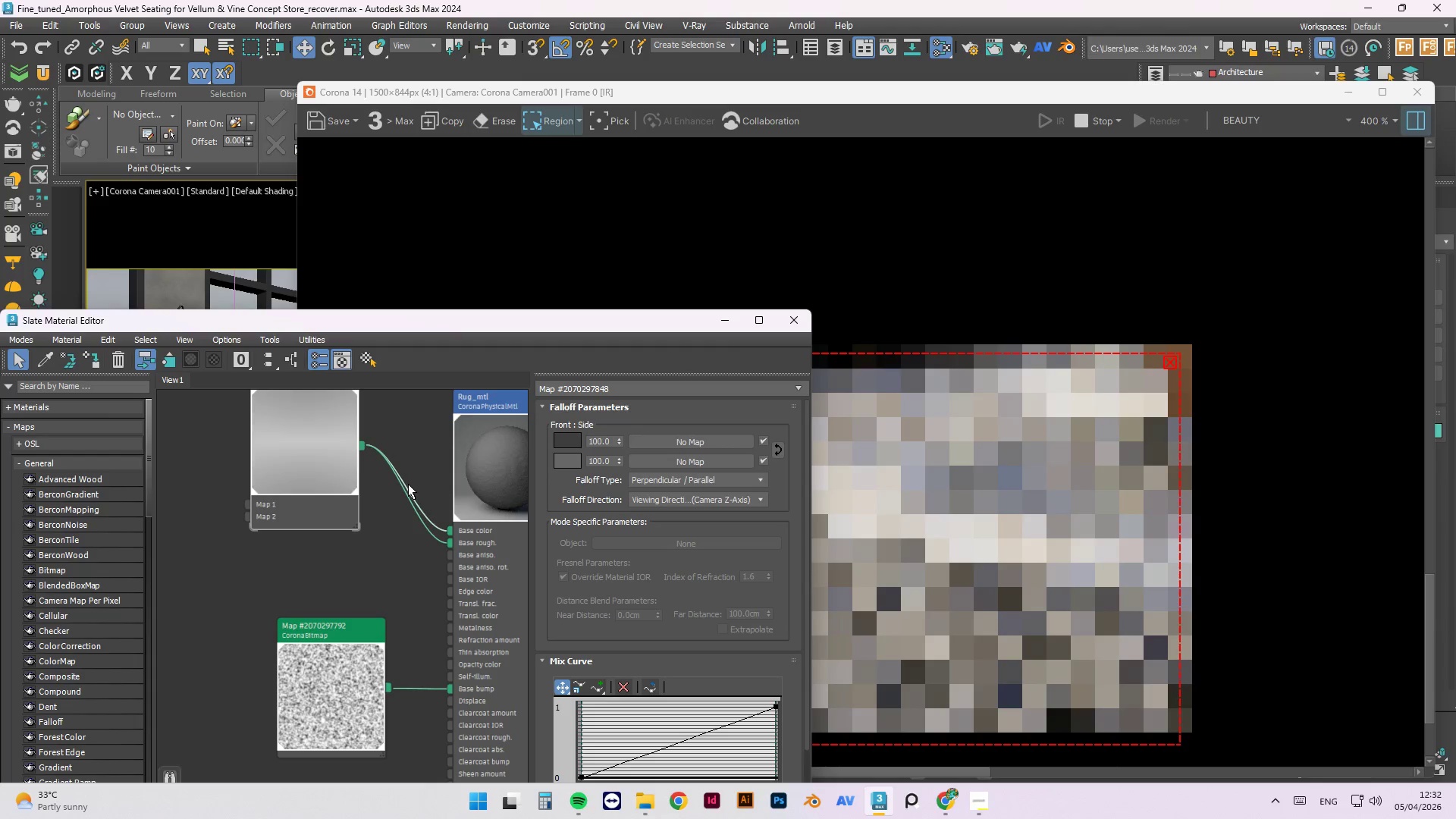 
right_click([500, 465])
 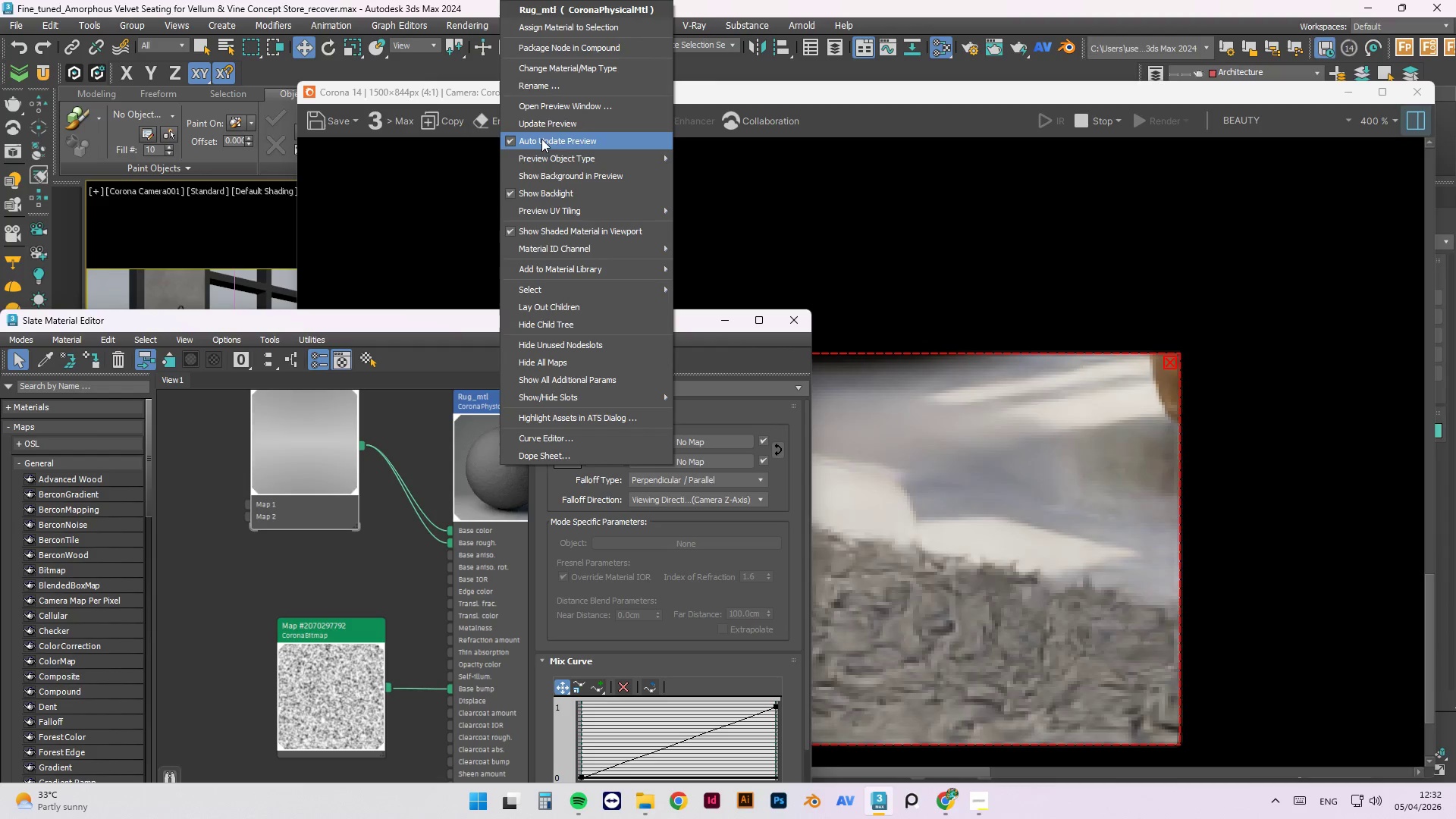 
left_click([540, 123])
 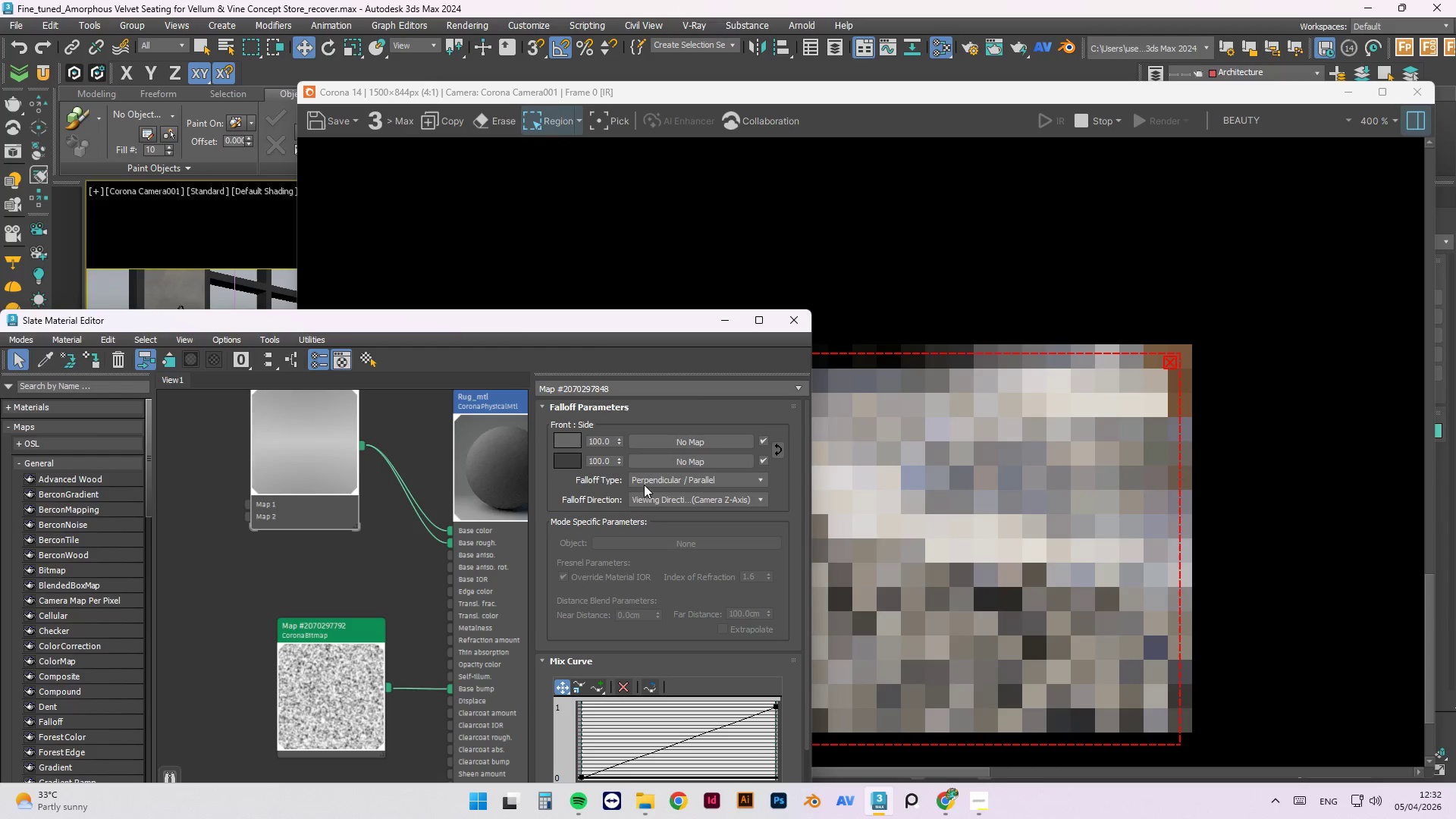 
right_click([478, 494])
 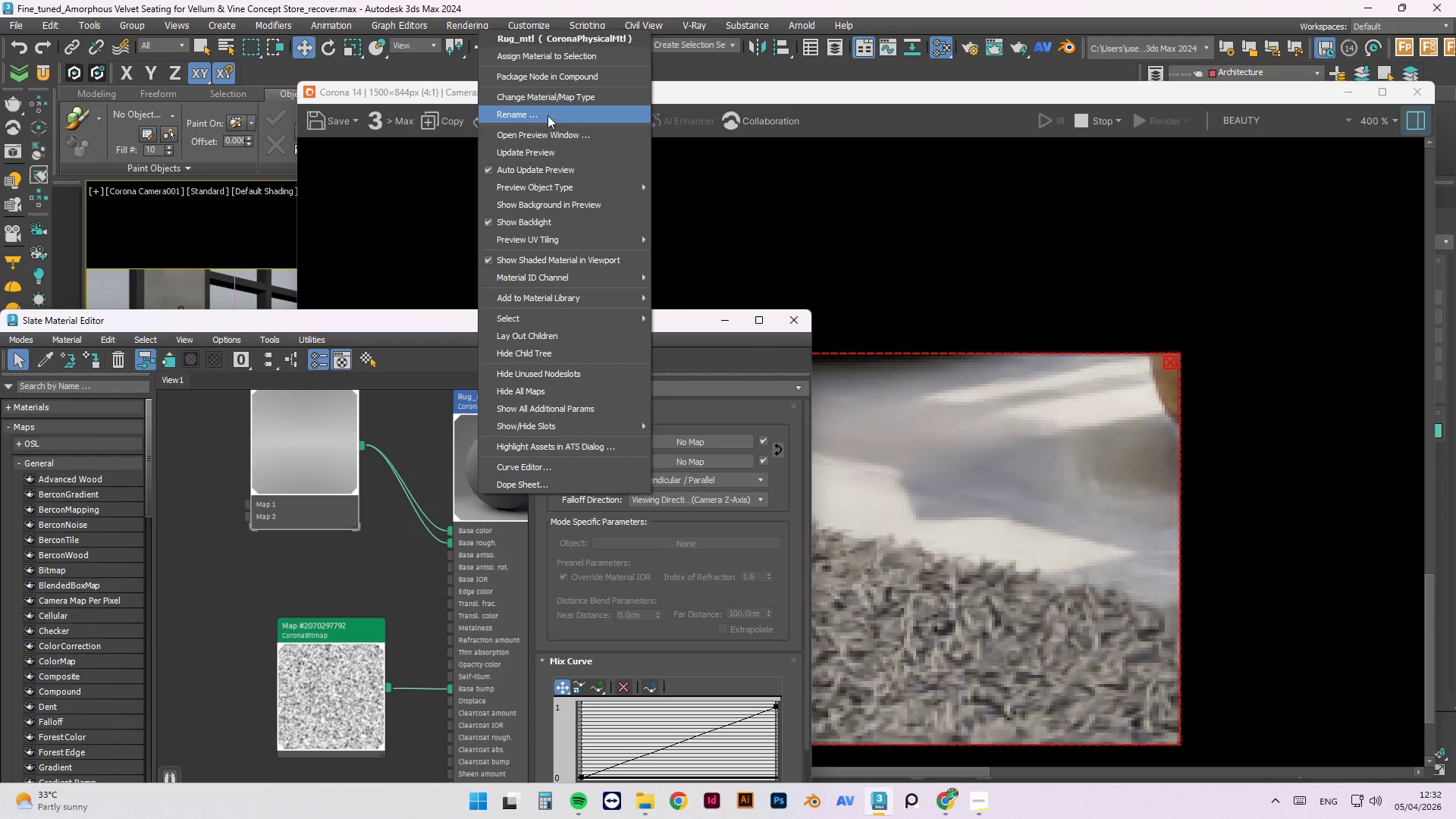 
left_click([545, 151])
 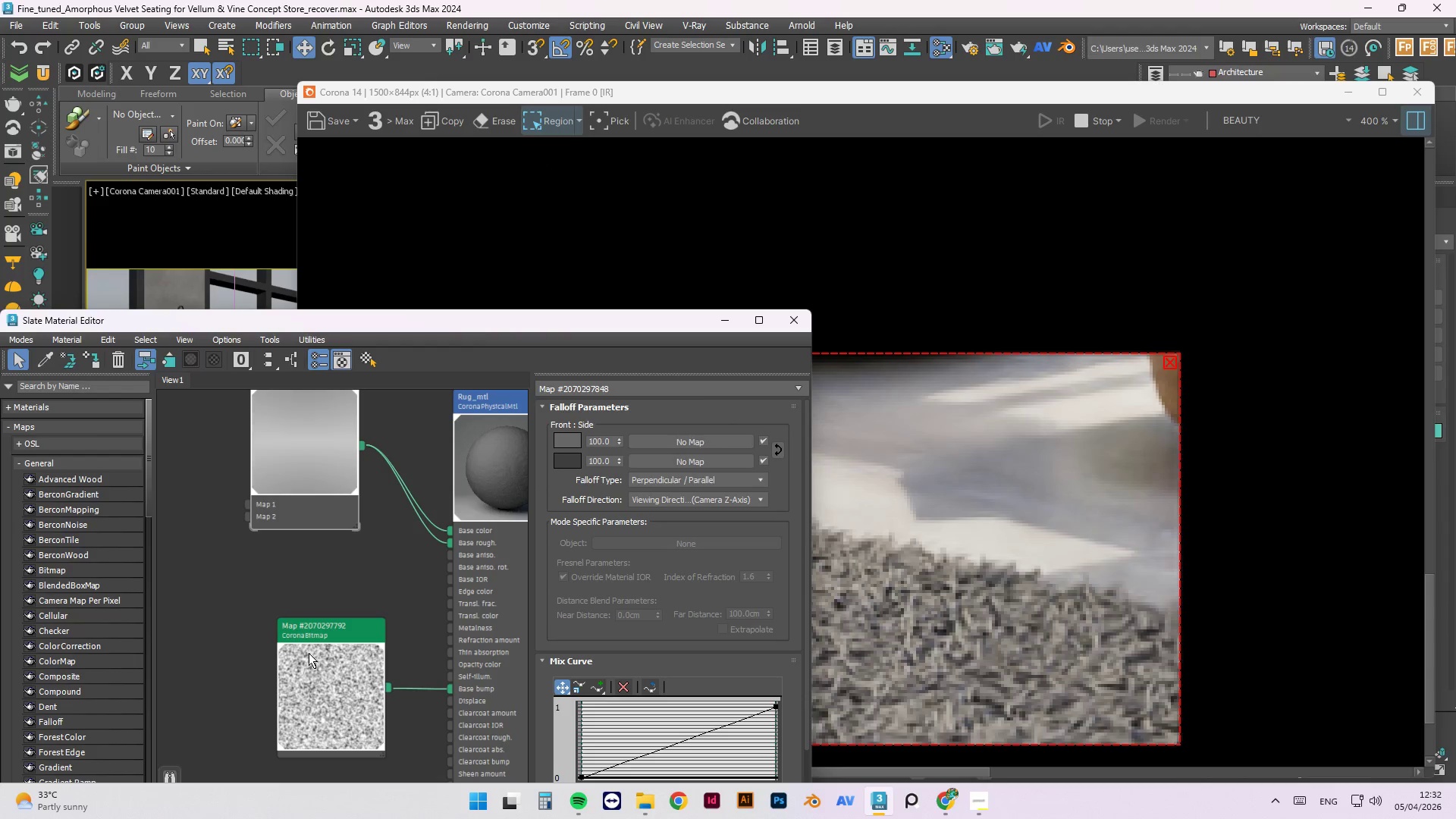 
left_click([362, 673])
 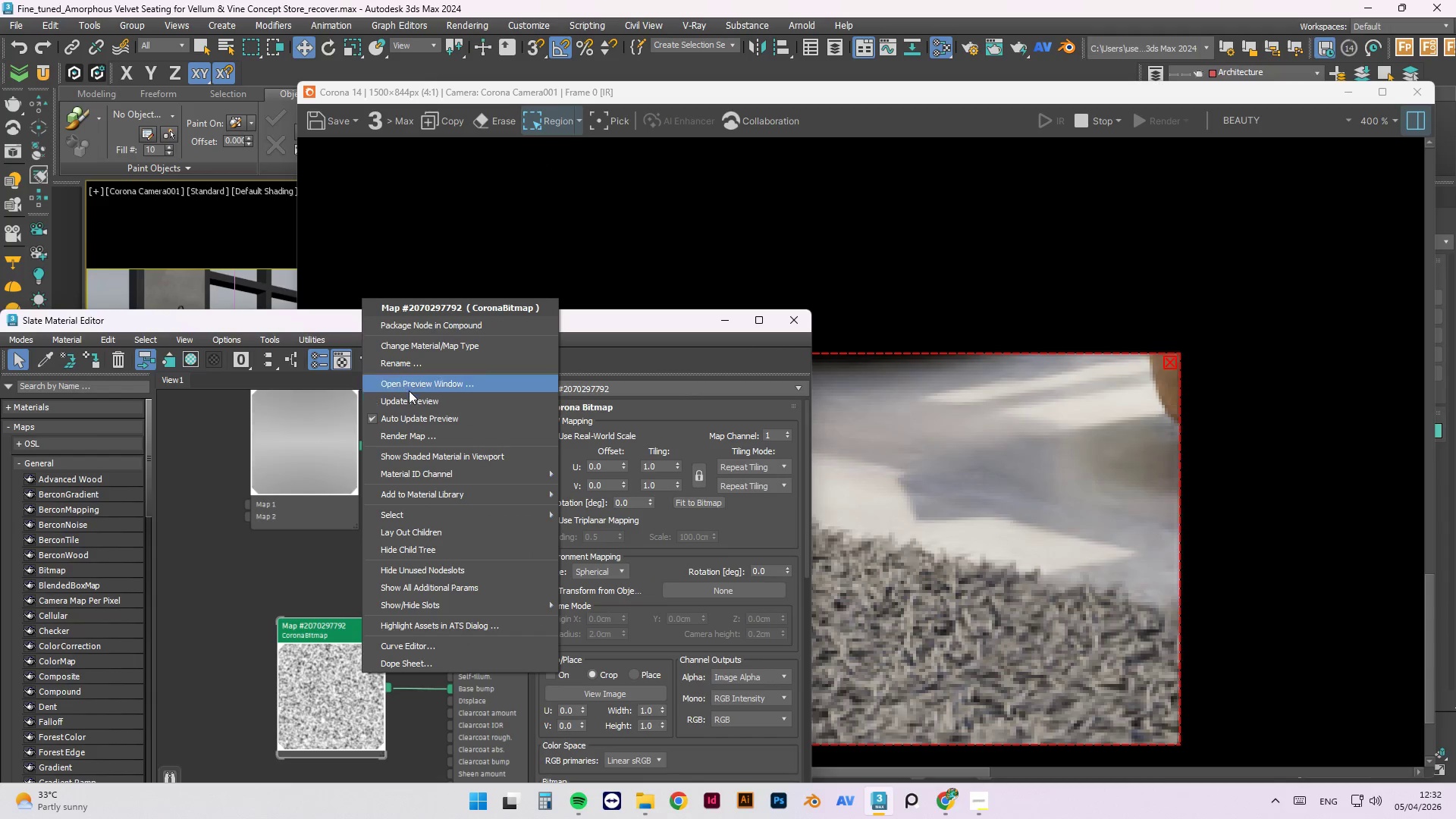 
left_click([409, 402])
 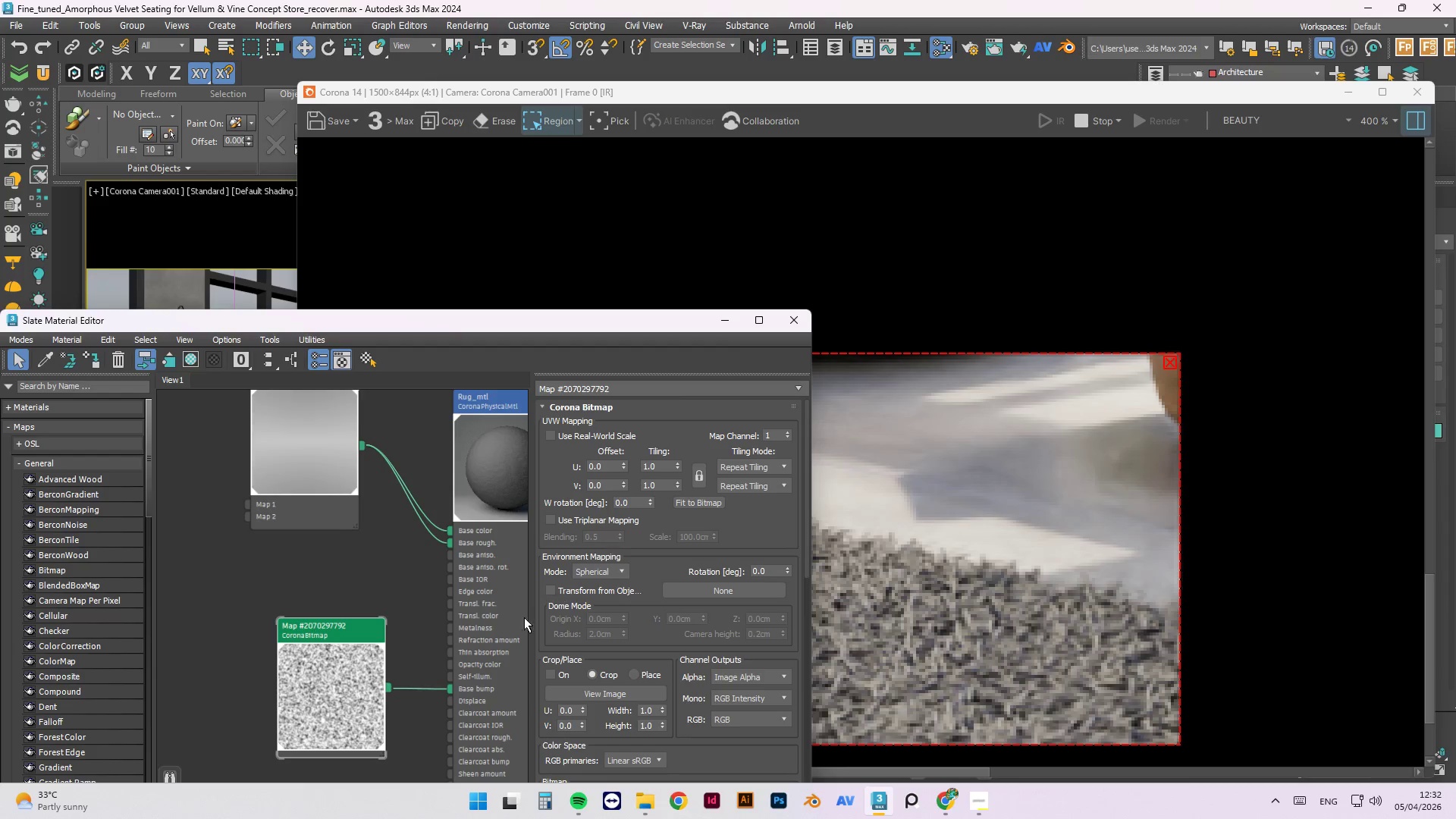 
left_click([358, 672])
 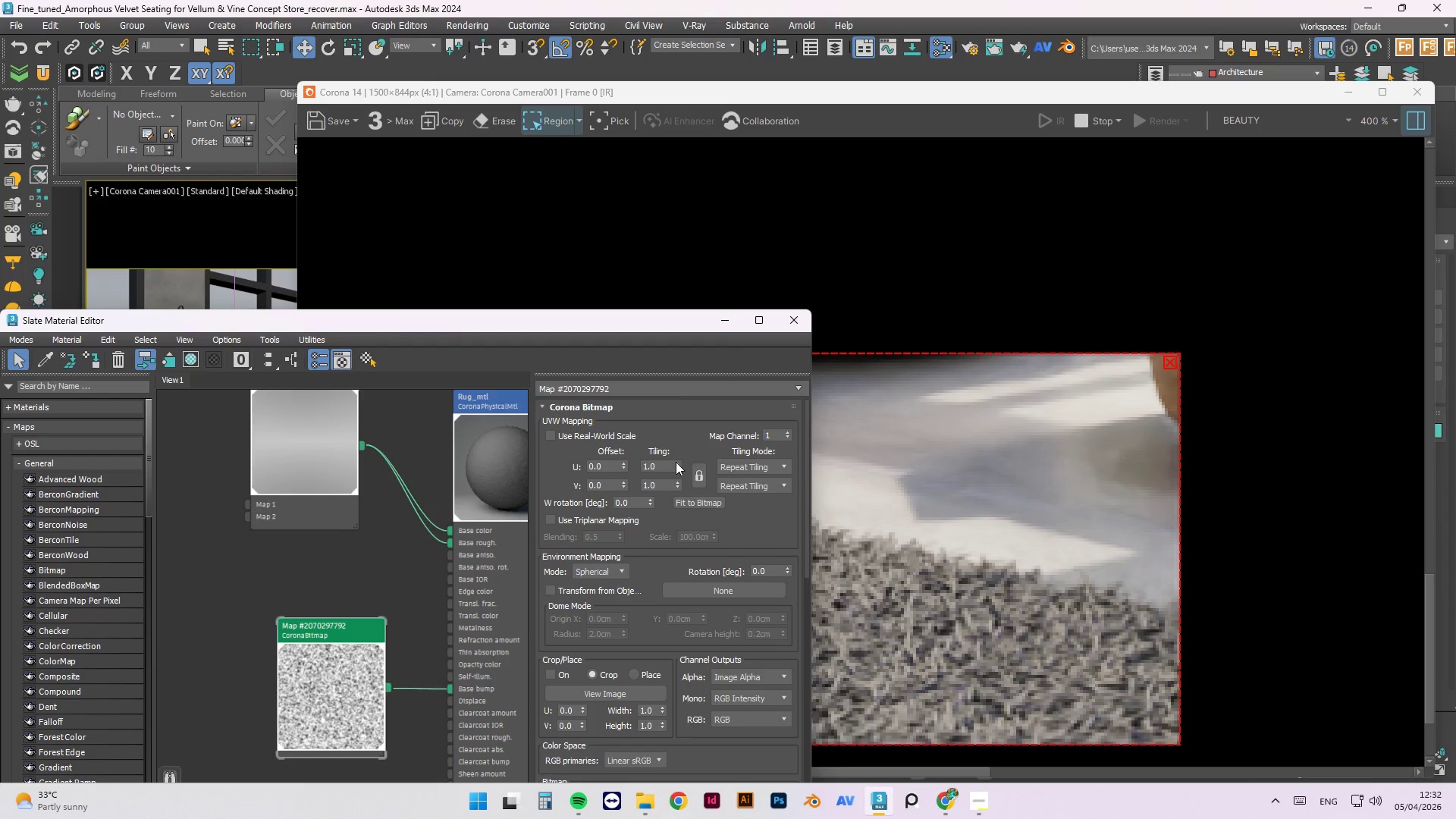 
left_click_drag(start_coordinate=[661, 467], to_coordinate=[621, 475])
 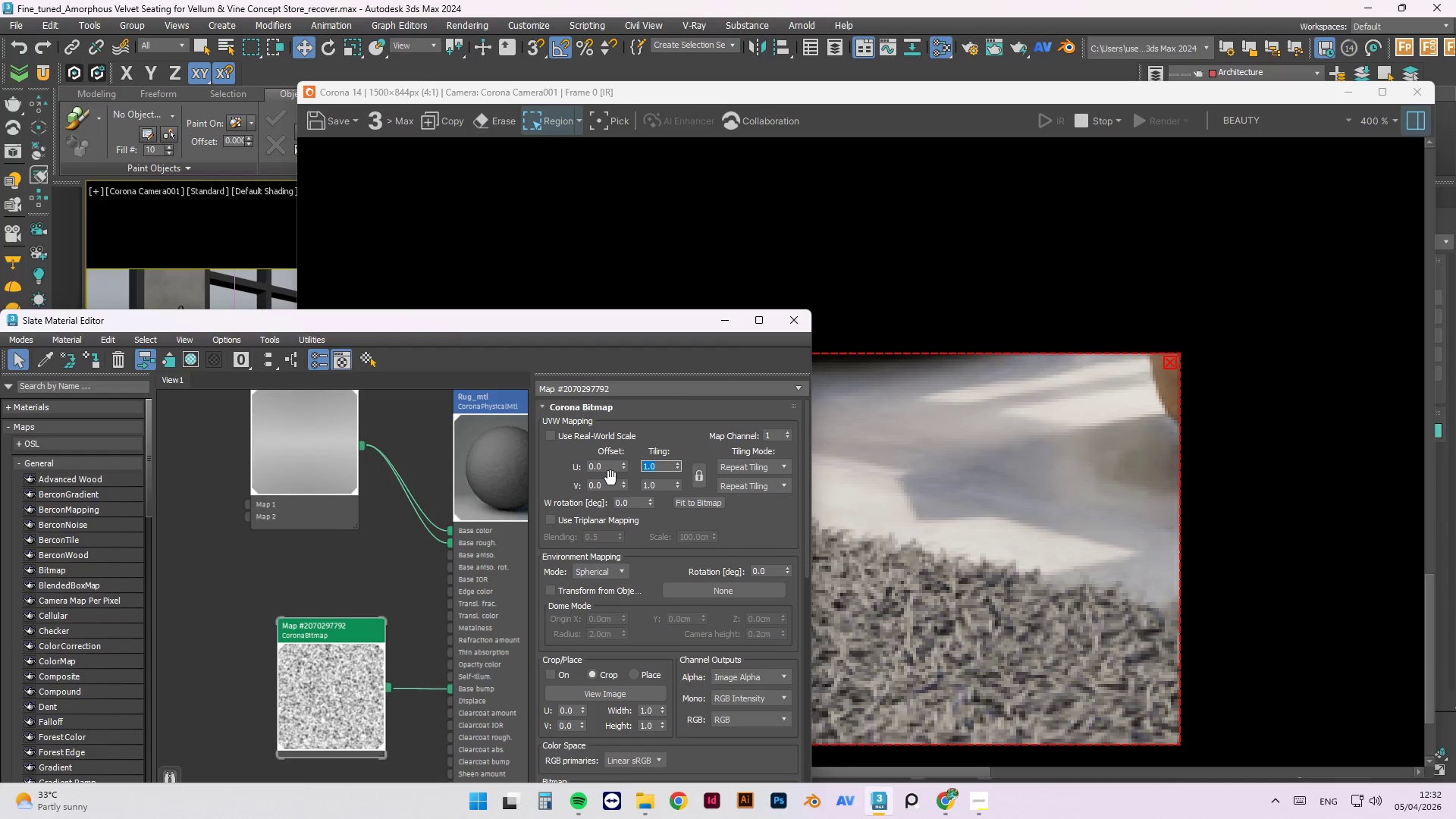 
key(Numpad5)
 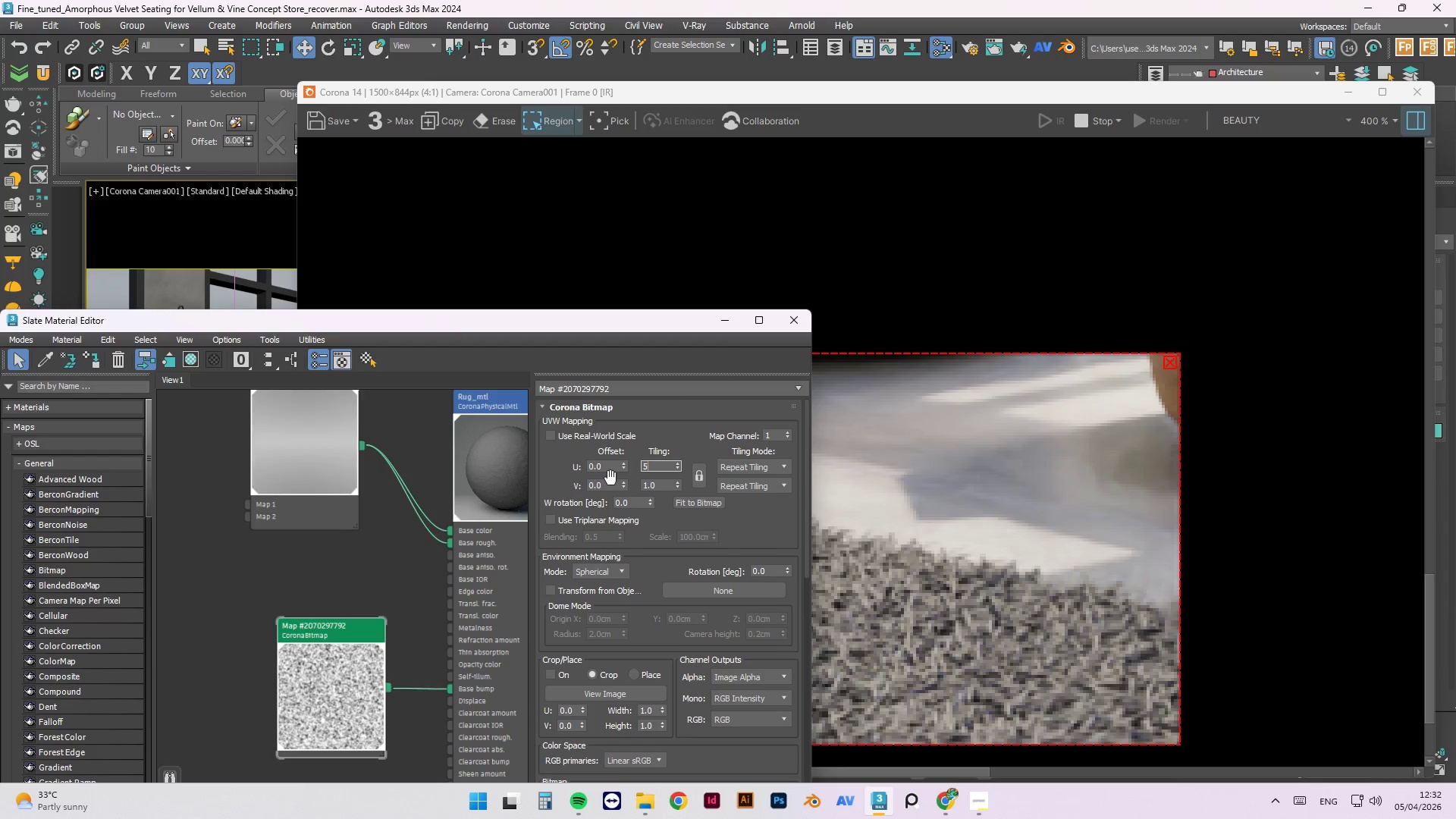 
key(Tab)
 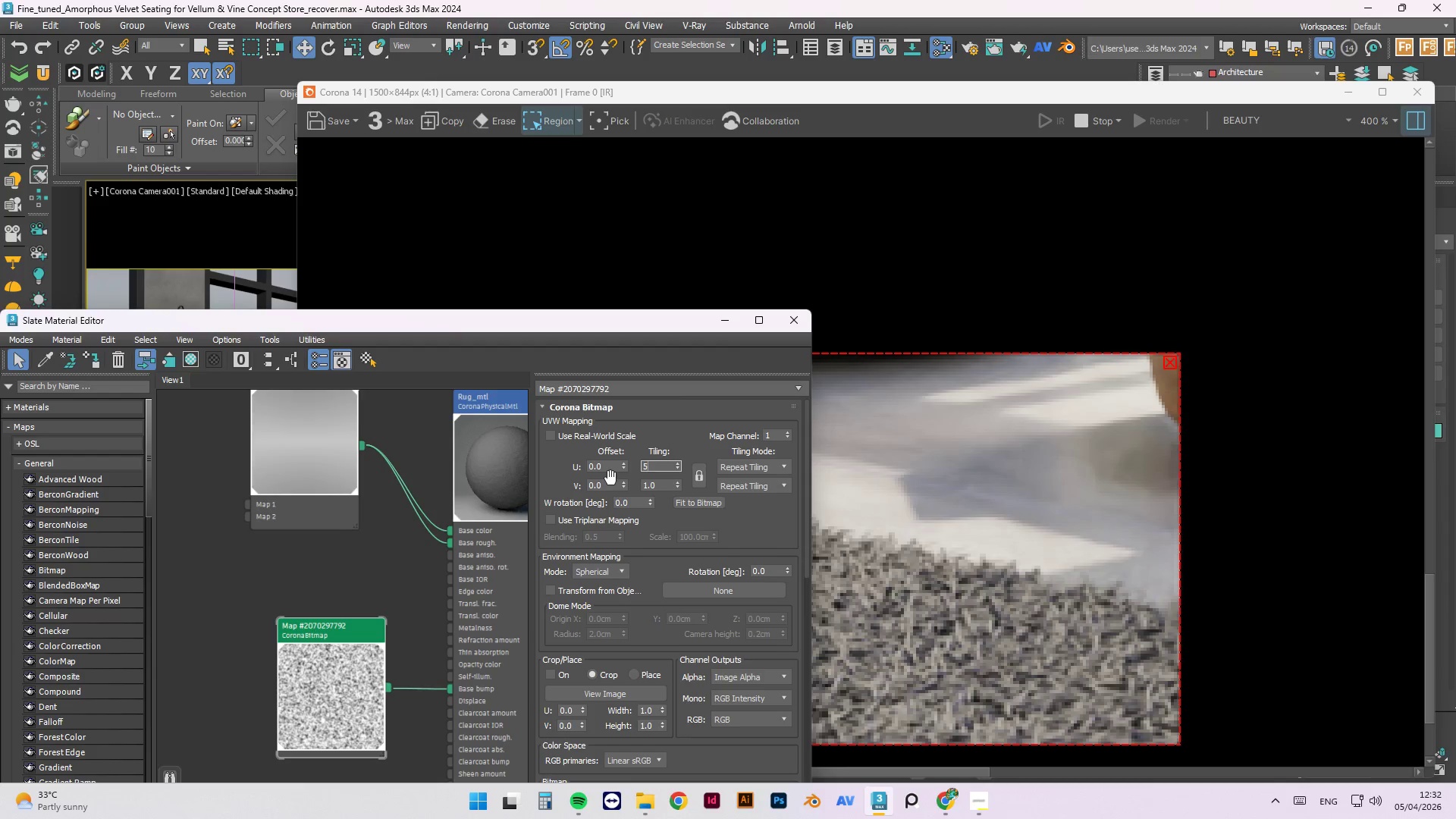 
key(Numpad5)
 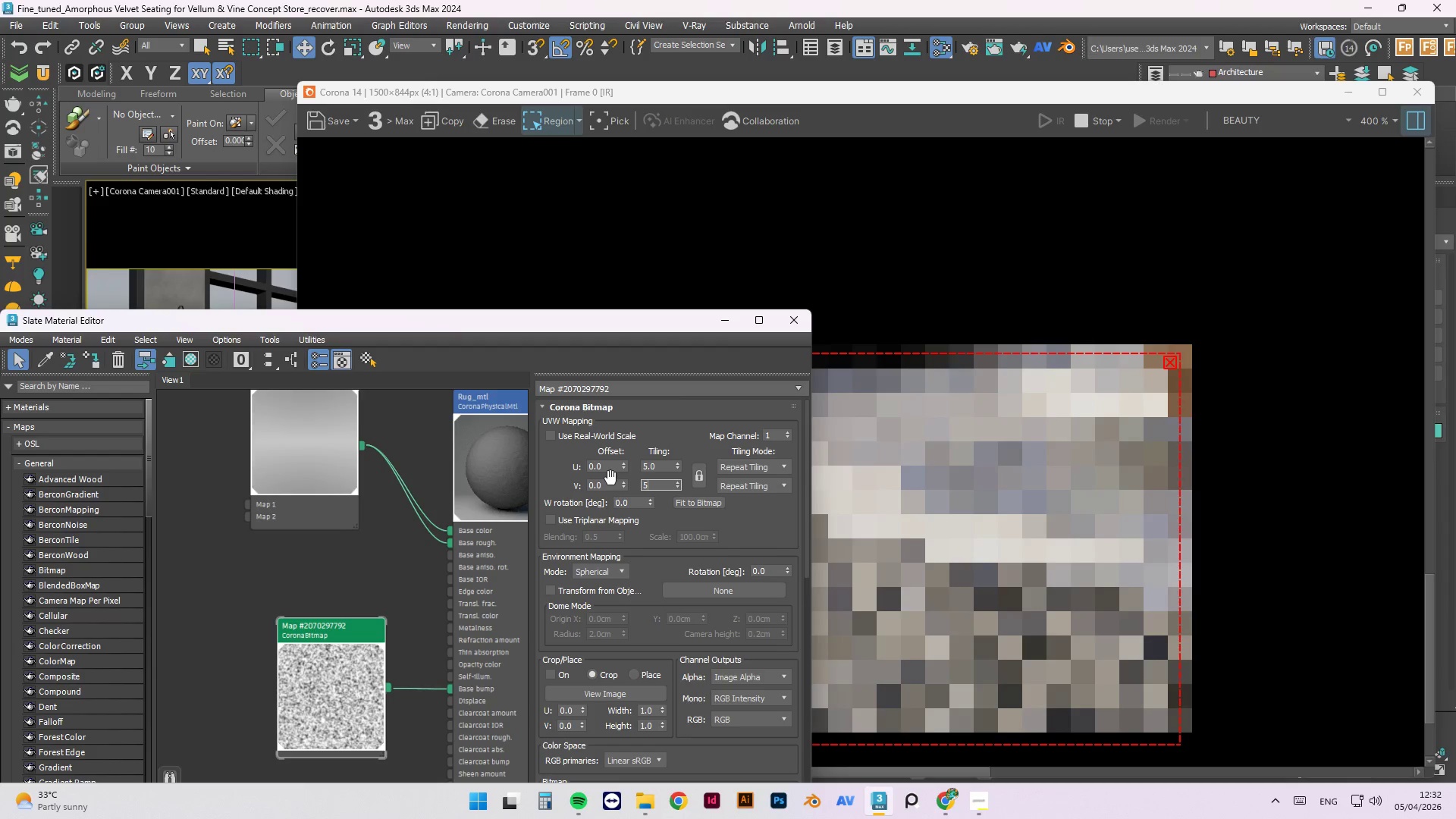 
key(Tab)
 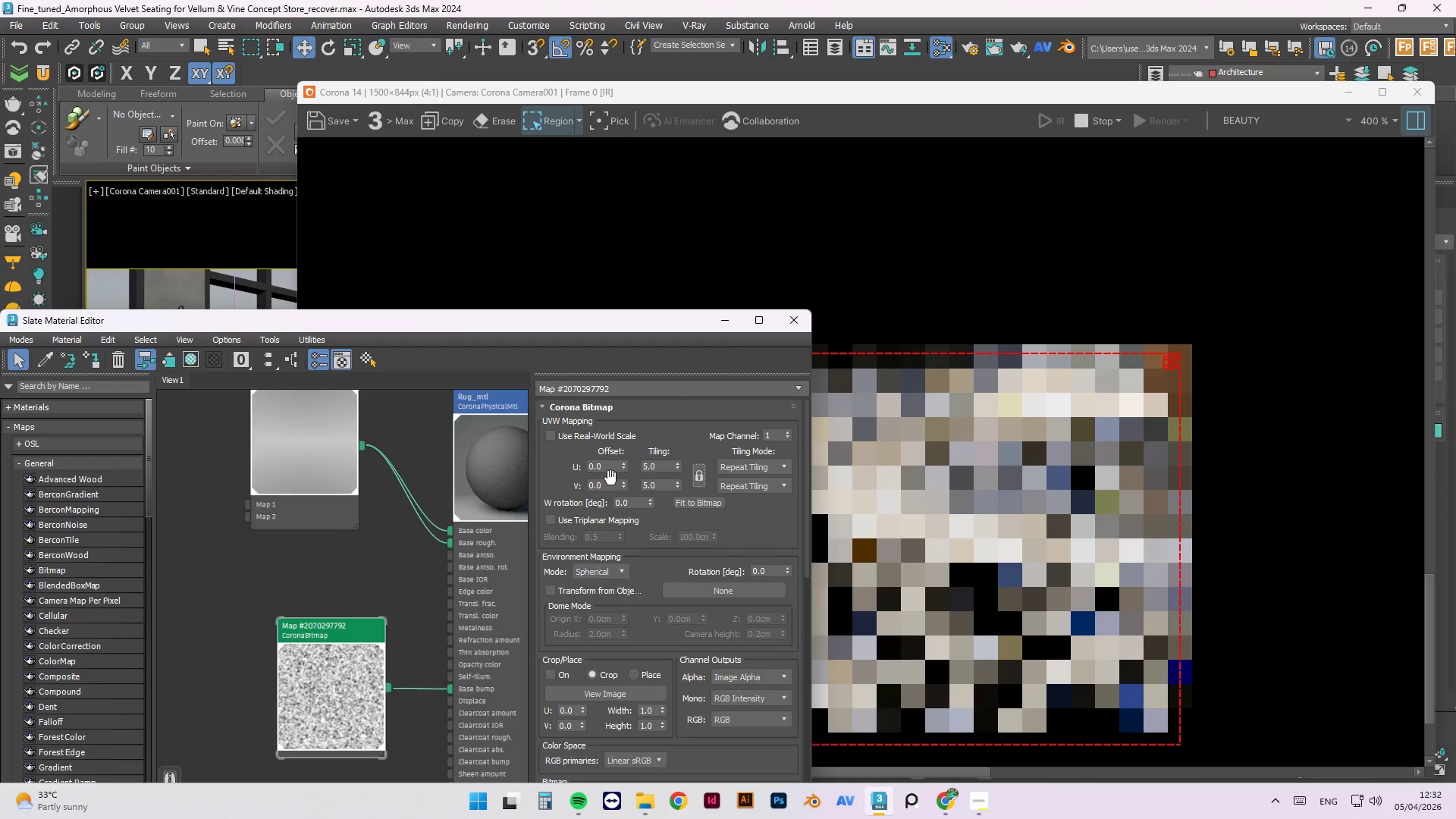 
key(NumpadEnter)
 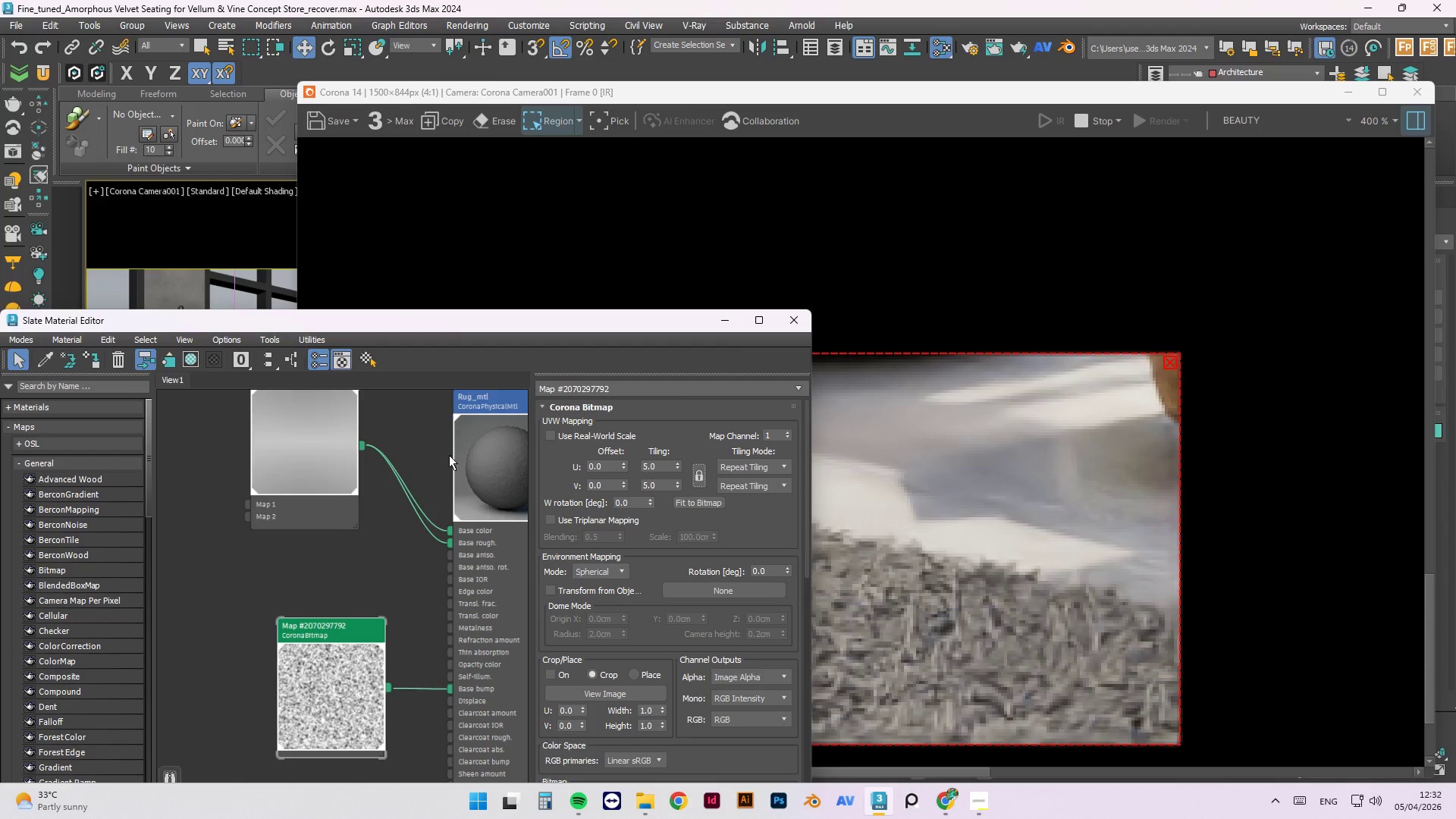 
right_click([482, 472])
 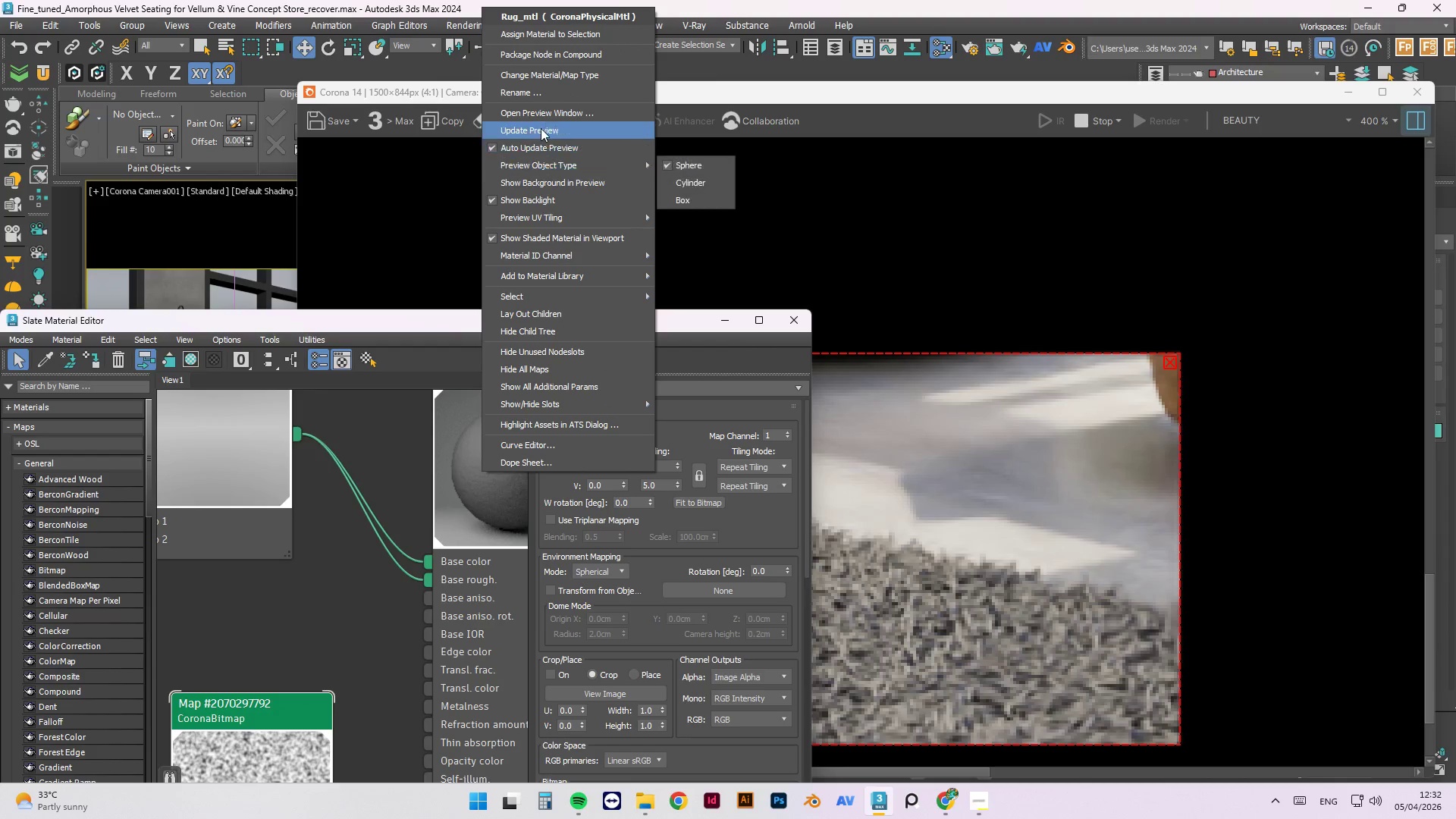 
scroll: coordinate [482, 472], scroll_direction: up, amount: 4.0
 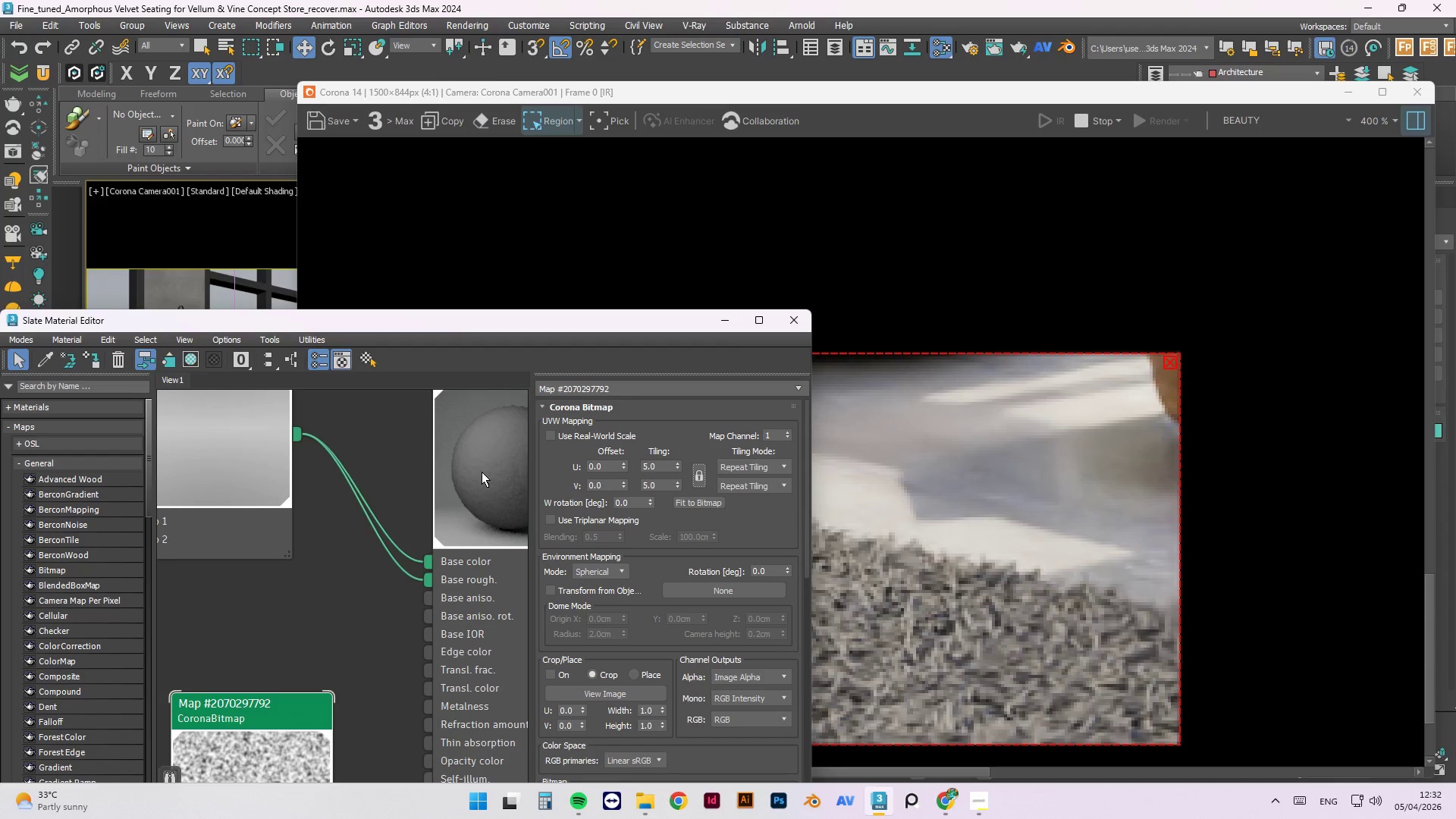 
left_click([540, 128])
 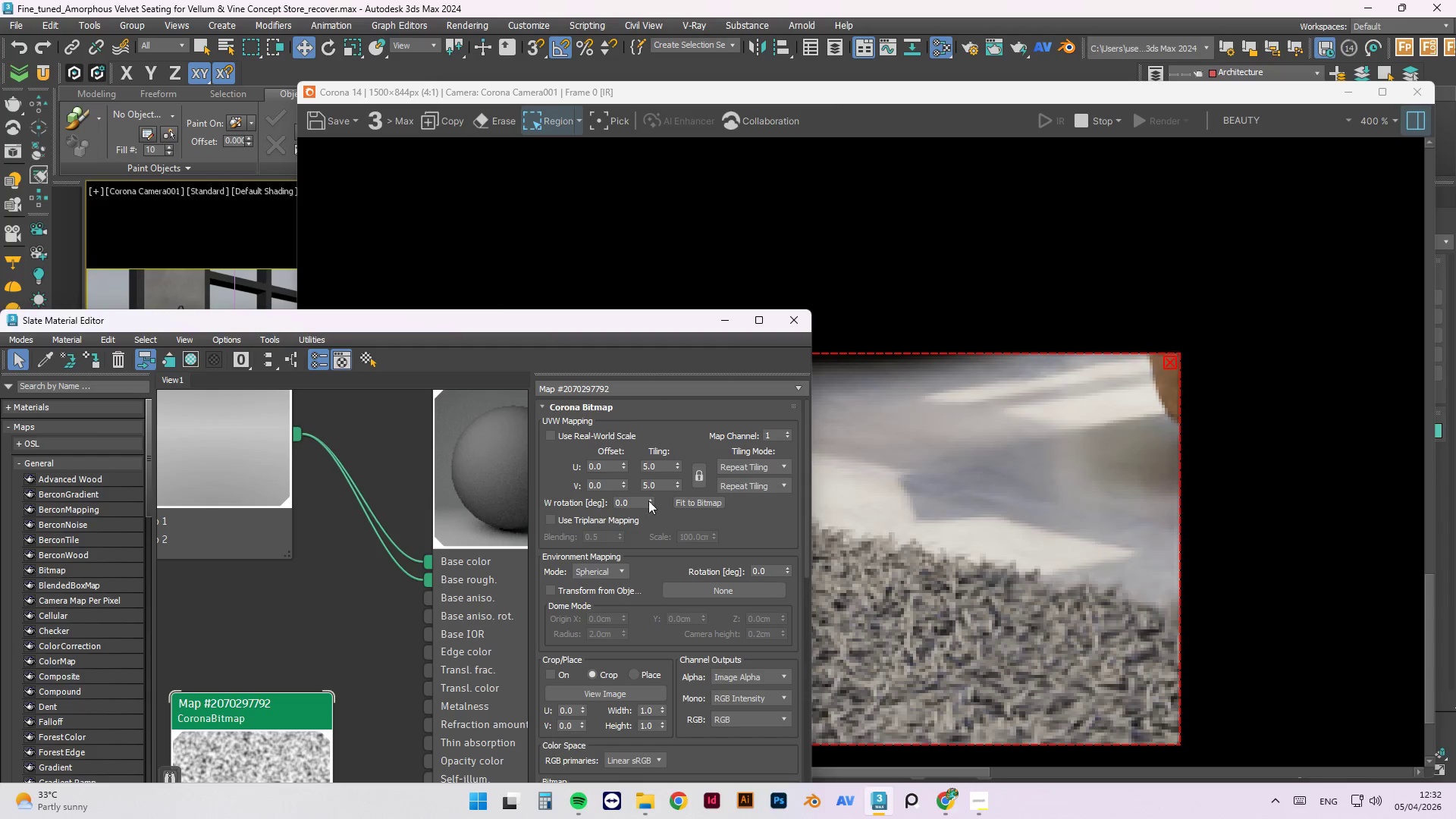 
left_click_drag(start_coordinate=[659, 467], to_coordinate=[604, 471])
 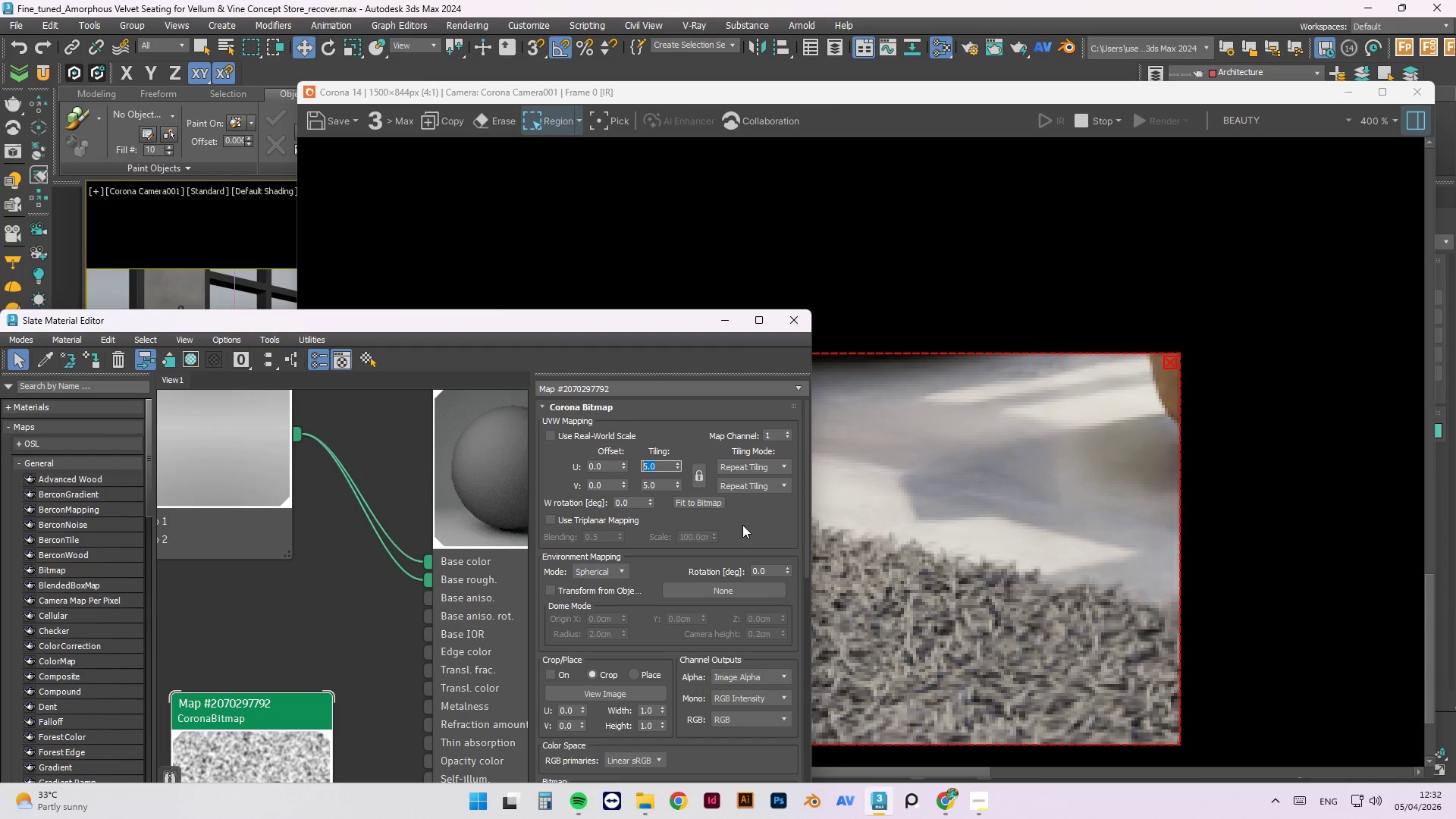 
key(NumpadDecimal)
 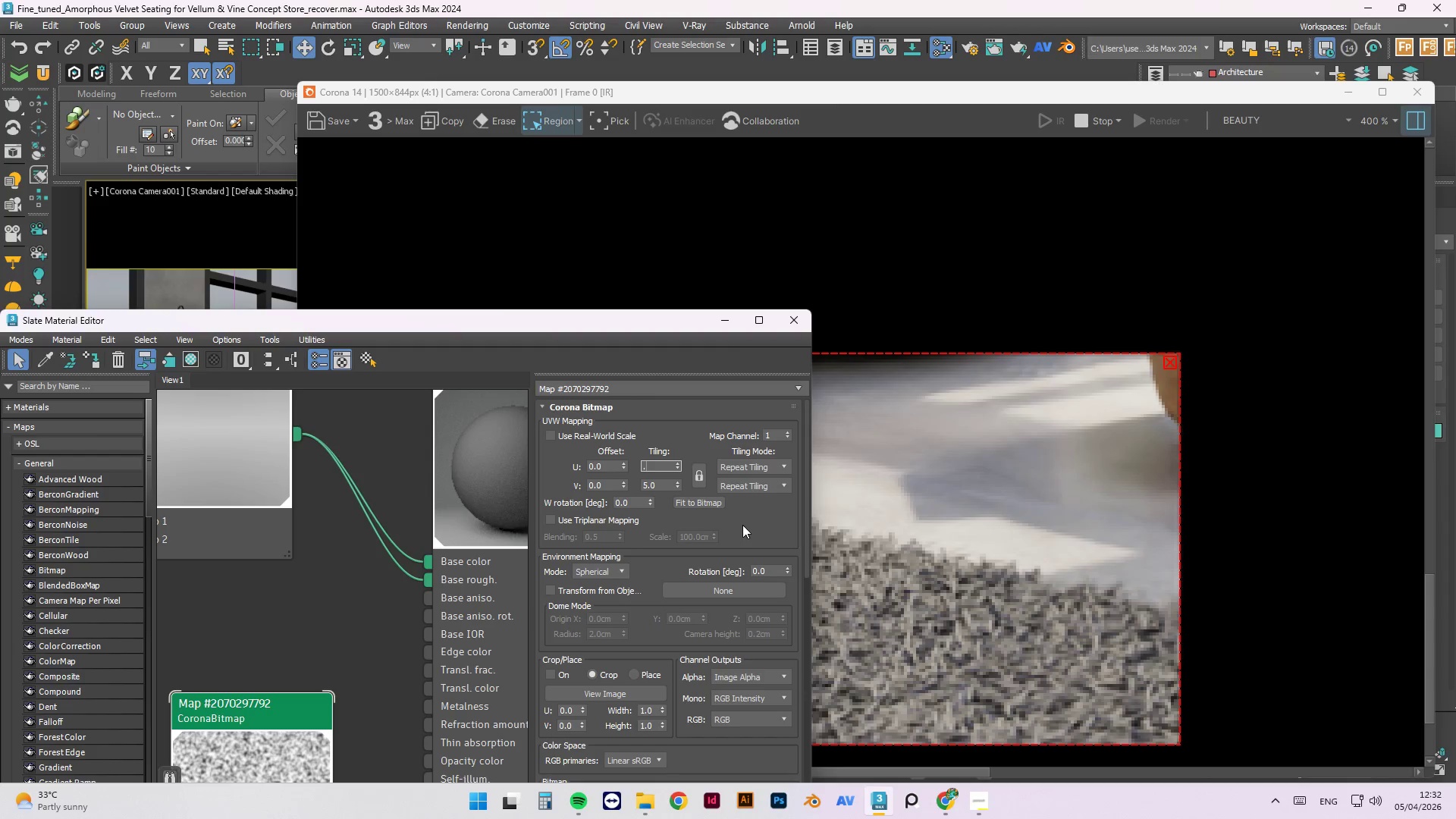 
key(Numpad5)
 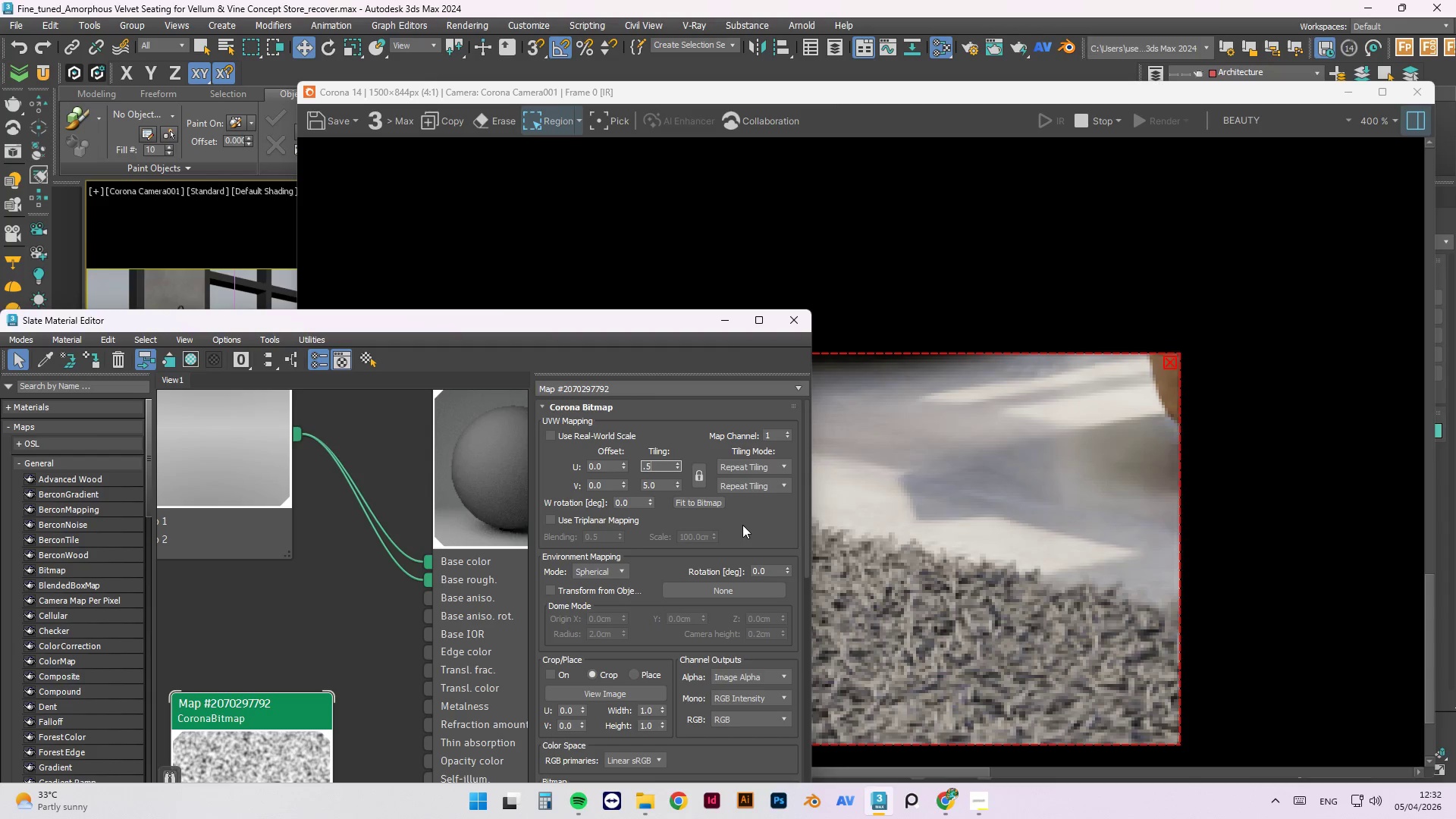 
key(Tab)
 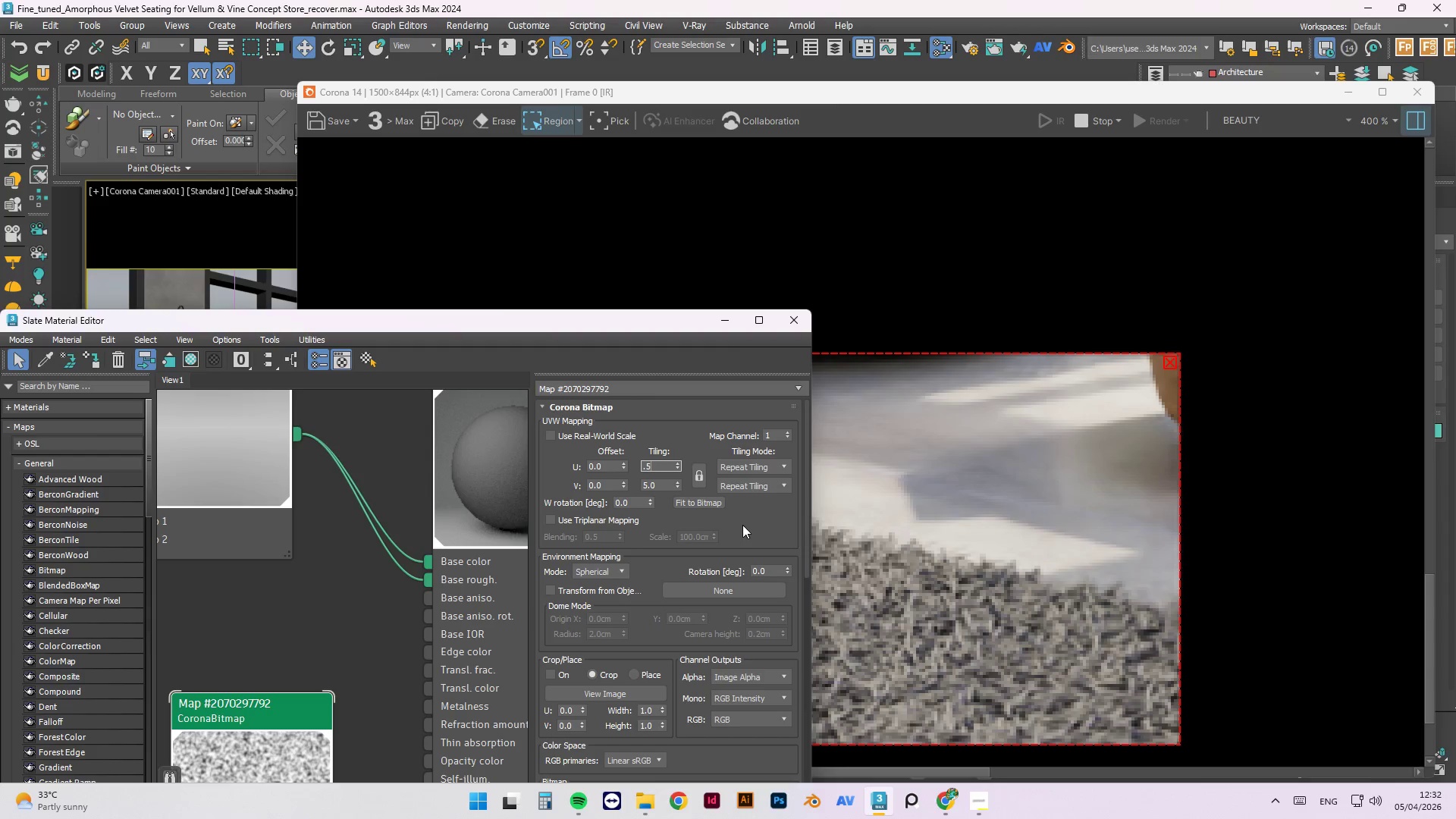 
key(NumpadDecimal)
 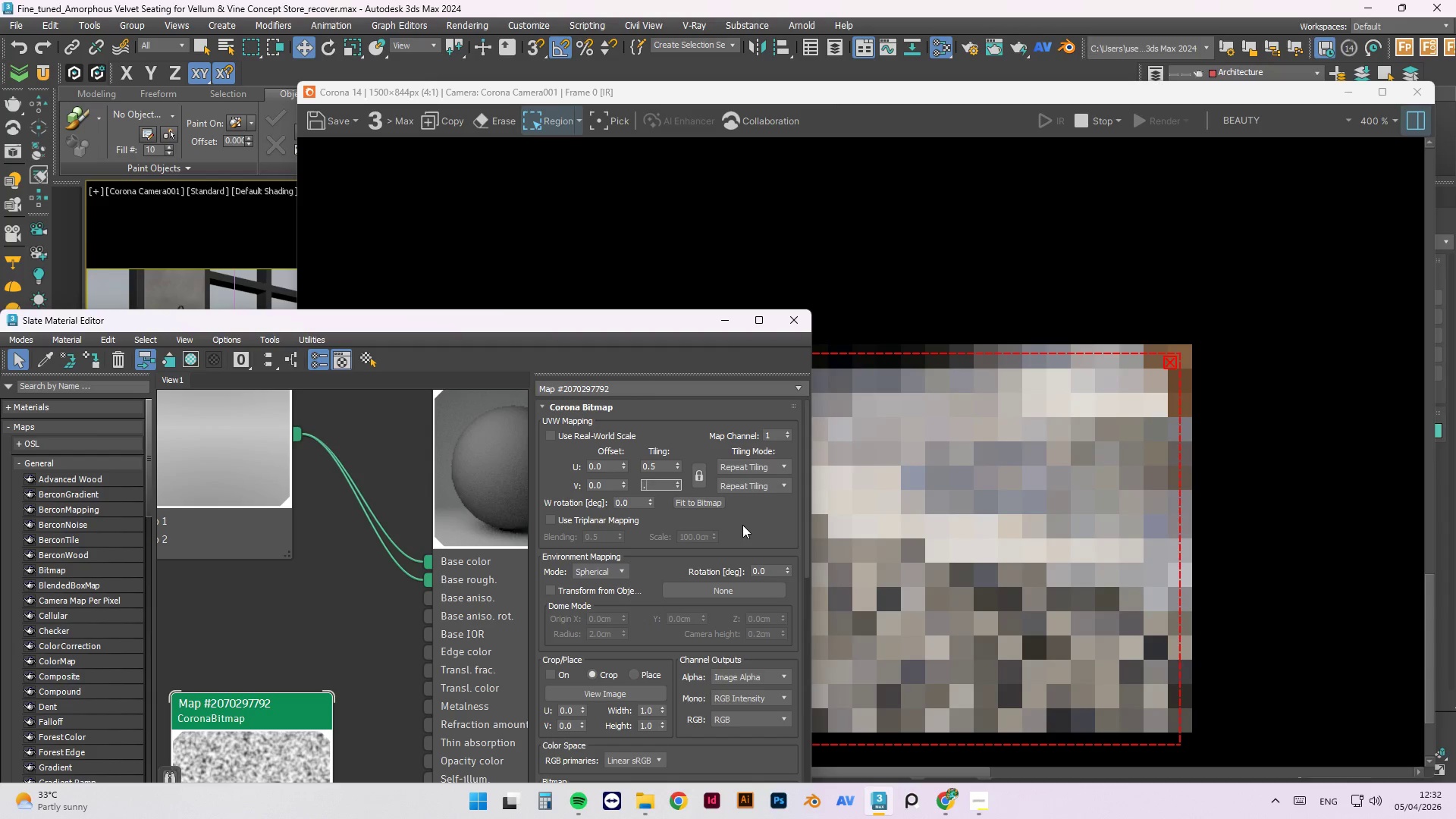 
key(Numpad5)
 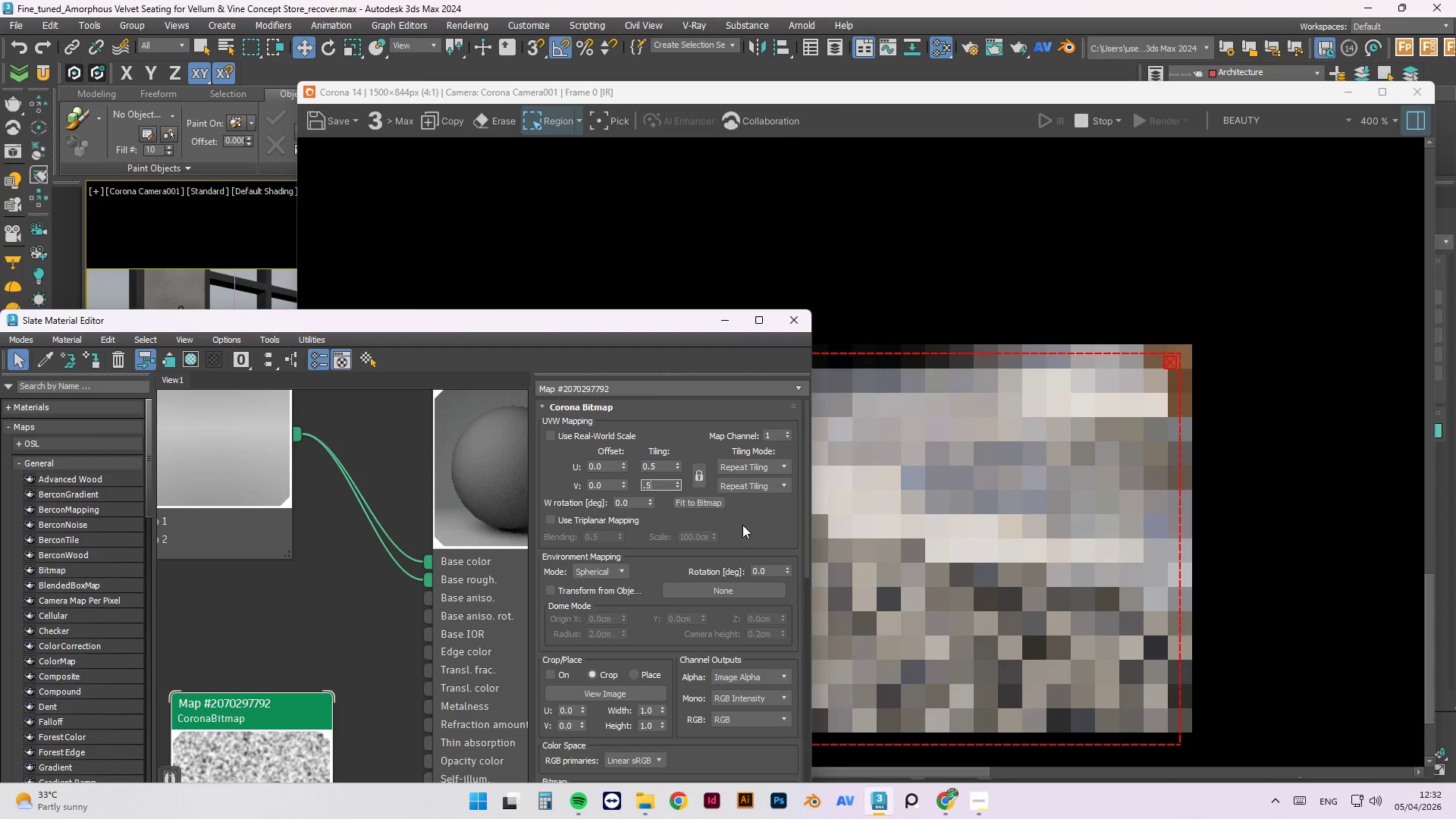 
key(NumpadEnter)
 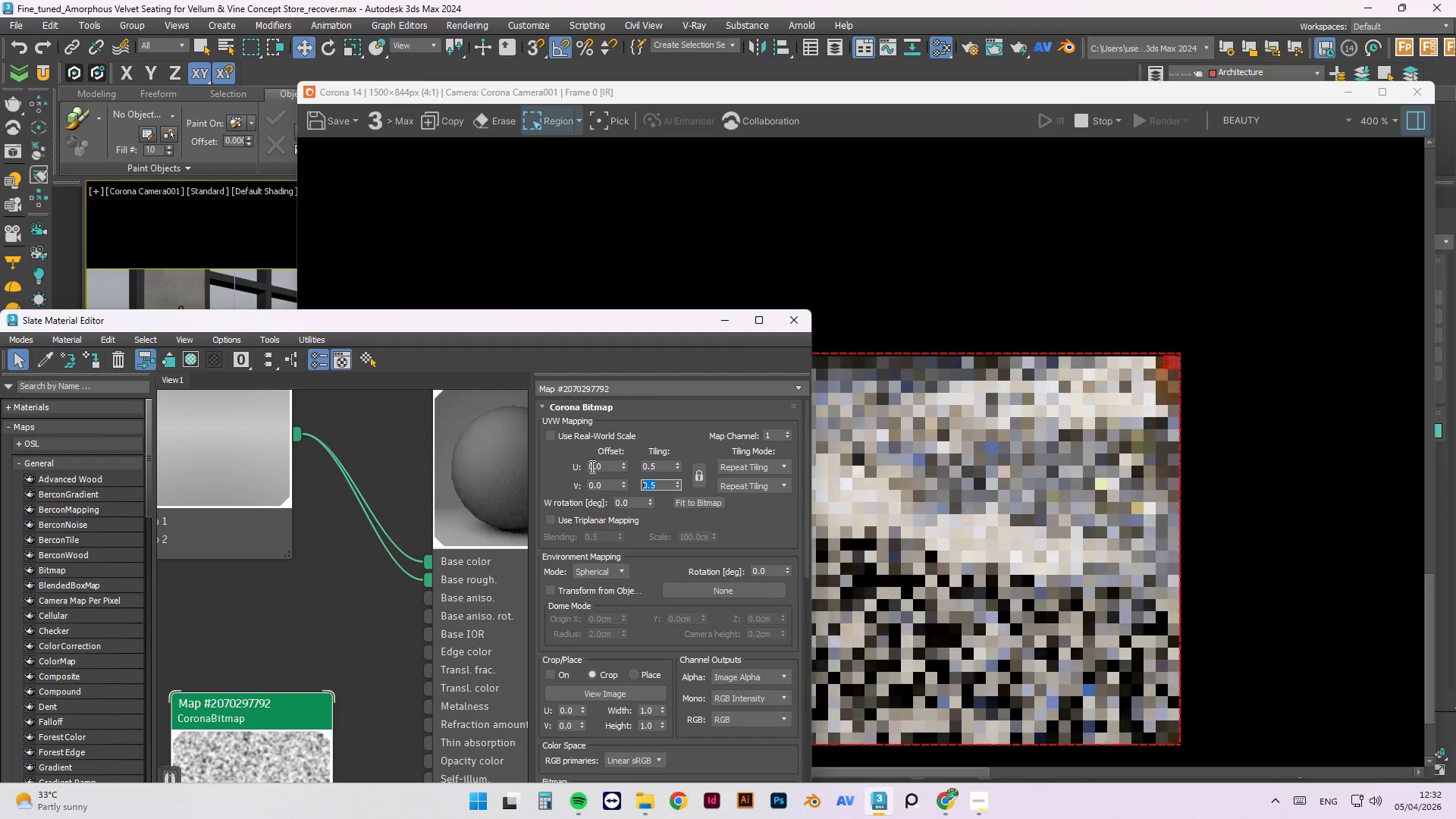 
right_click([498, 469])
 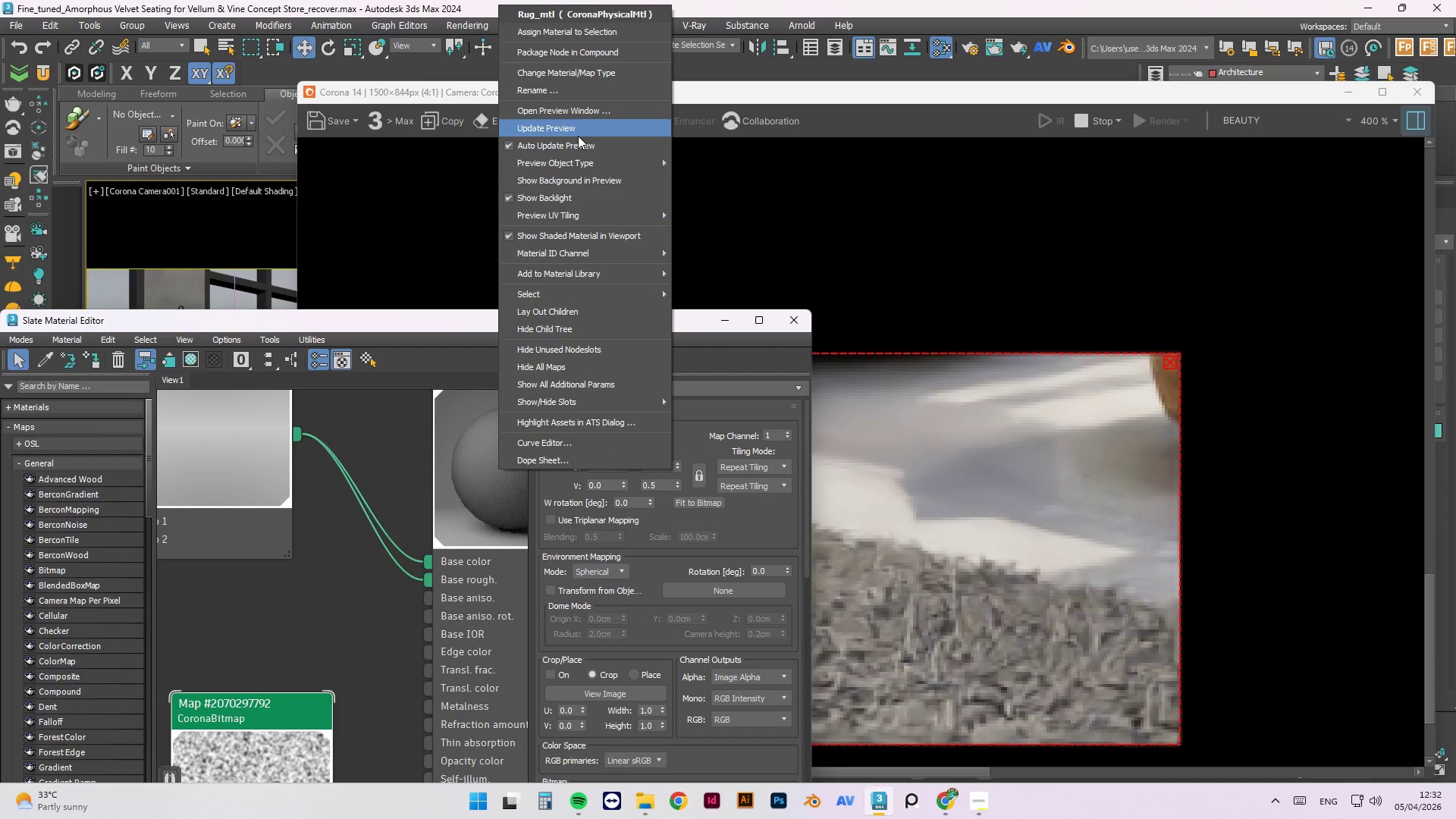 
left_click([576, 129])
 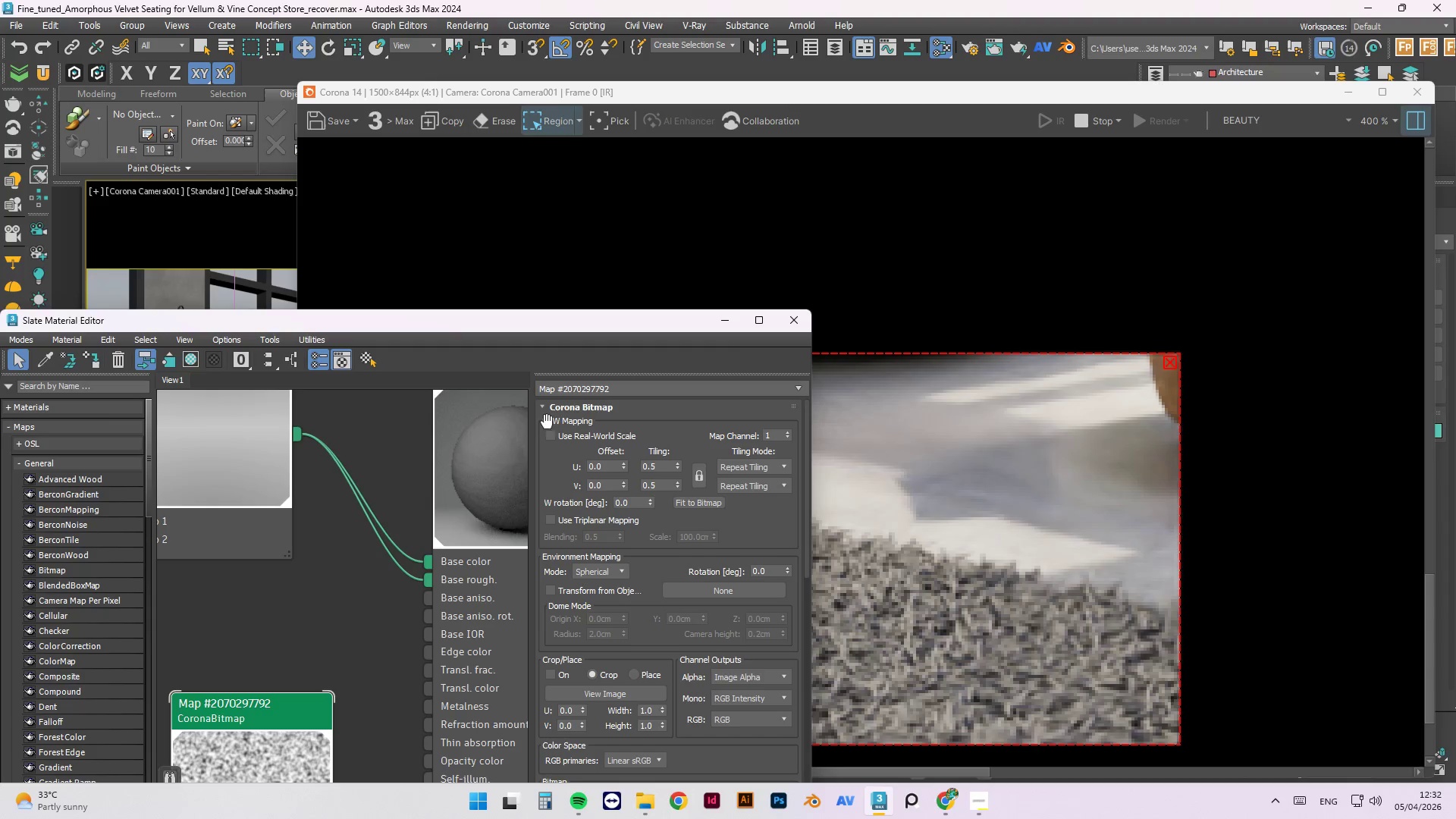 
scroll: coordinate [509, 481], scroll_direction: up, amount: 4.0
 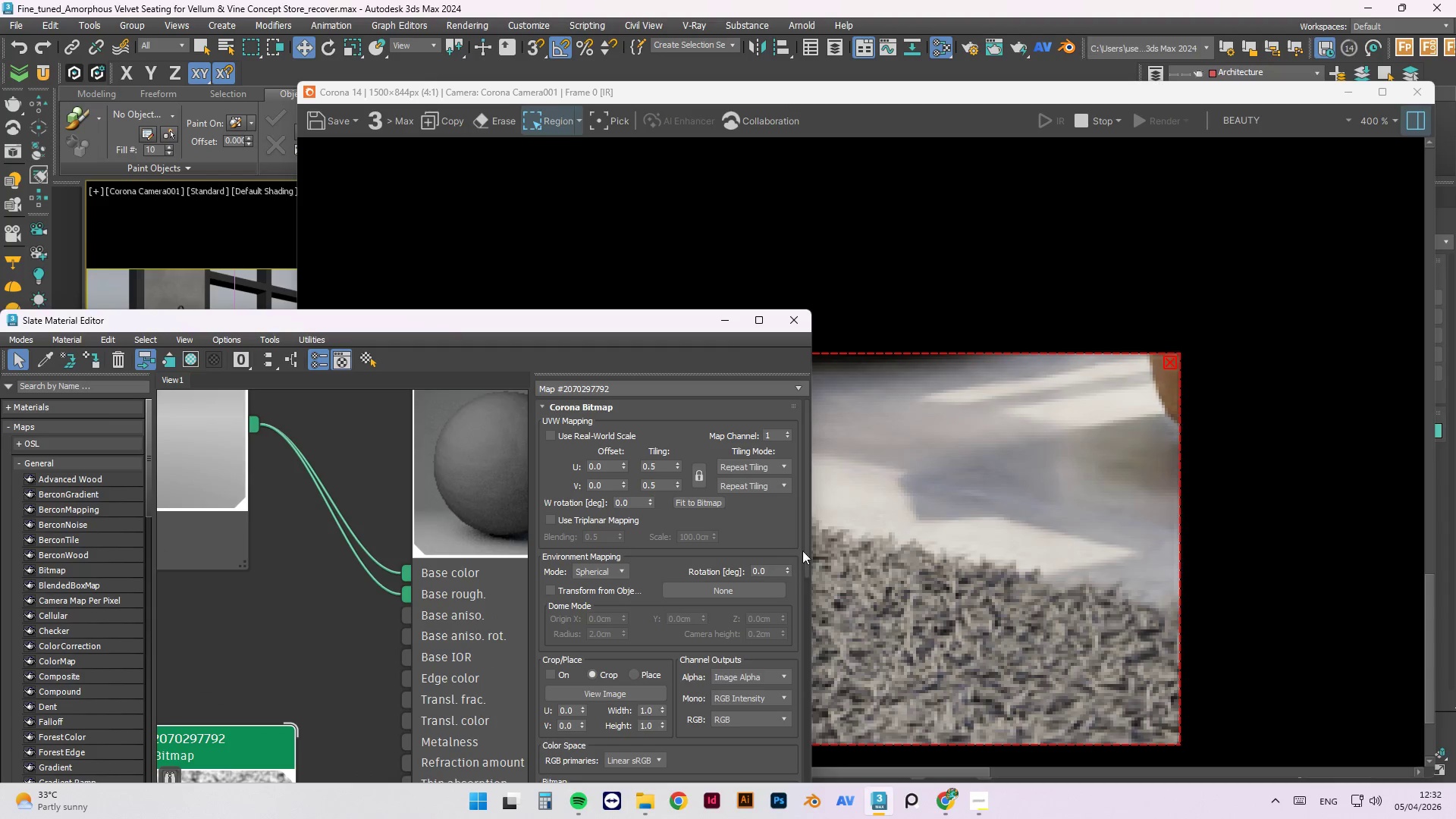 
left_click_drag(start_coordinate=[805, 529], to_coordinate=[789, 483])
 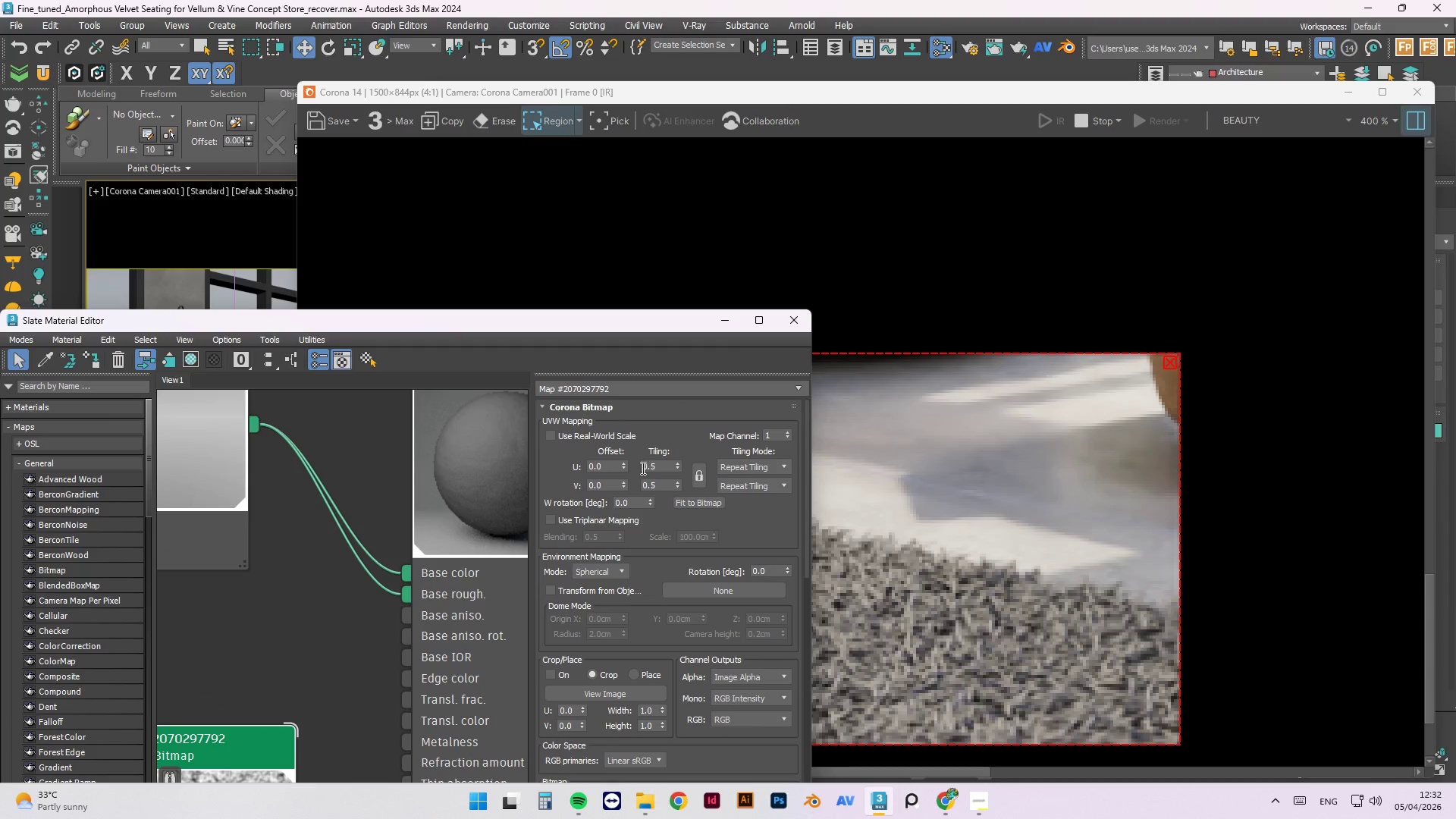 
left_click_drag(start_coordinate=[670, 466], to_coordinate=[605, 464])
 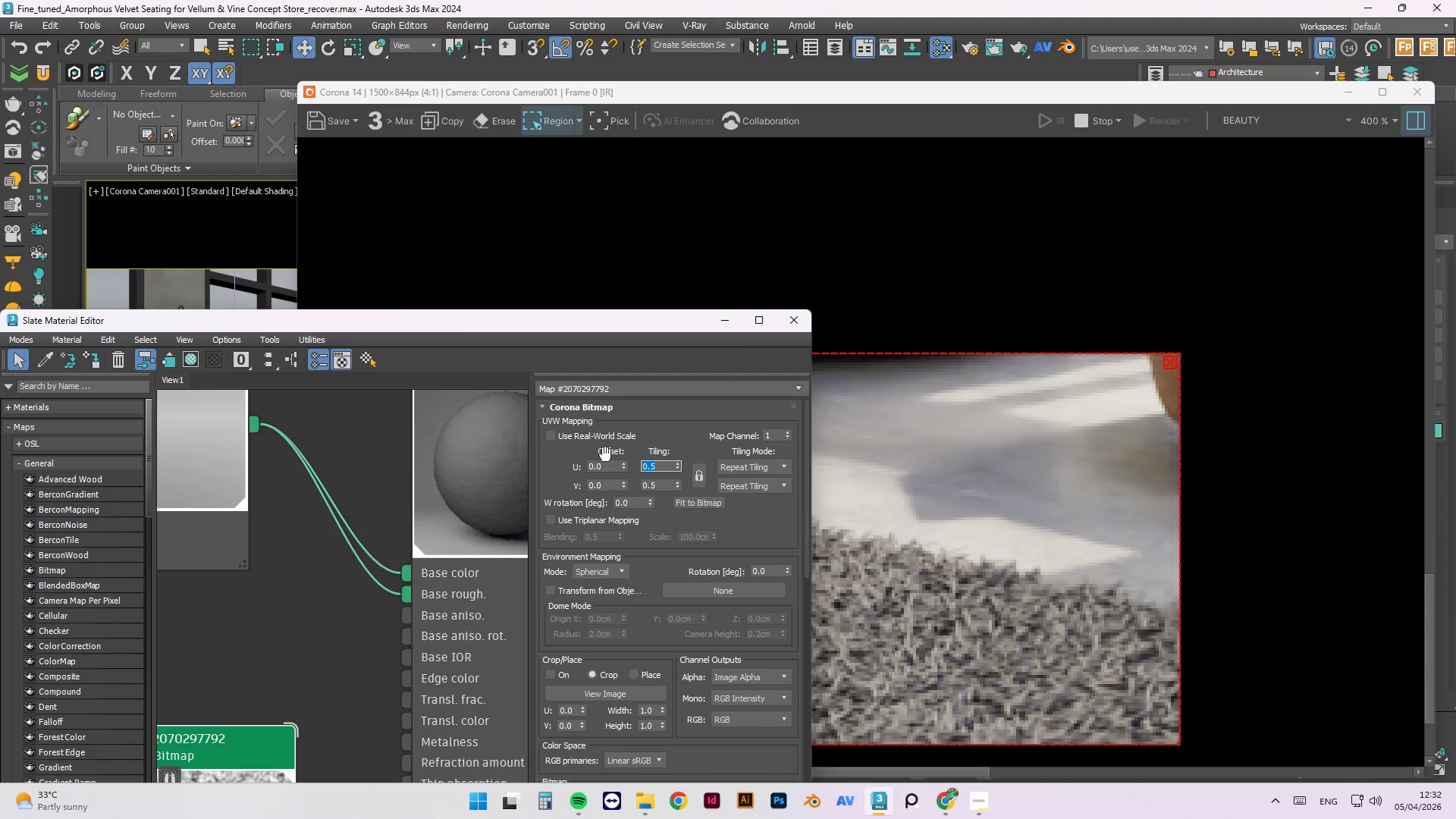 
key(Numpad1)
 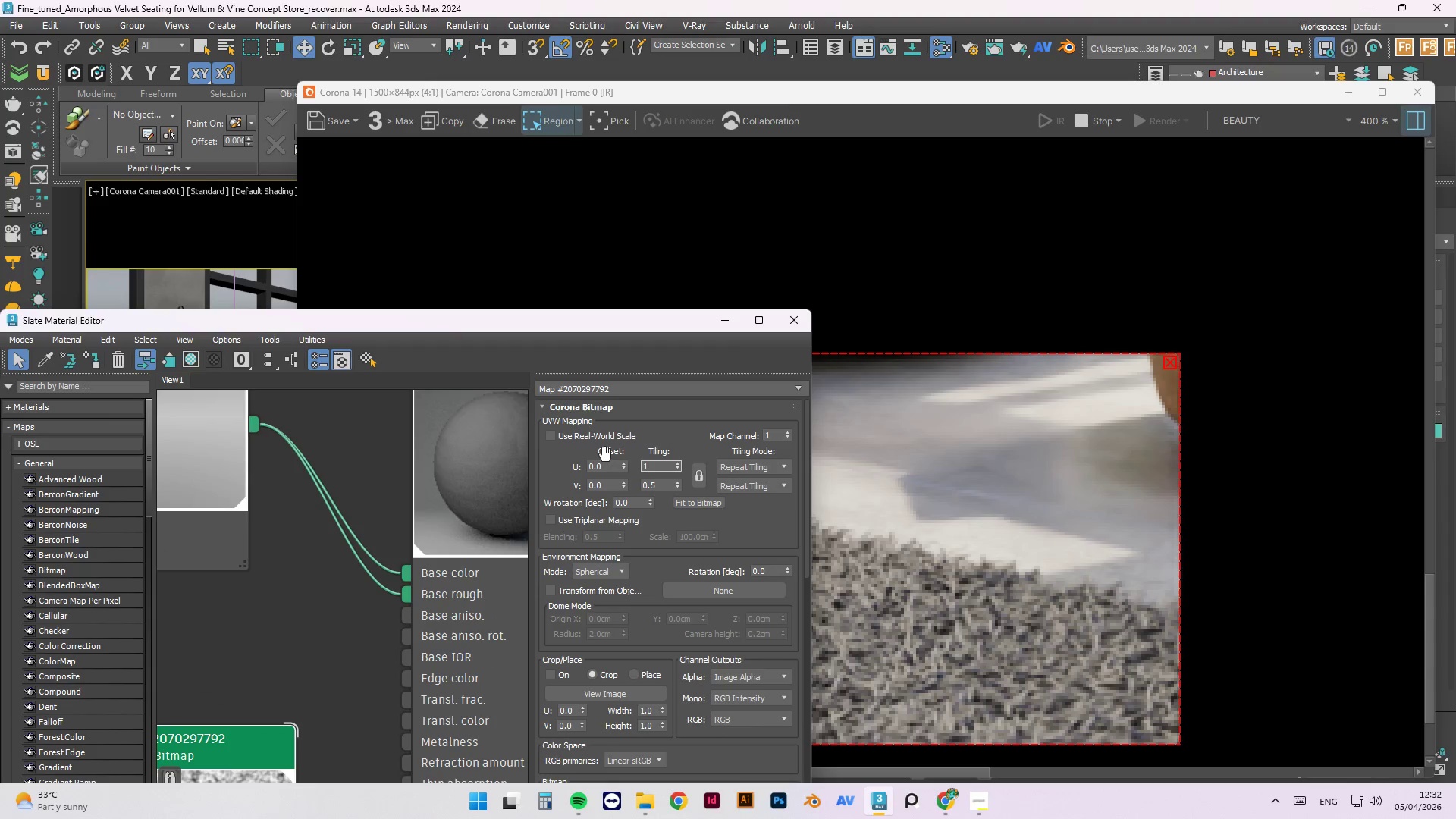 
key(Tab)
 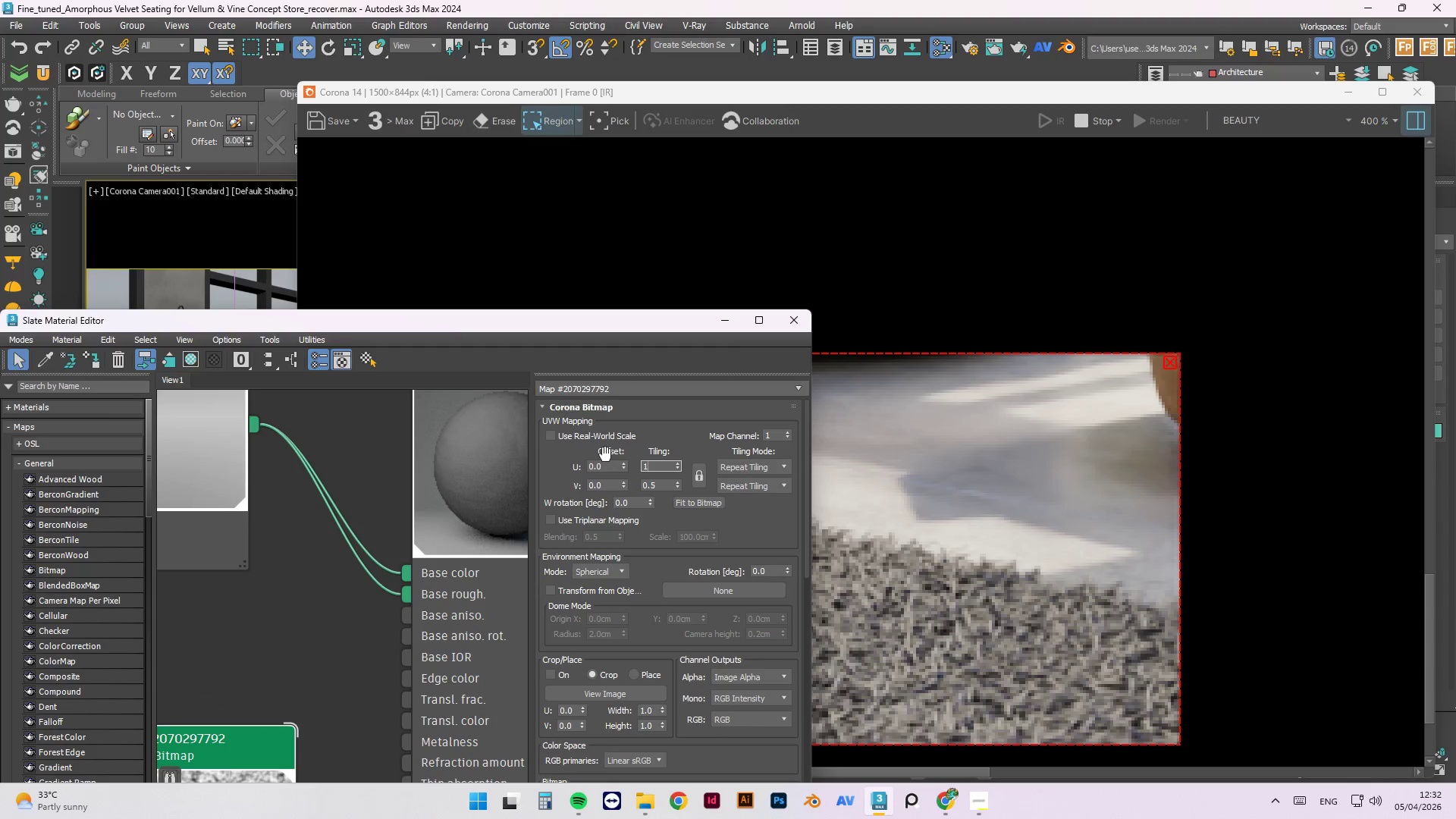 
key(Numpad1)
 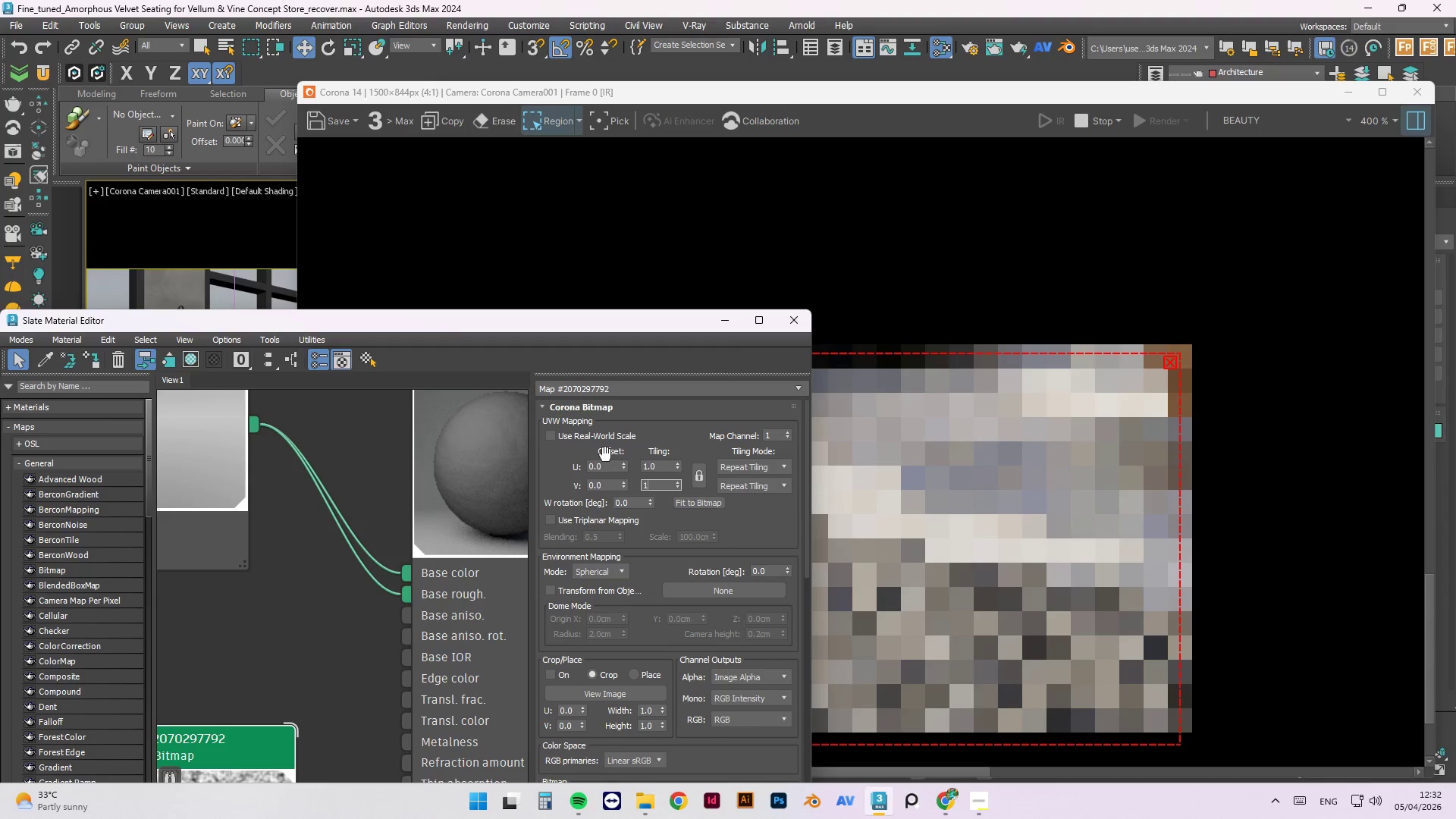 
key(NumpadEnter)
 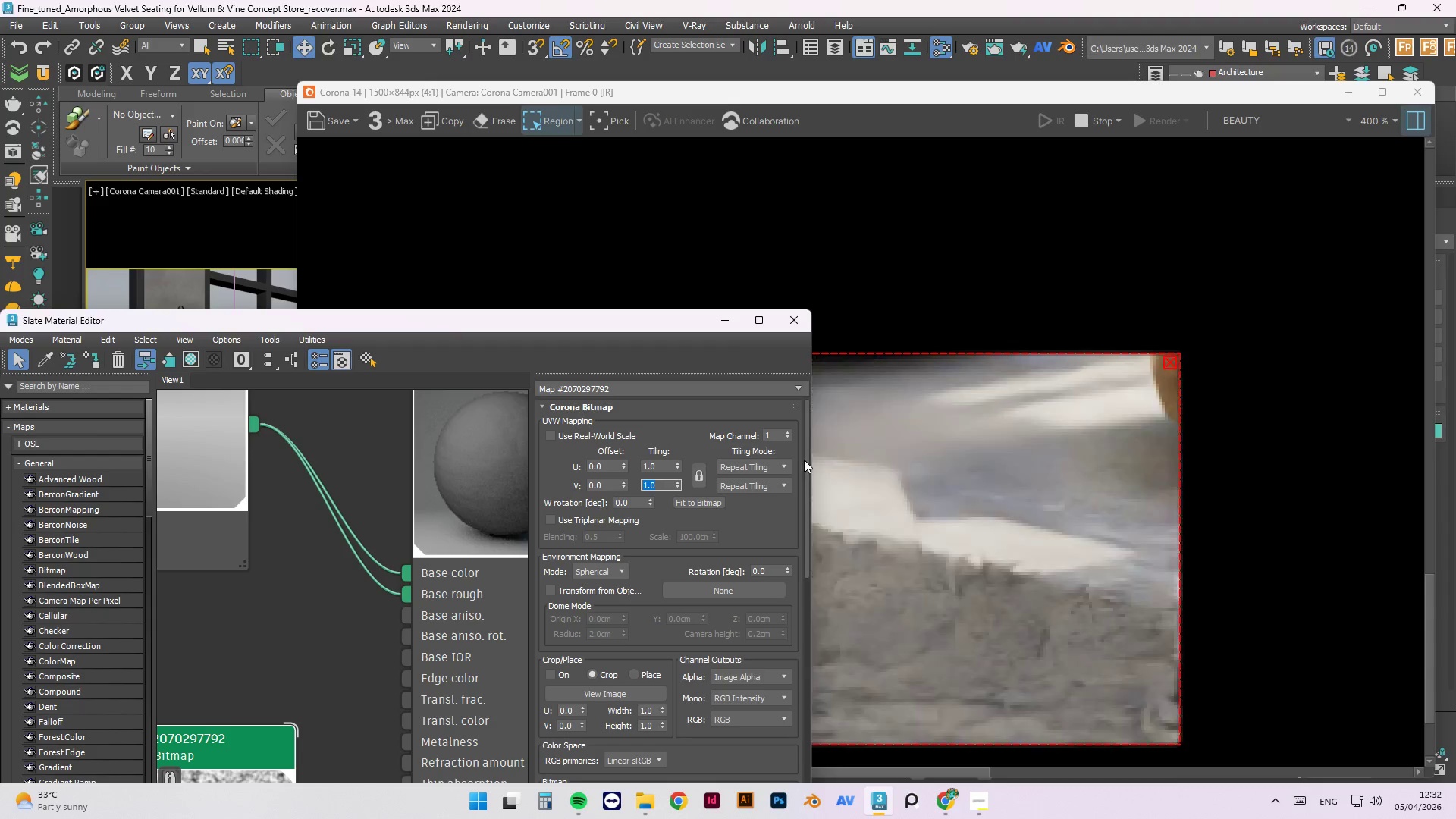 
left_click_drag(start_coordinate=[807, 458], to_coordinate=[801, 756])
 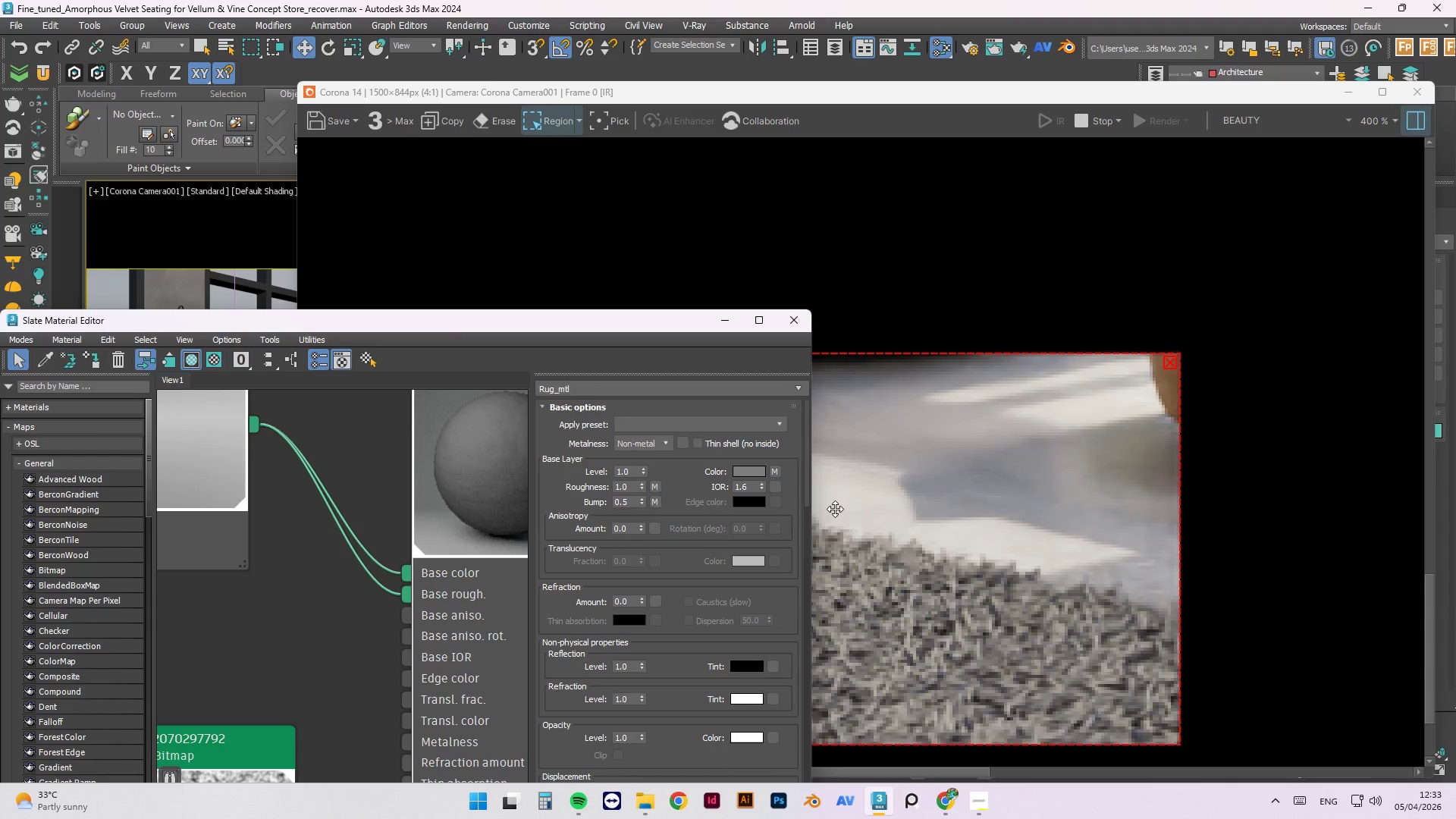 
left_click_drag(start_coordinate=[808, 500], to_coordinate=[803, 742])
 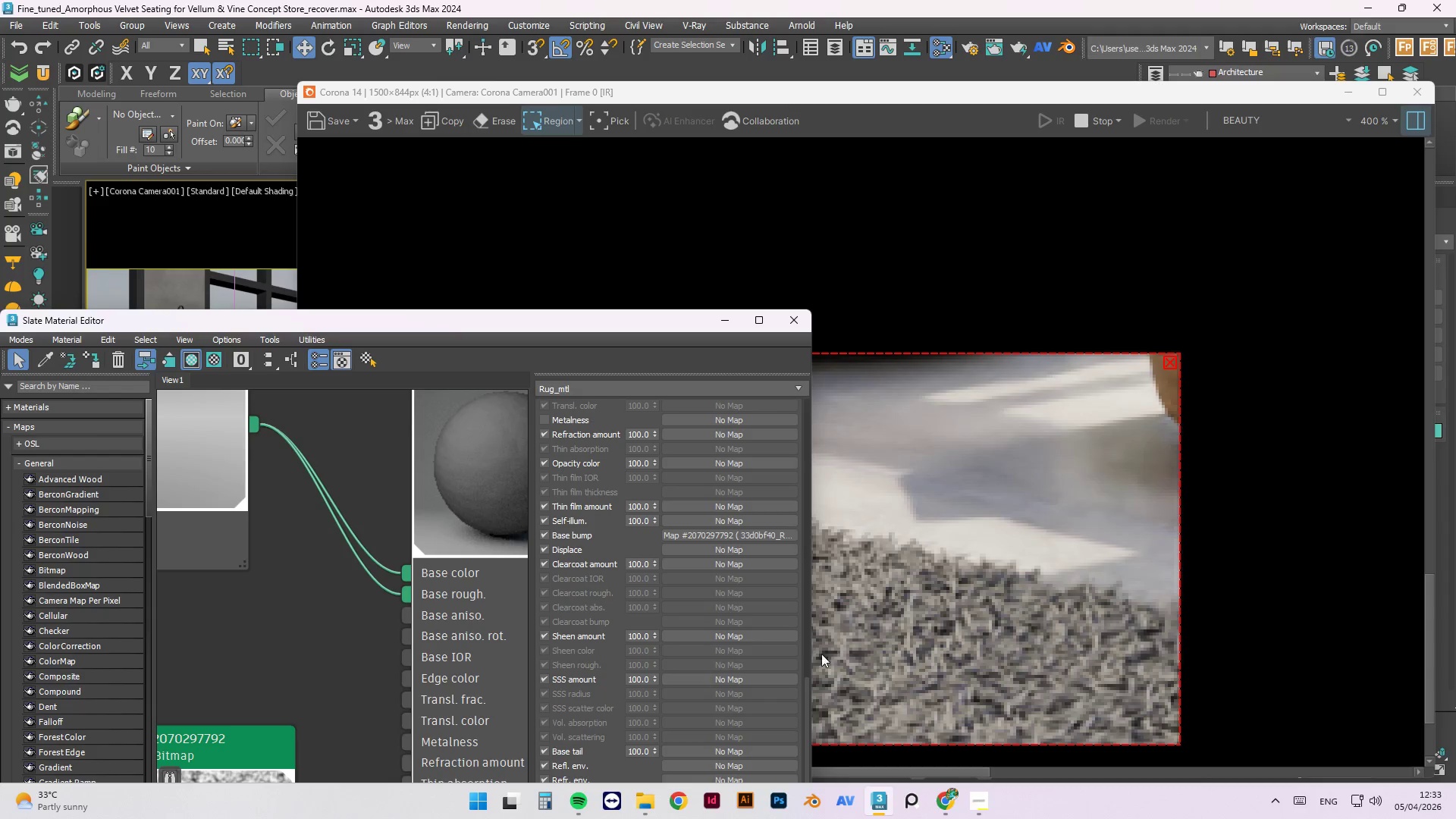 
left_click_drag(start_coordinate=[808, 686], to_coordinate=[798, 393])
 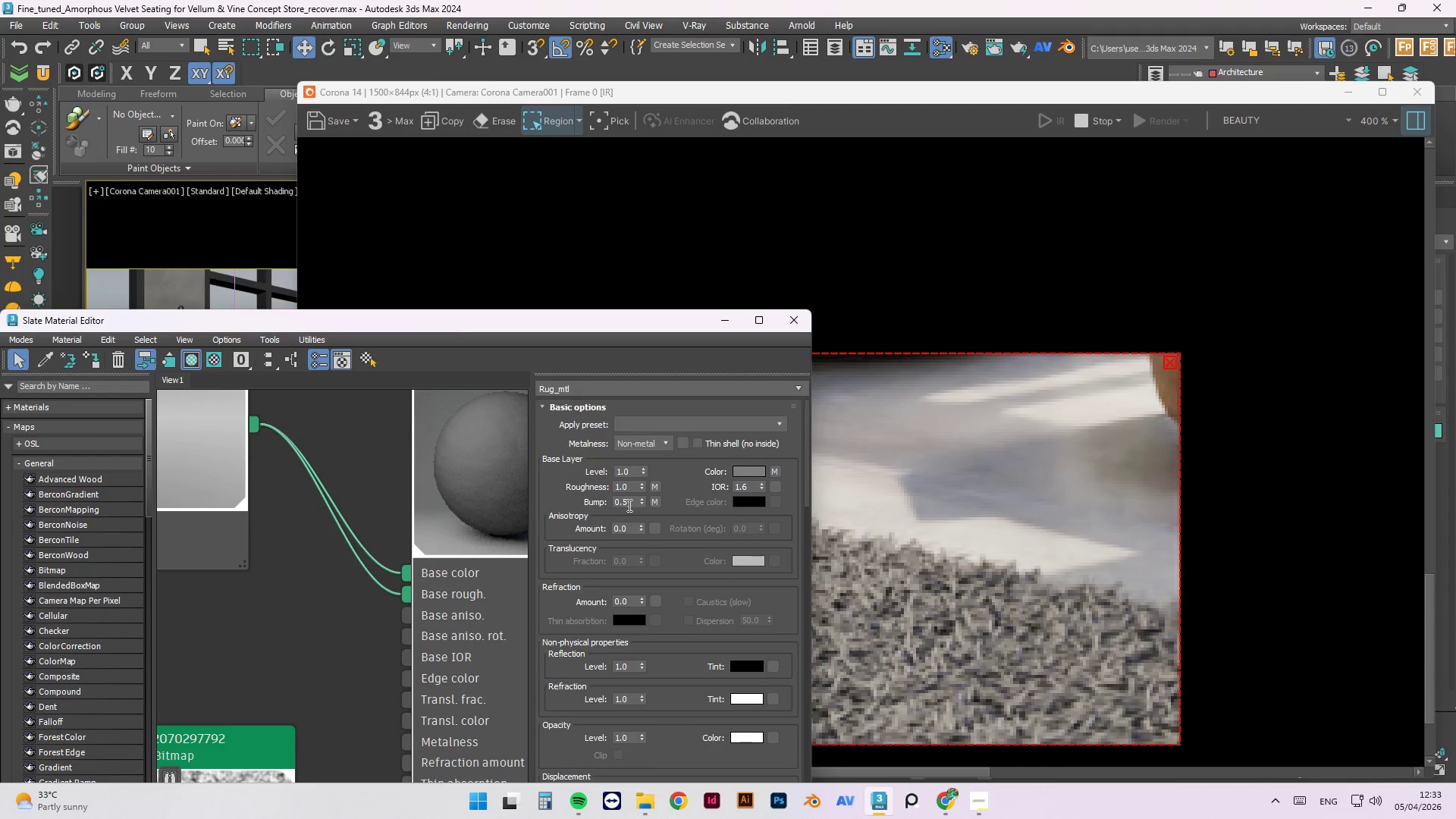 
left_click_drag(start_coordinate=[636, 503], to_coordinate=[592, 499])
 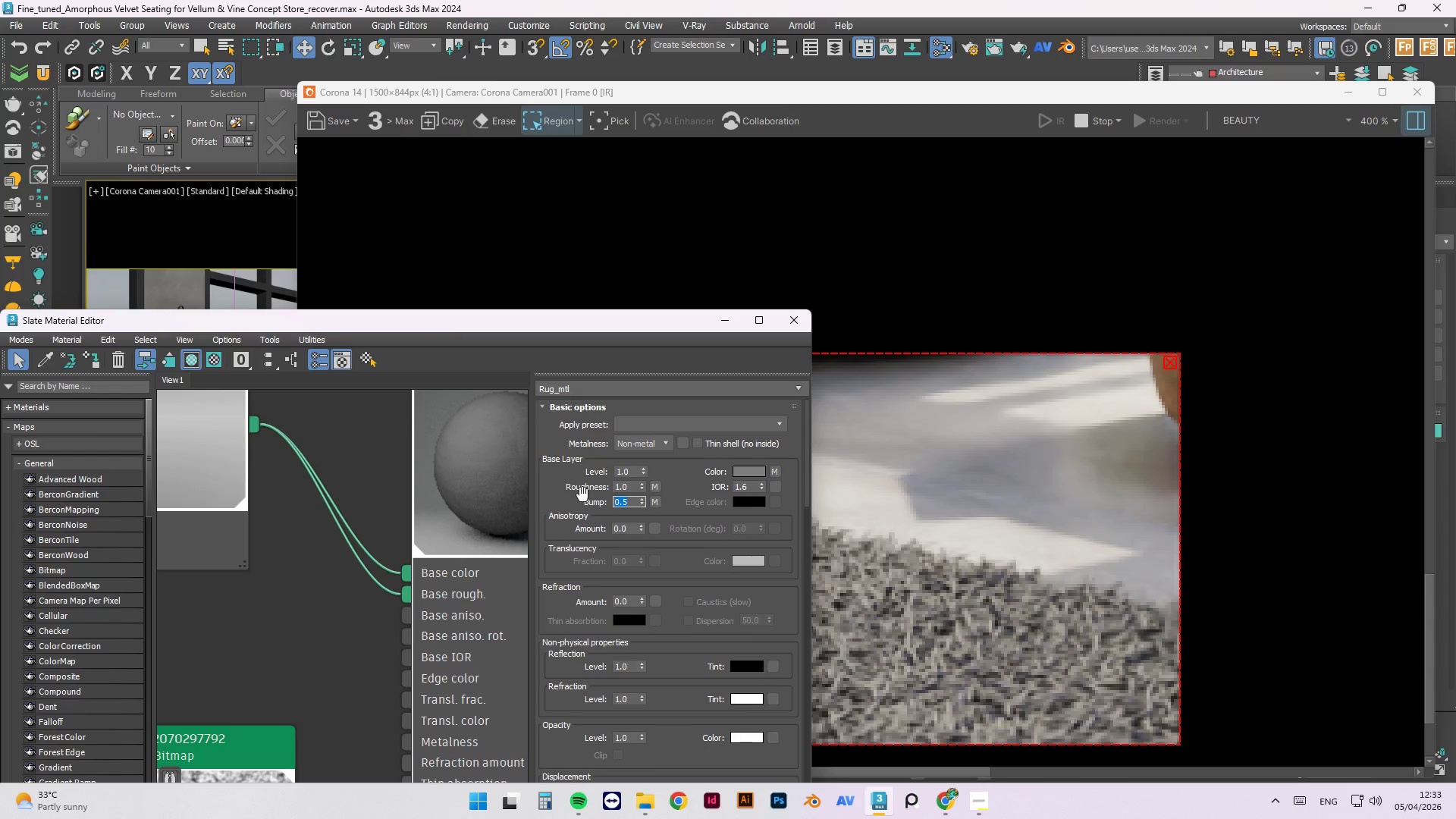 
key(Numpad1)
 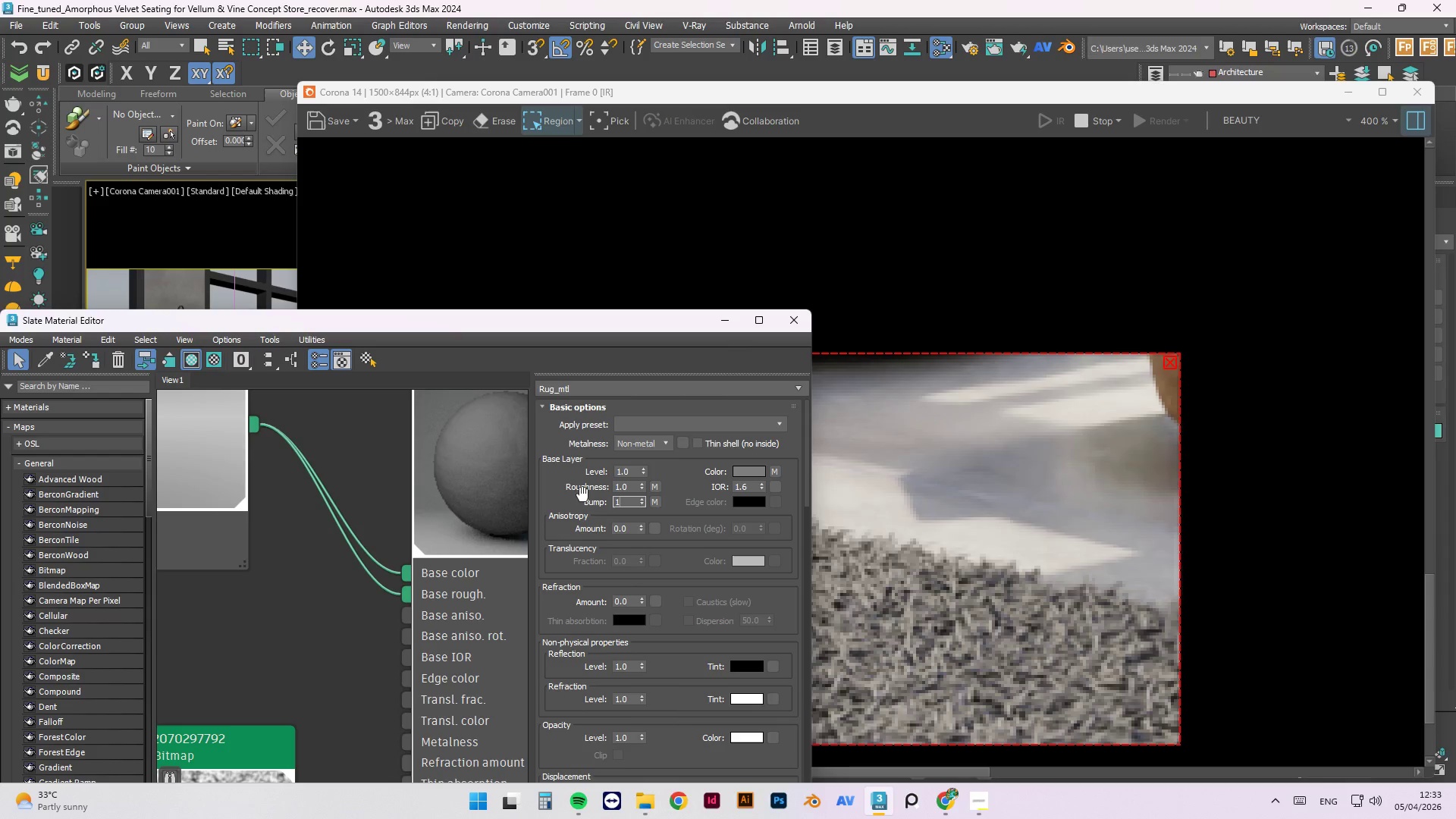 
key(NumpadEnter)
 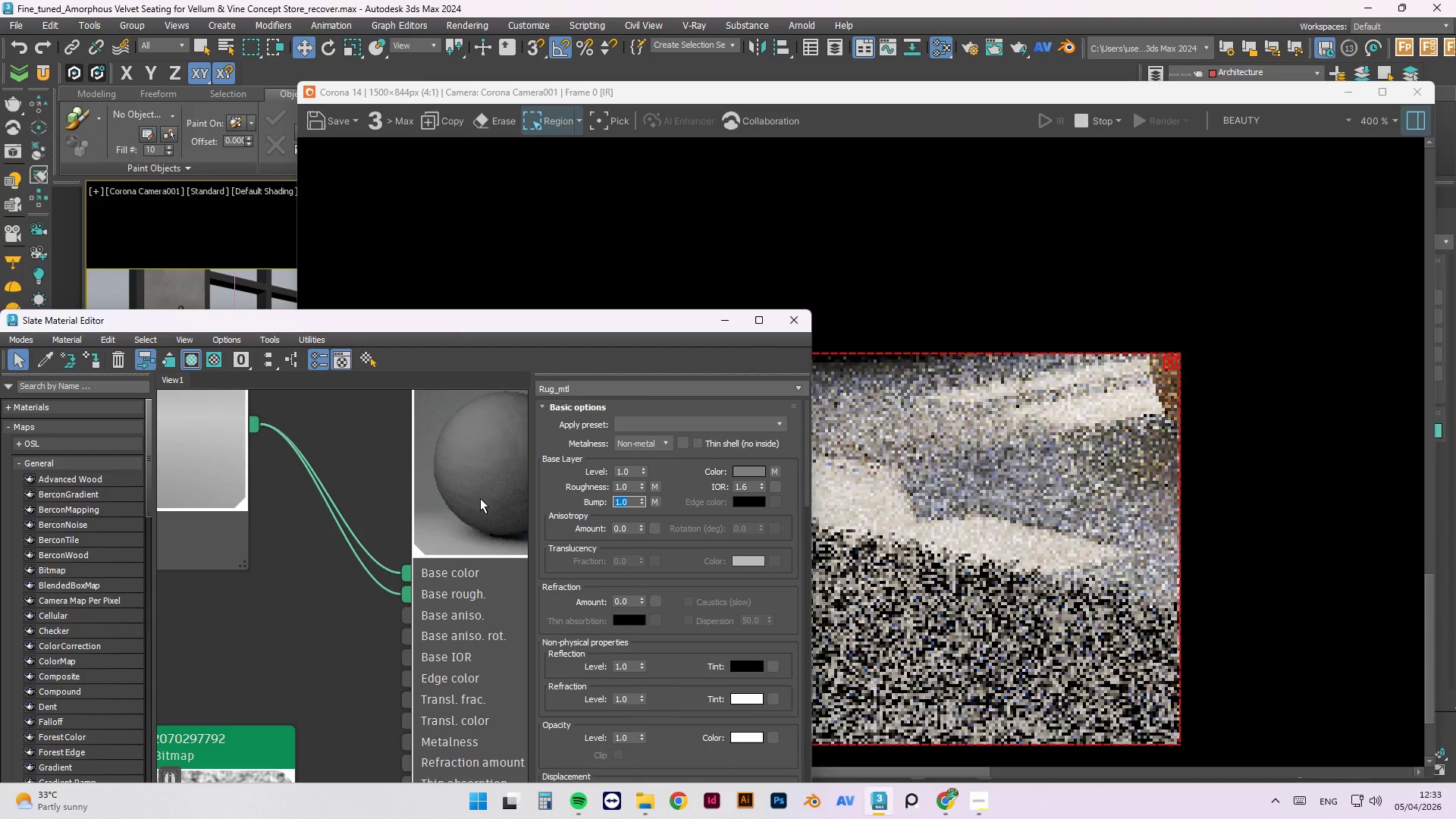 
right_click([461, 501])
 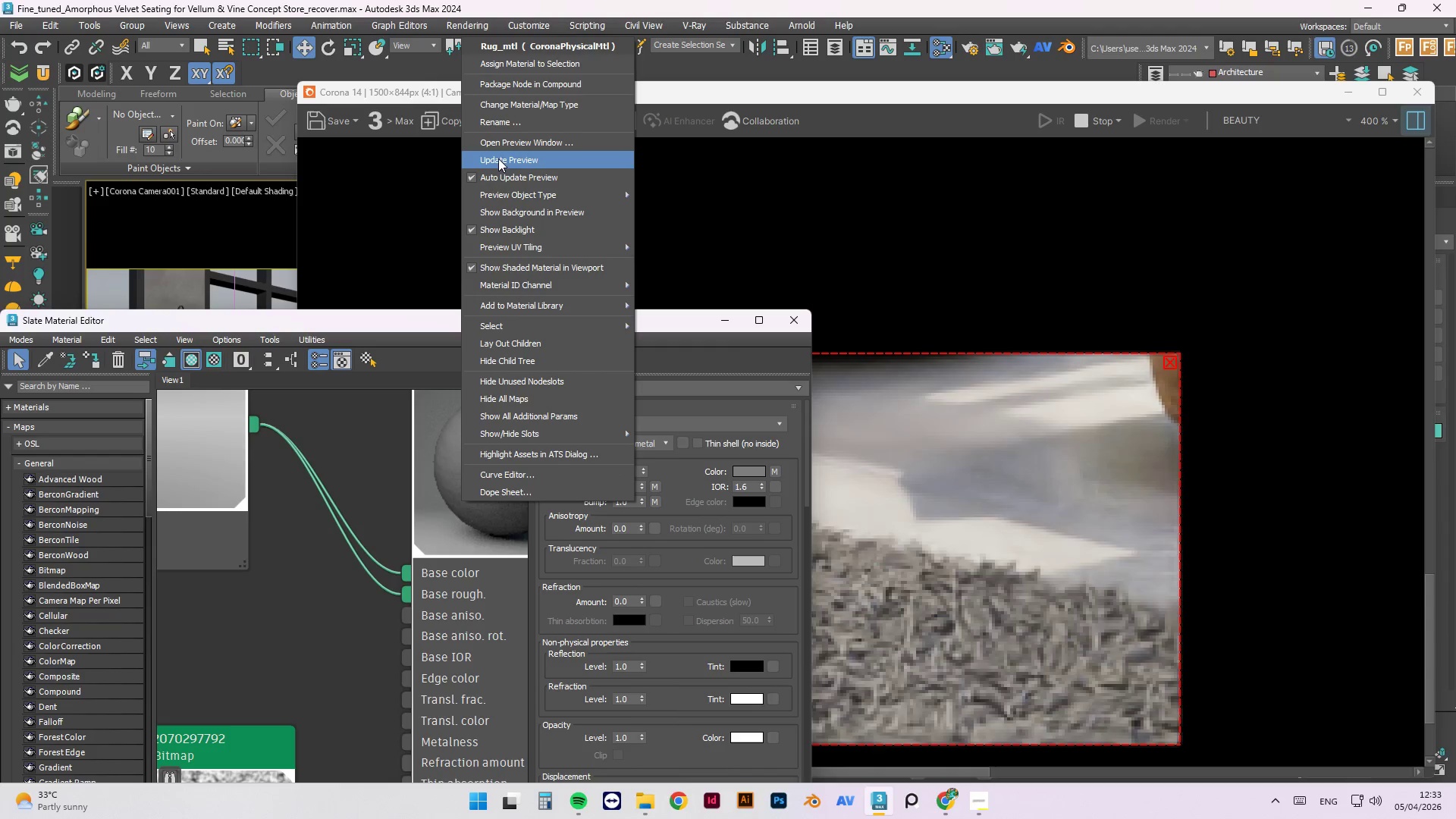 
left_click([503, 163])
 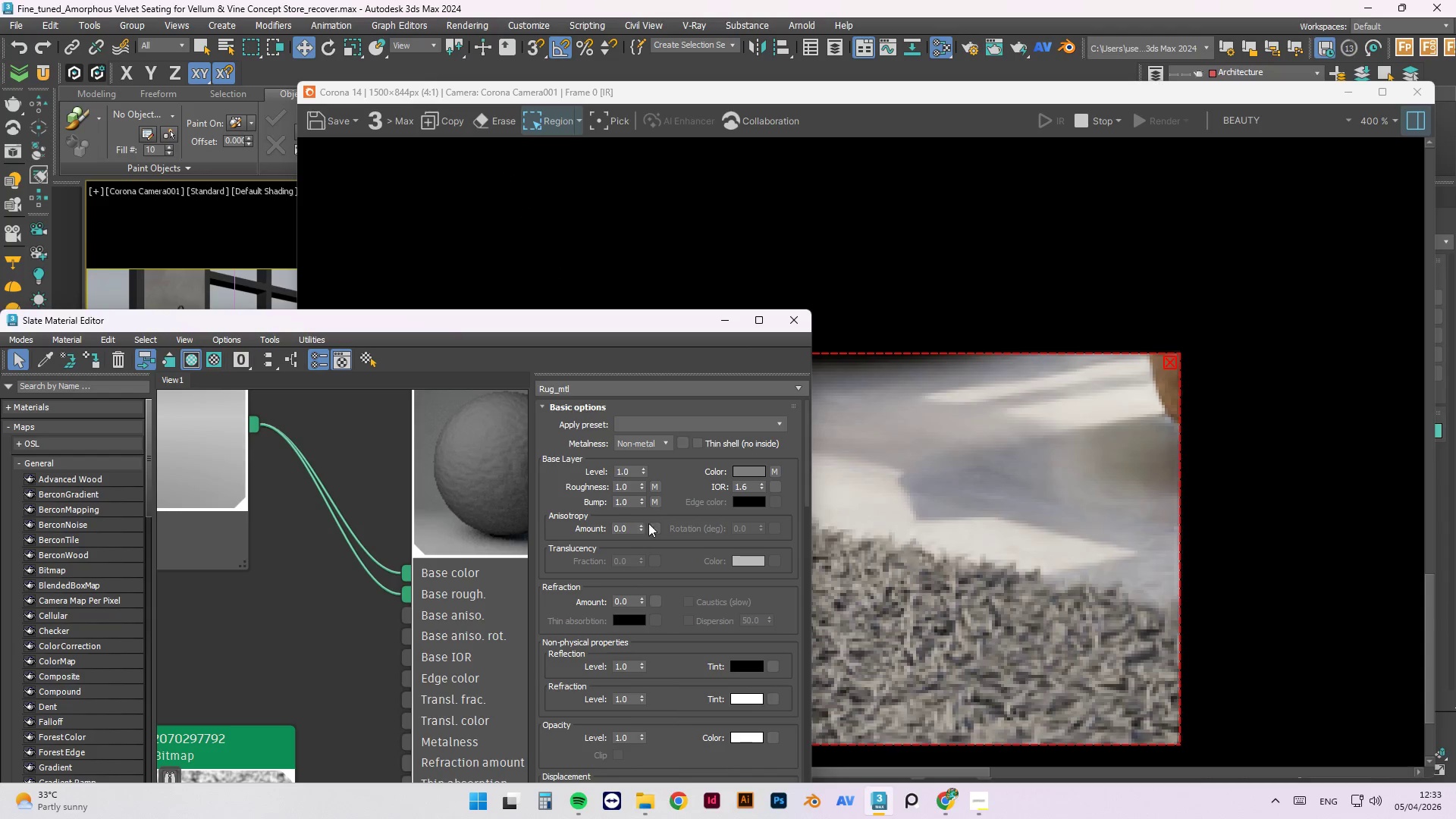 
scroll: coordinate [1087, 572], scroll_direction: down, amount: 2.0
 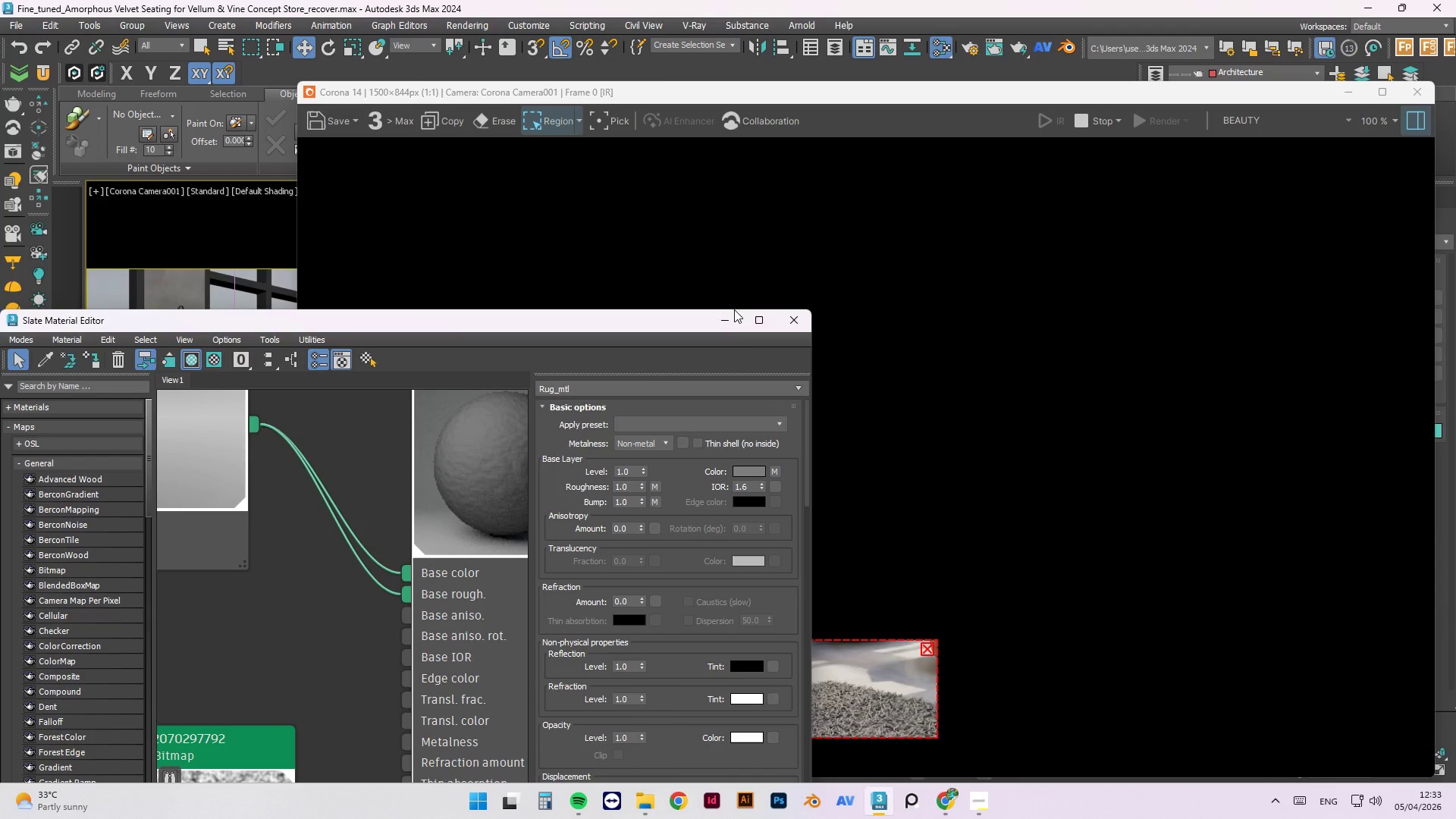 
left_click([720, 322])
 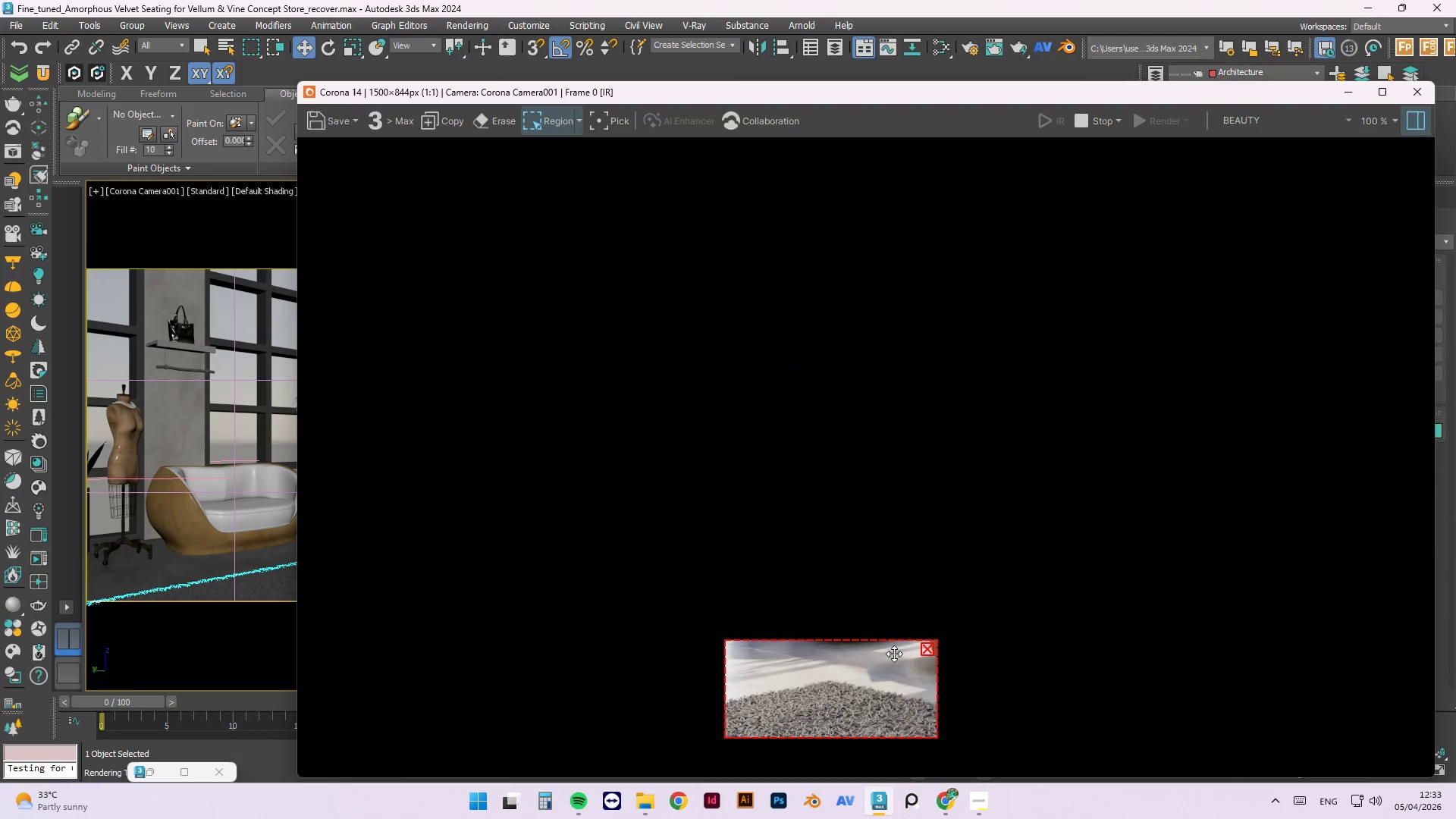 
scroll: coordinate [849, 720], scroll_direction: up, amount: 2.0
 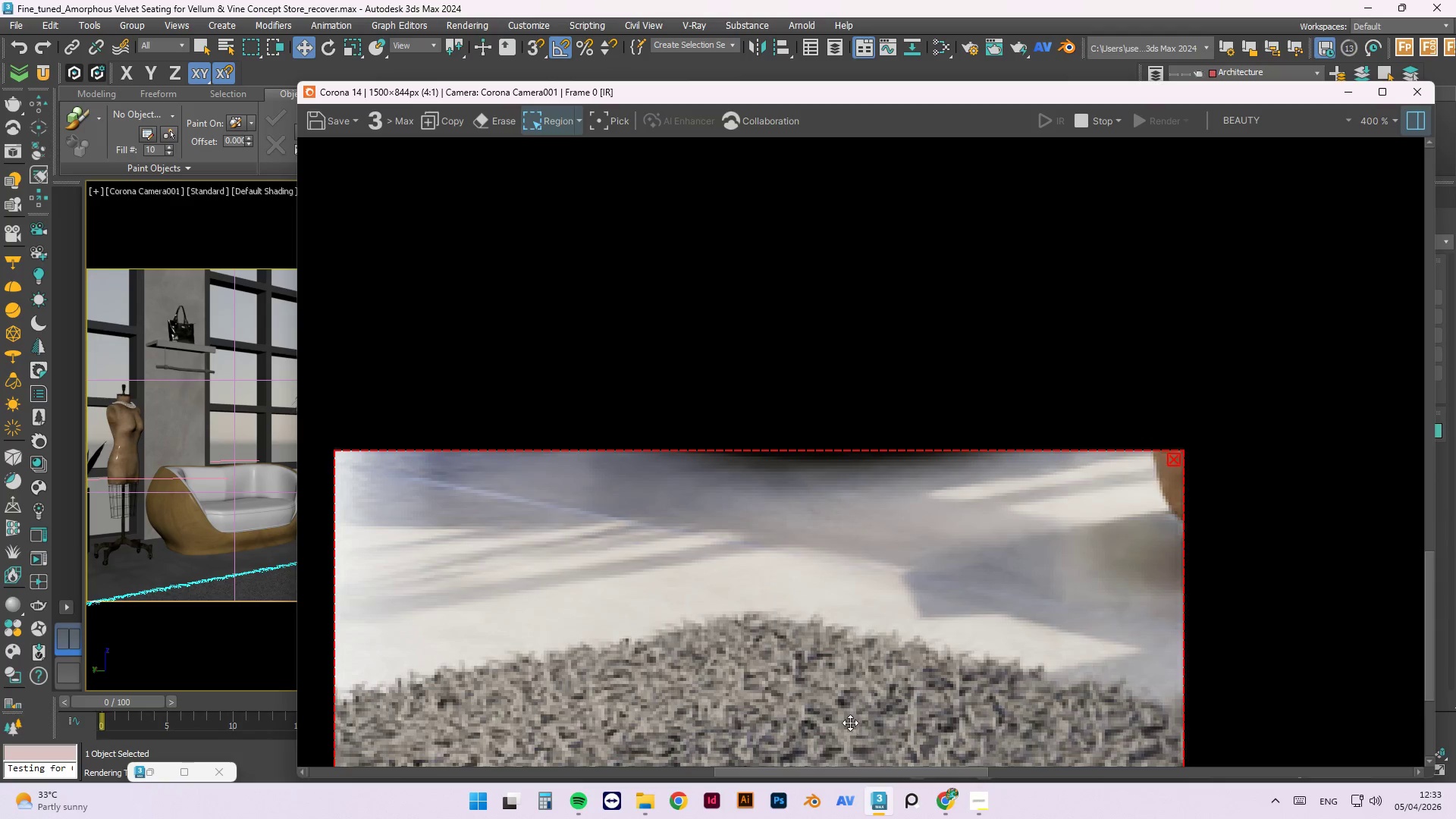 
scroll: coordinate [848, 696], scroll_direction: down, amount: 2.0
 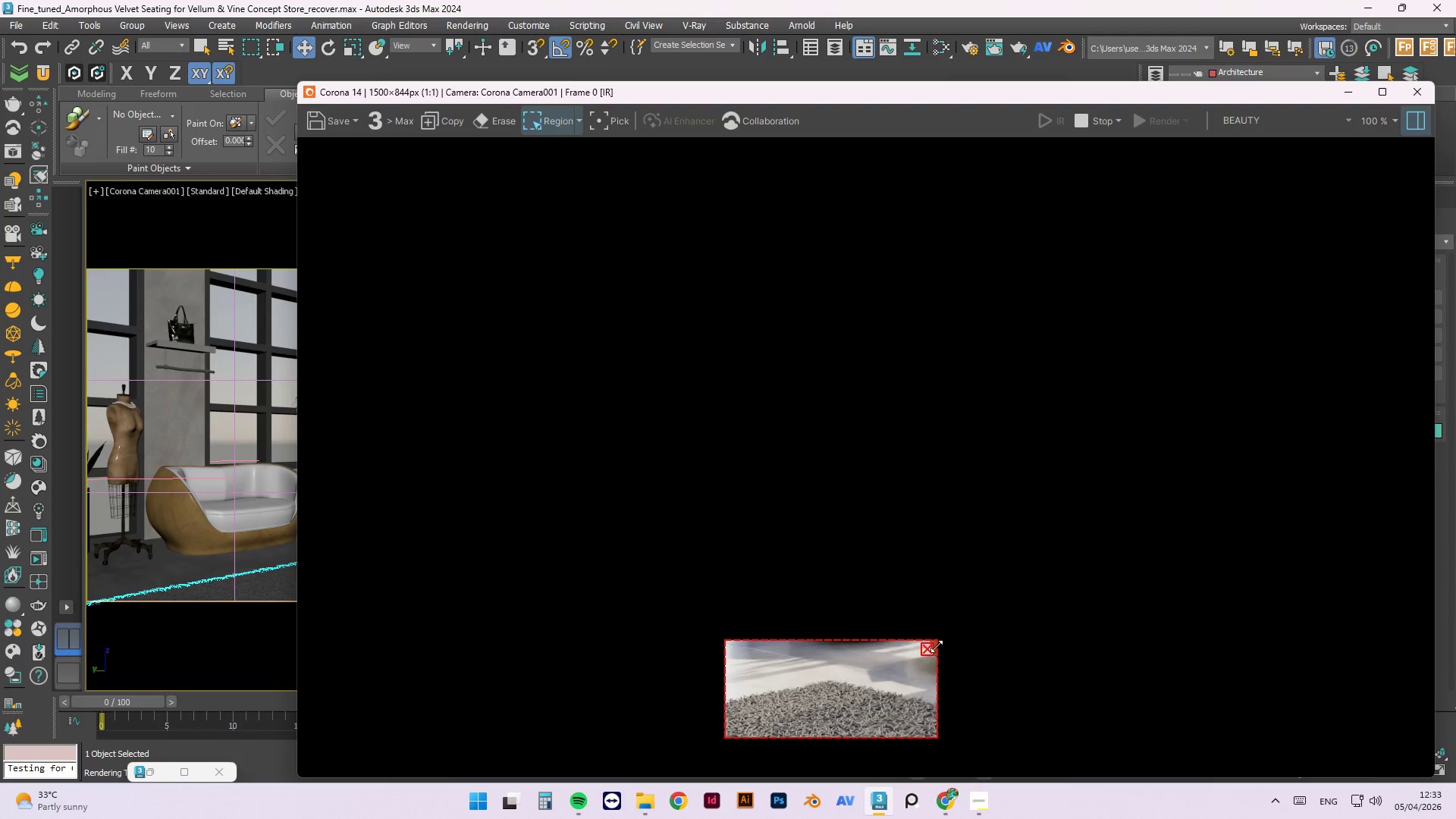 
left_click([926, 651])
 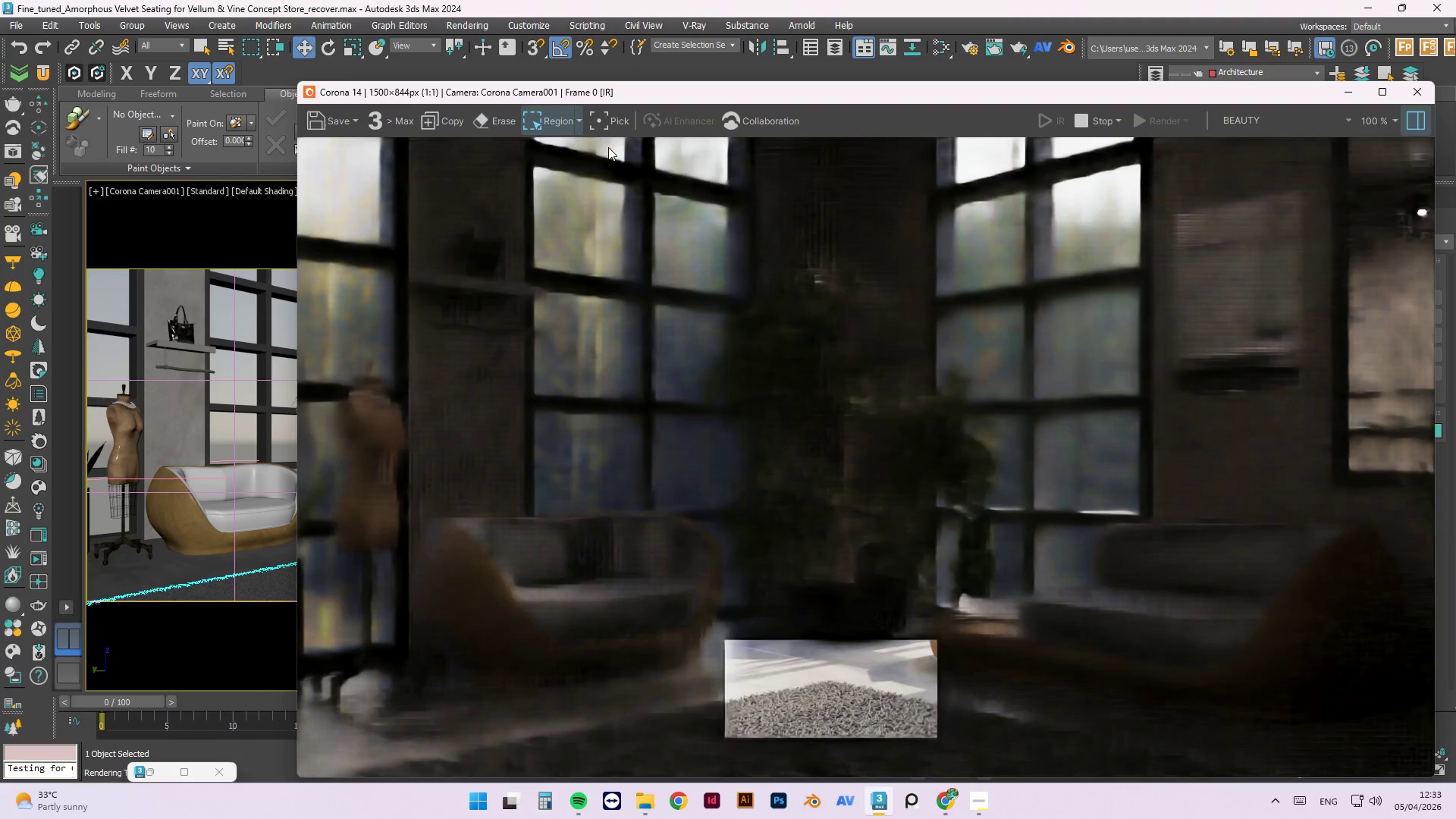 
scroll: coordinate [903, 353], scroll_direction: down, amount: 1.0
 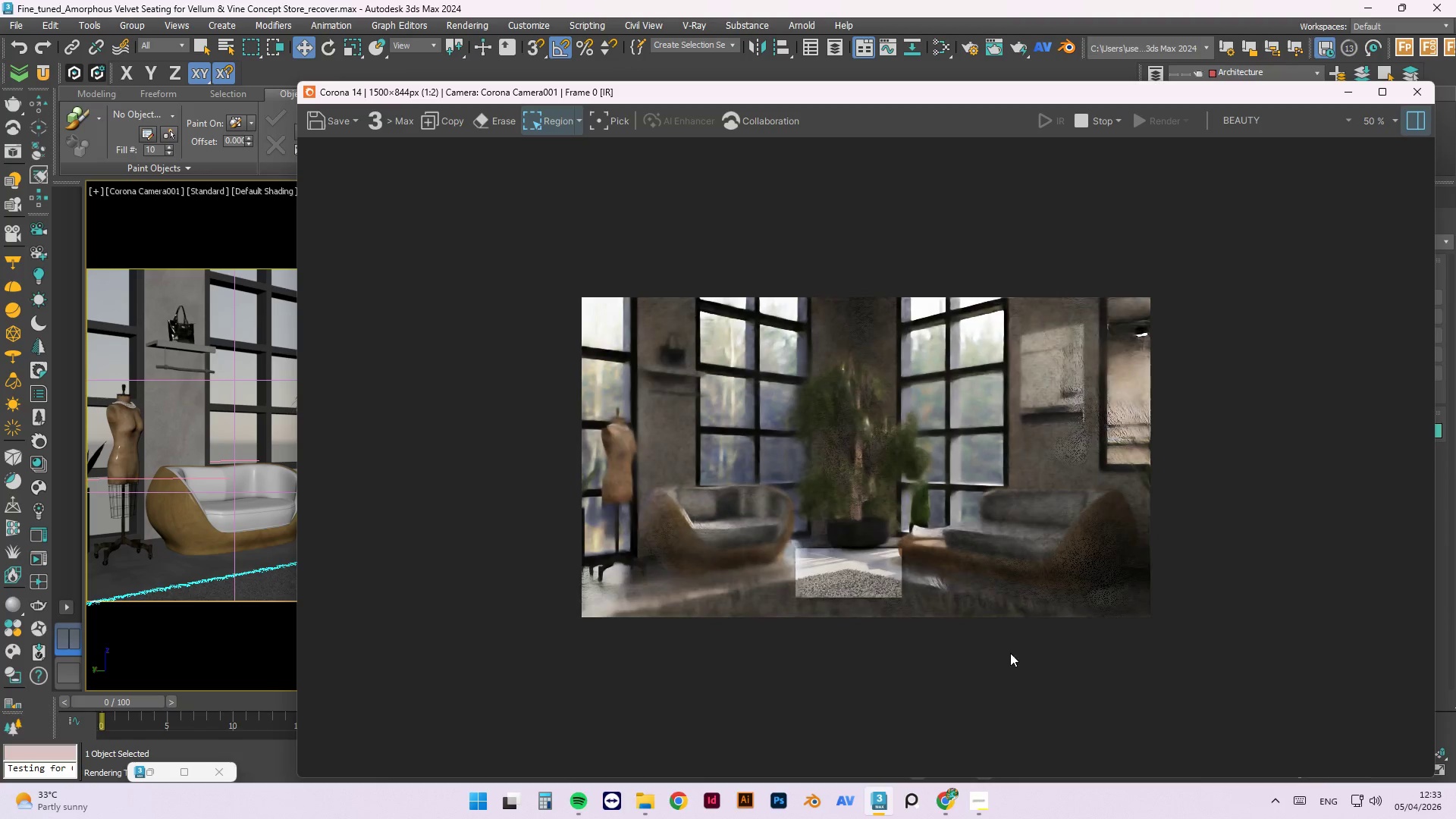 
scroll: coordinate [902, 623], scroll_direction: up, amount: 1.0
 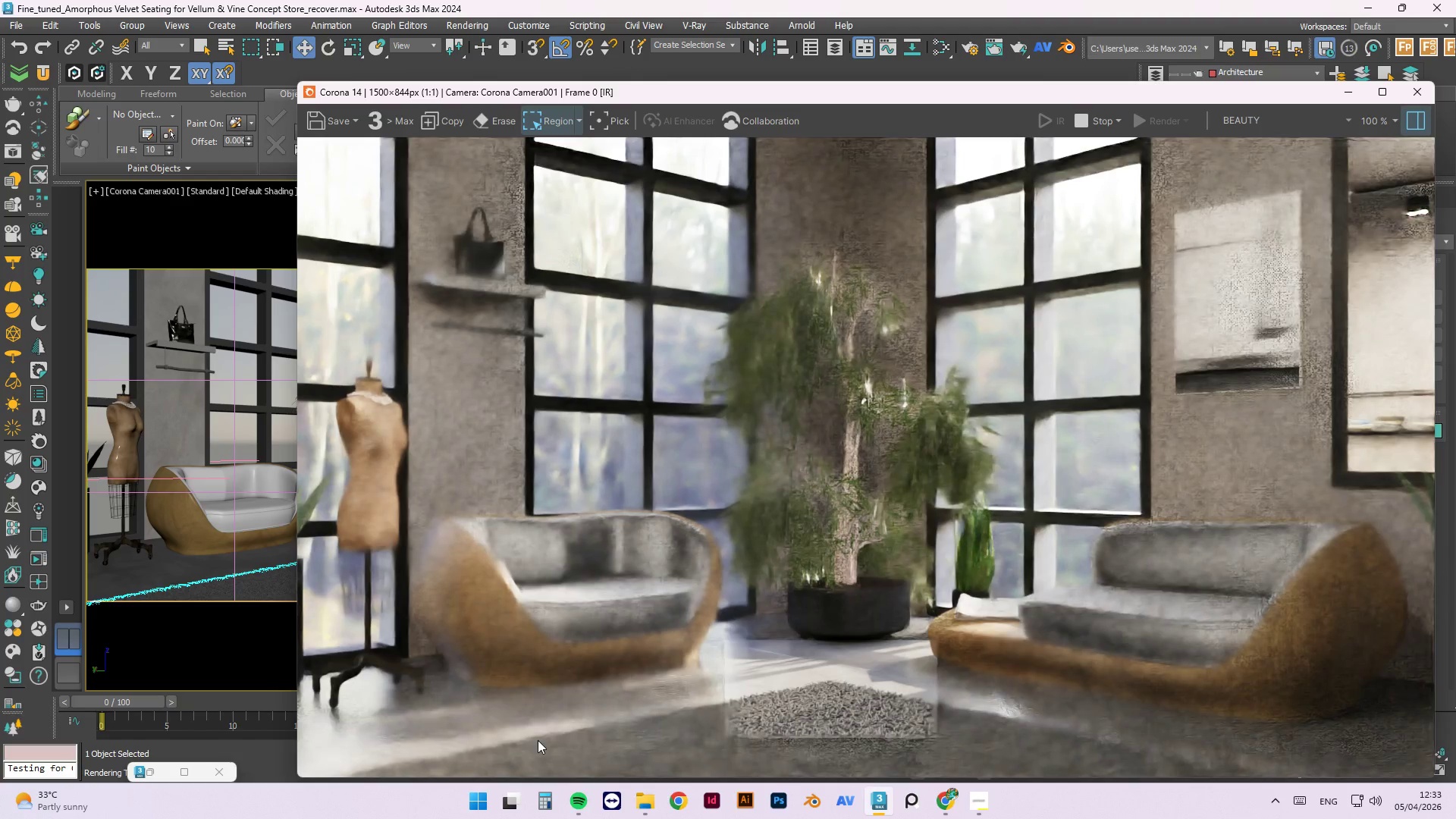 
mouse_move([206, 757])
 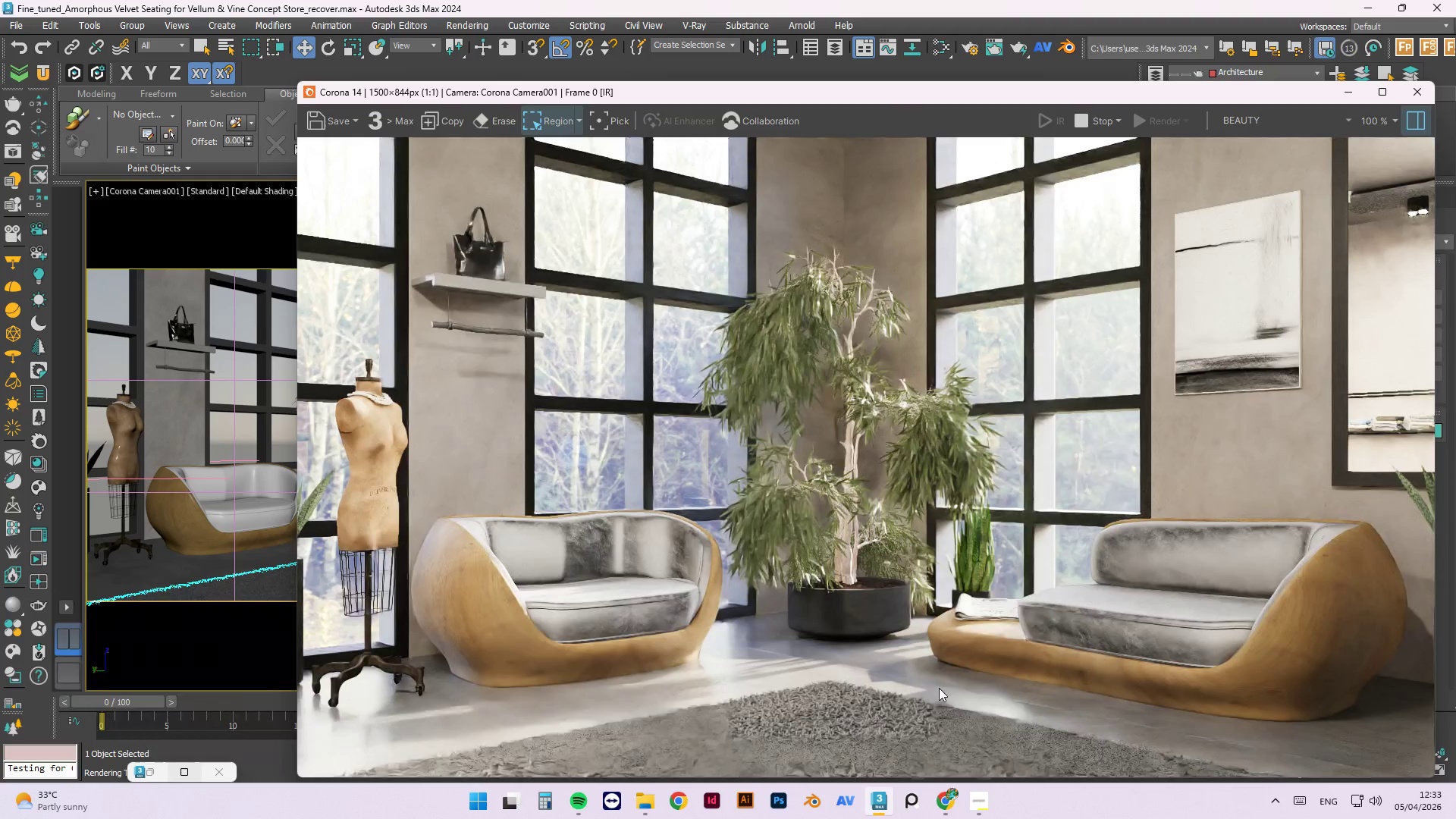 
scroll: coordinate [937, 689], scroll_direction: up, amount: 1.0
 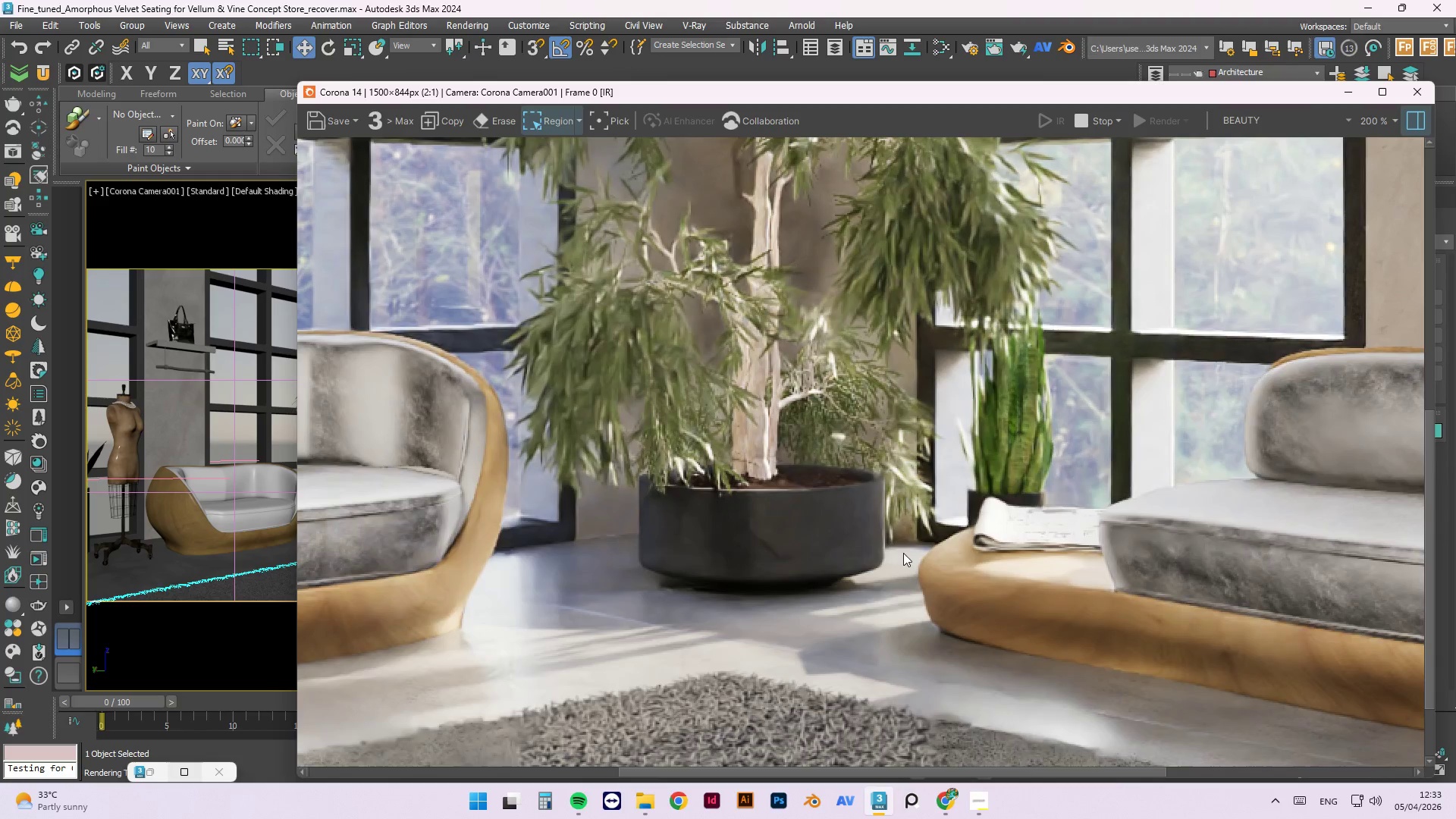 
scroll: coordinate [940, 602], scroll_direction: down, amount: 2.0
 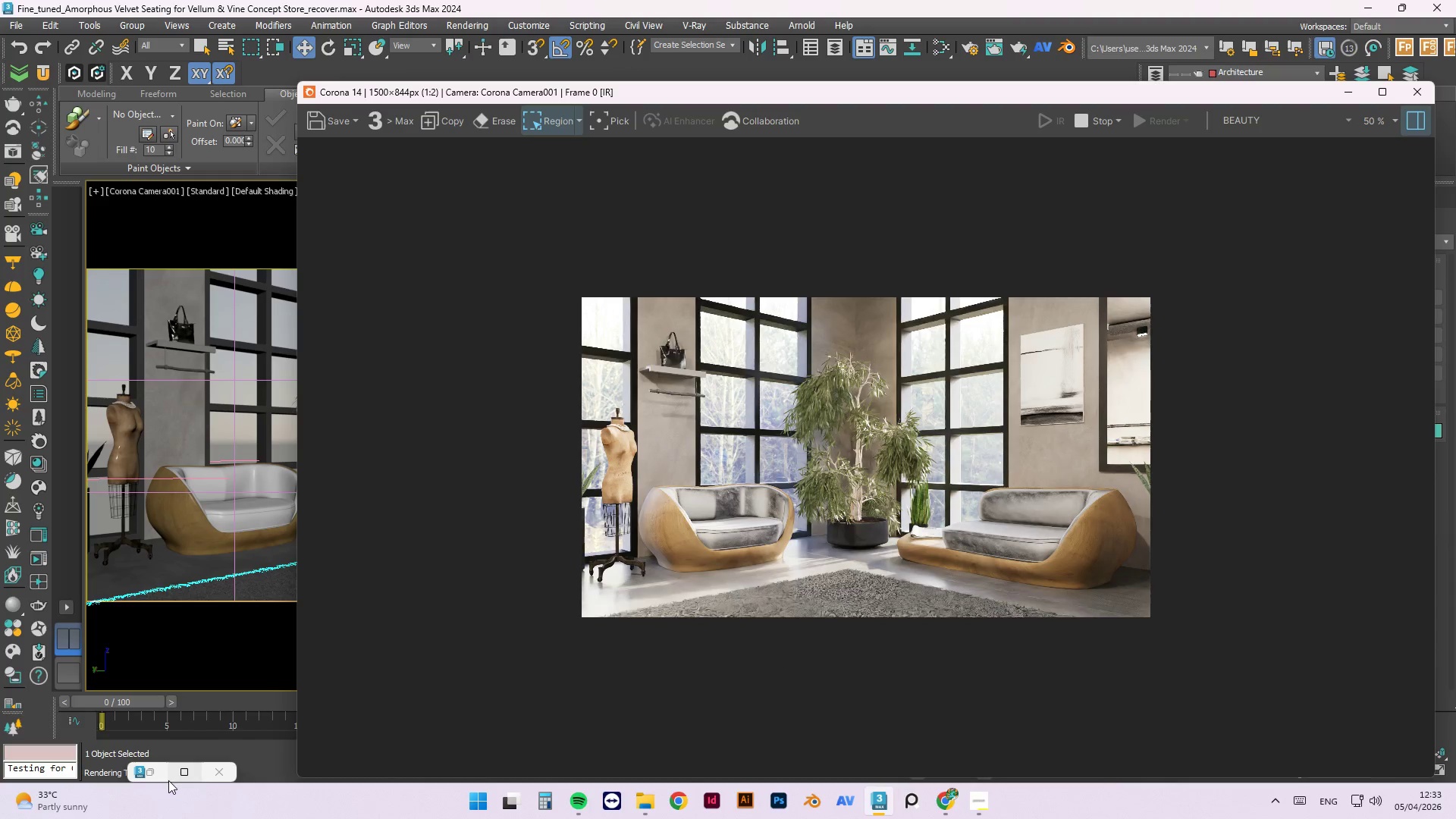 
left_click([155, 774])
 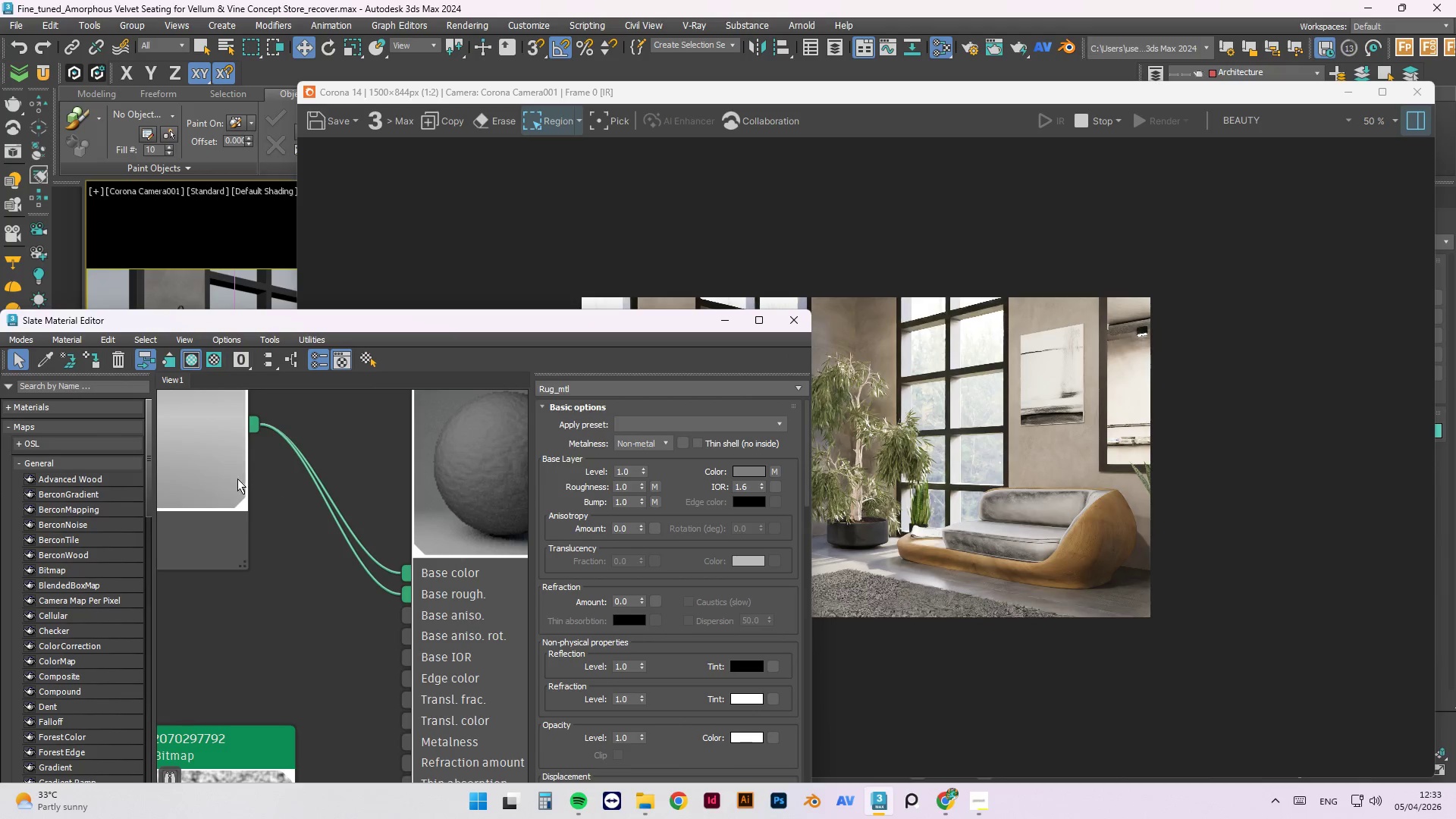 
left_click([224, 485])
 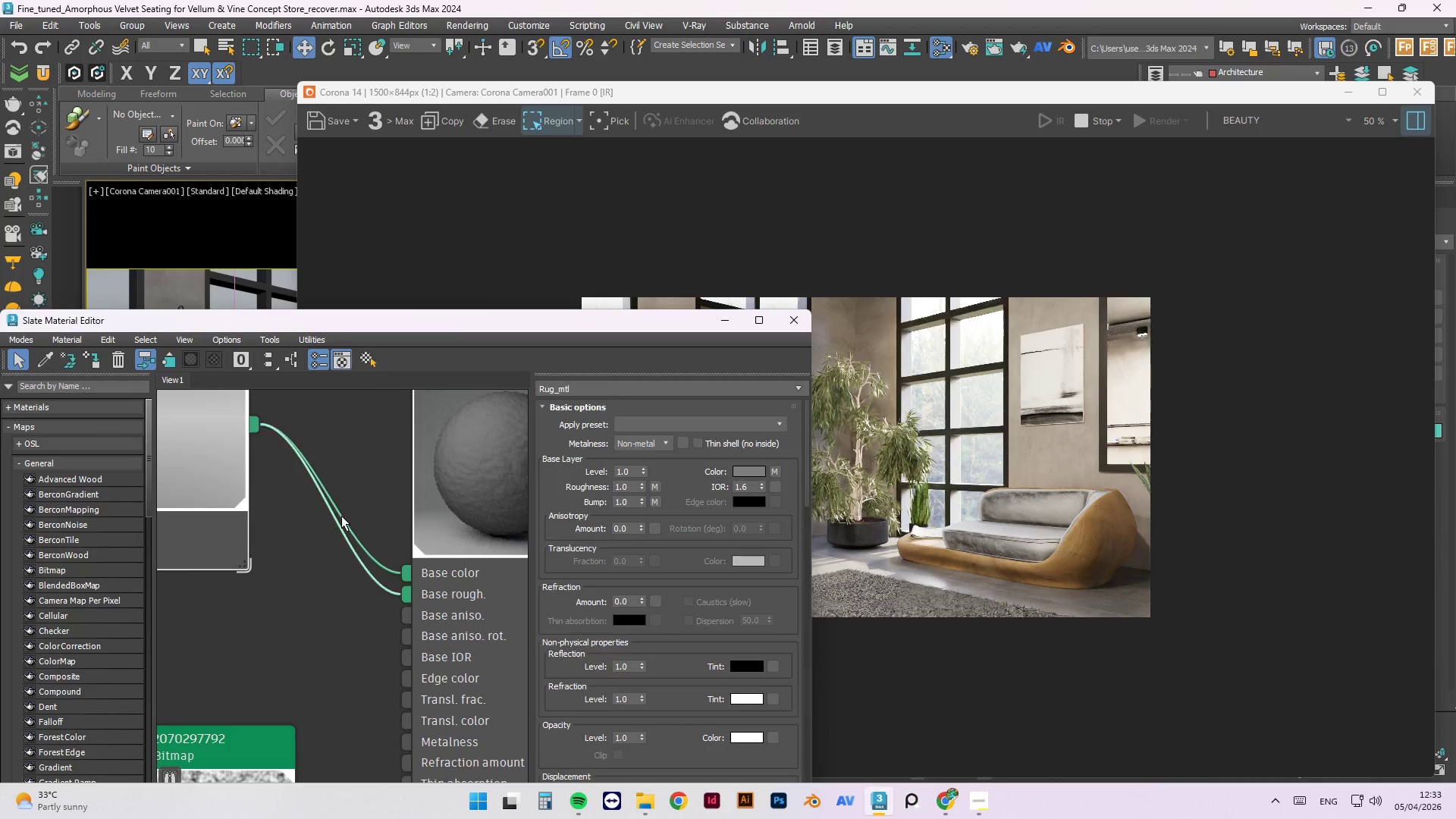 
left_click_drag(start_coordinate=[255, 491], to_coordinate=[199, 506])
 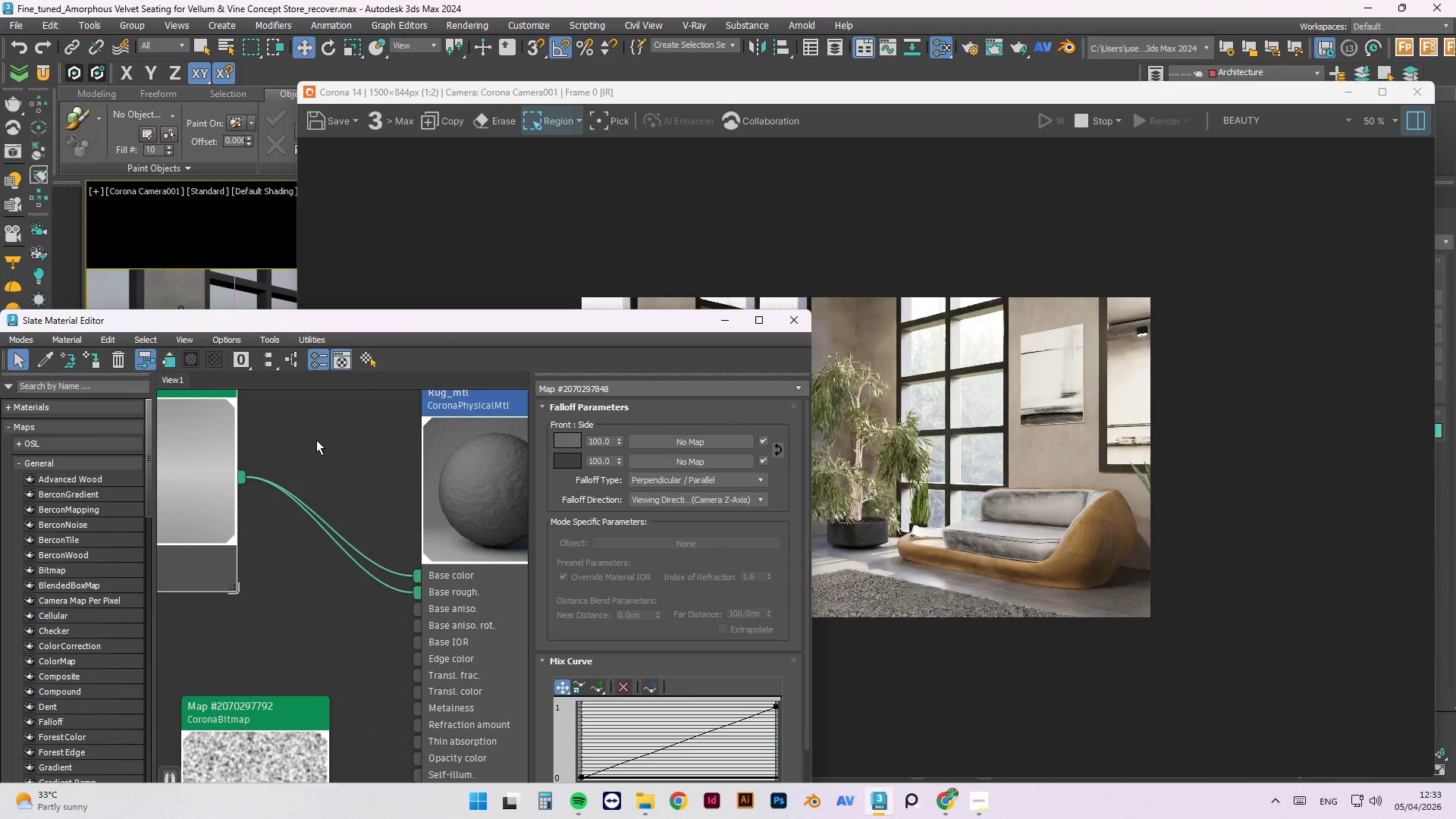 
scroll: coordinate [300, 461], scroll_direction: down, amount: 3.0
 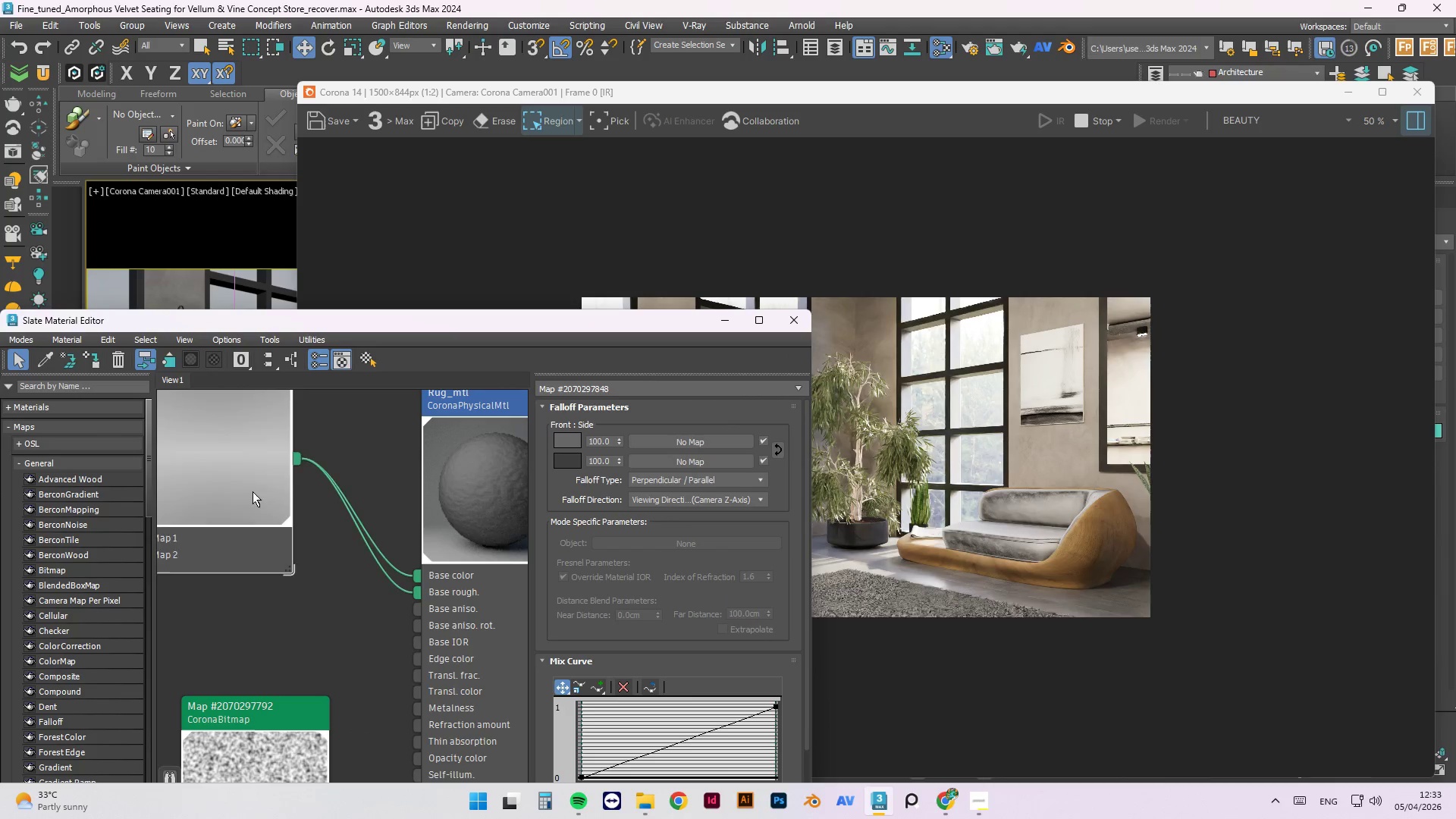 
right_click([315, 440])
 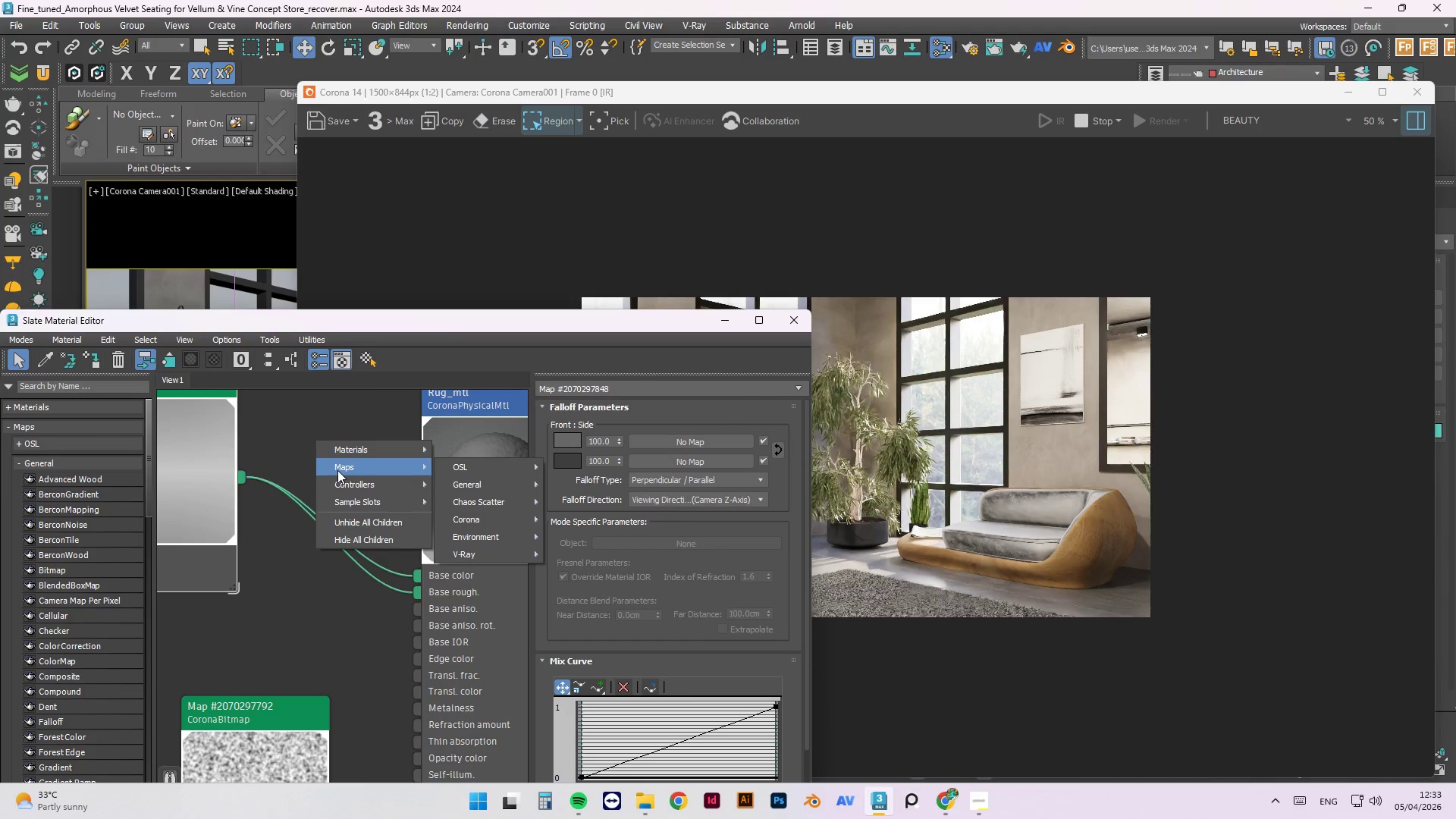 
left_click([477, 484])
 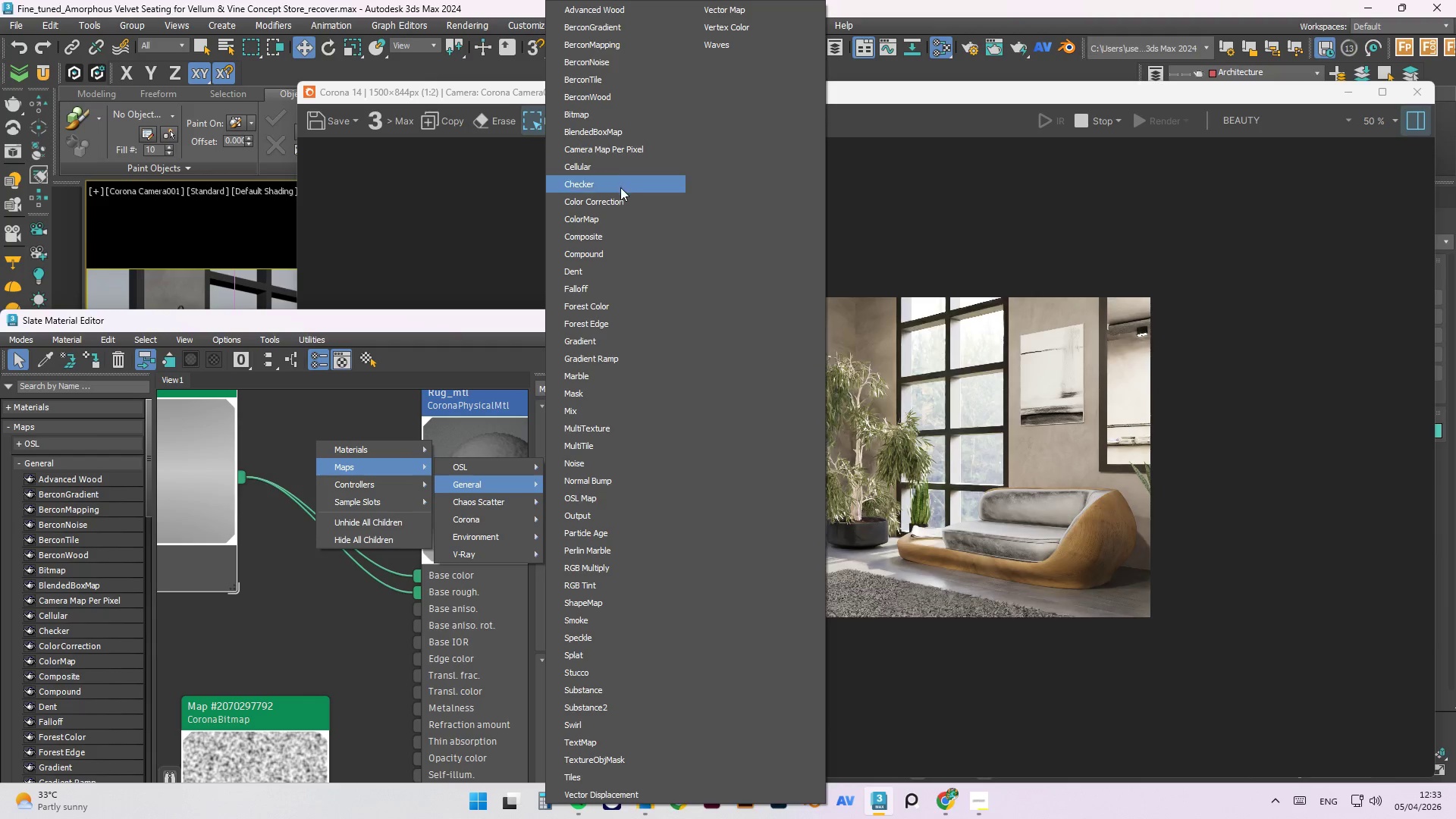 
left_click([618, 199])
 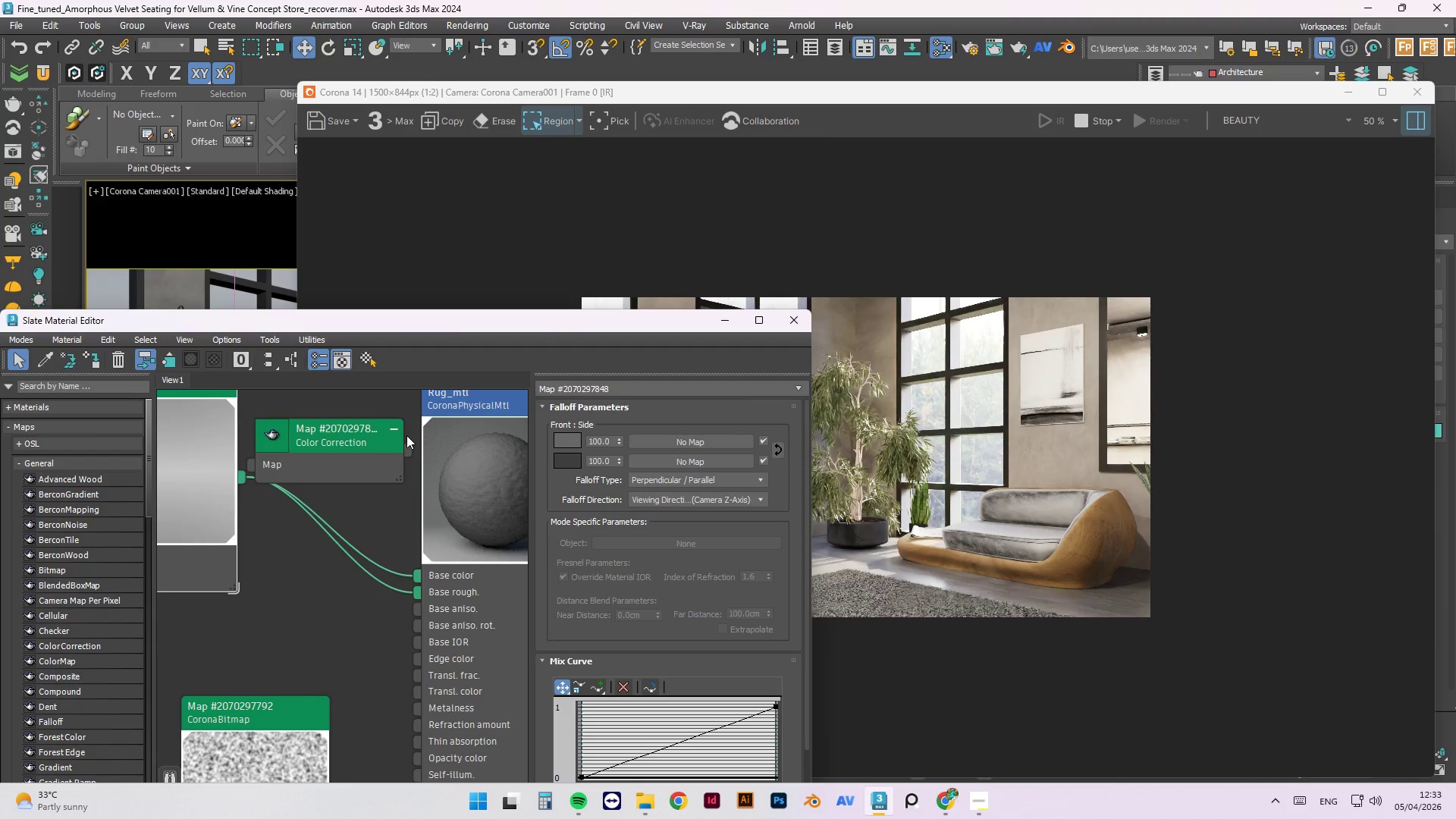 
left_click_drag(start_coordinate=[406, 446], to_coordinate=[380, 564])
 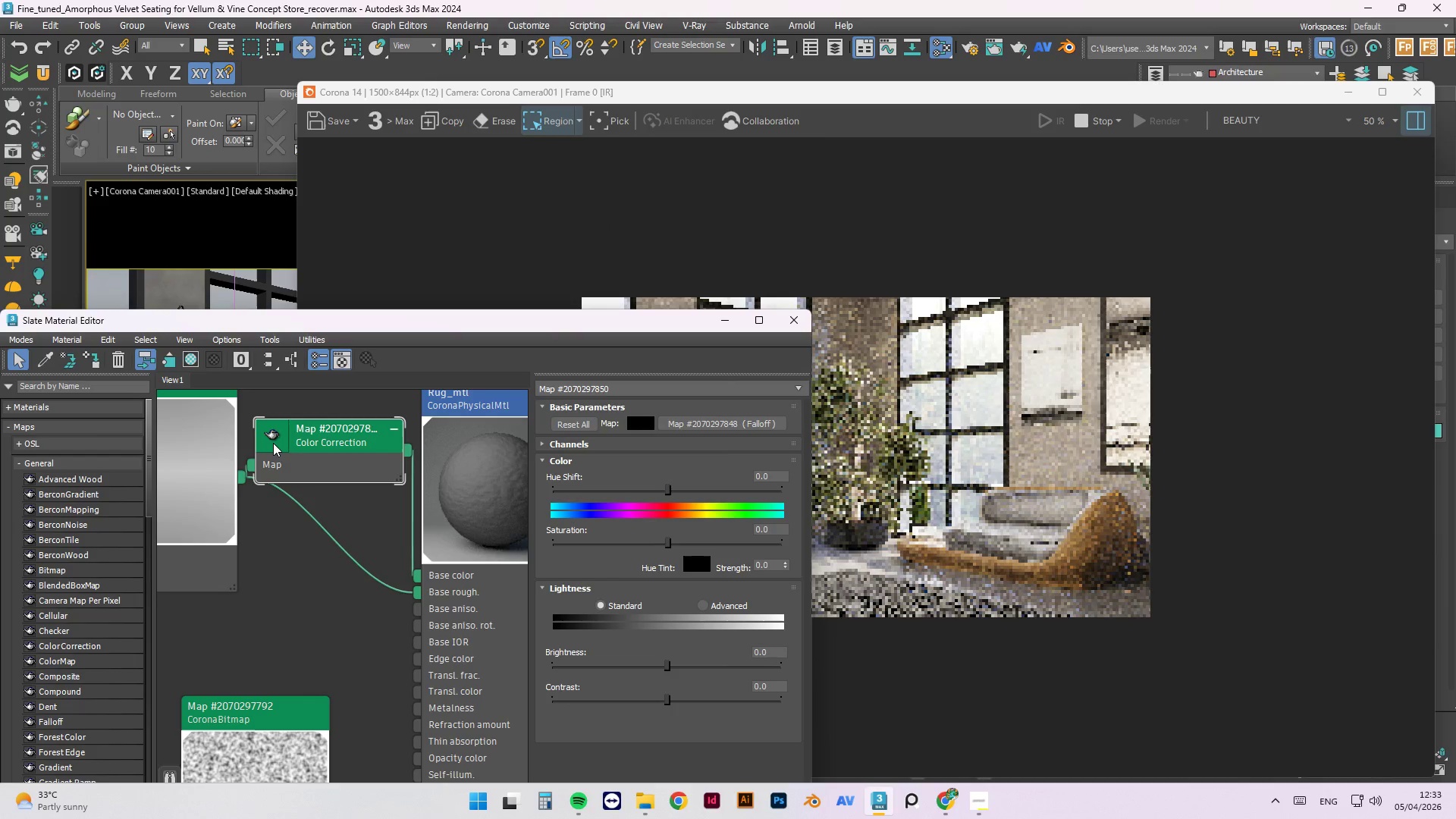 
double_click([273, 443])
 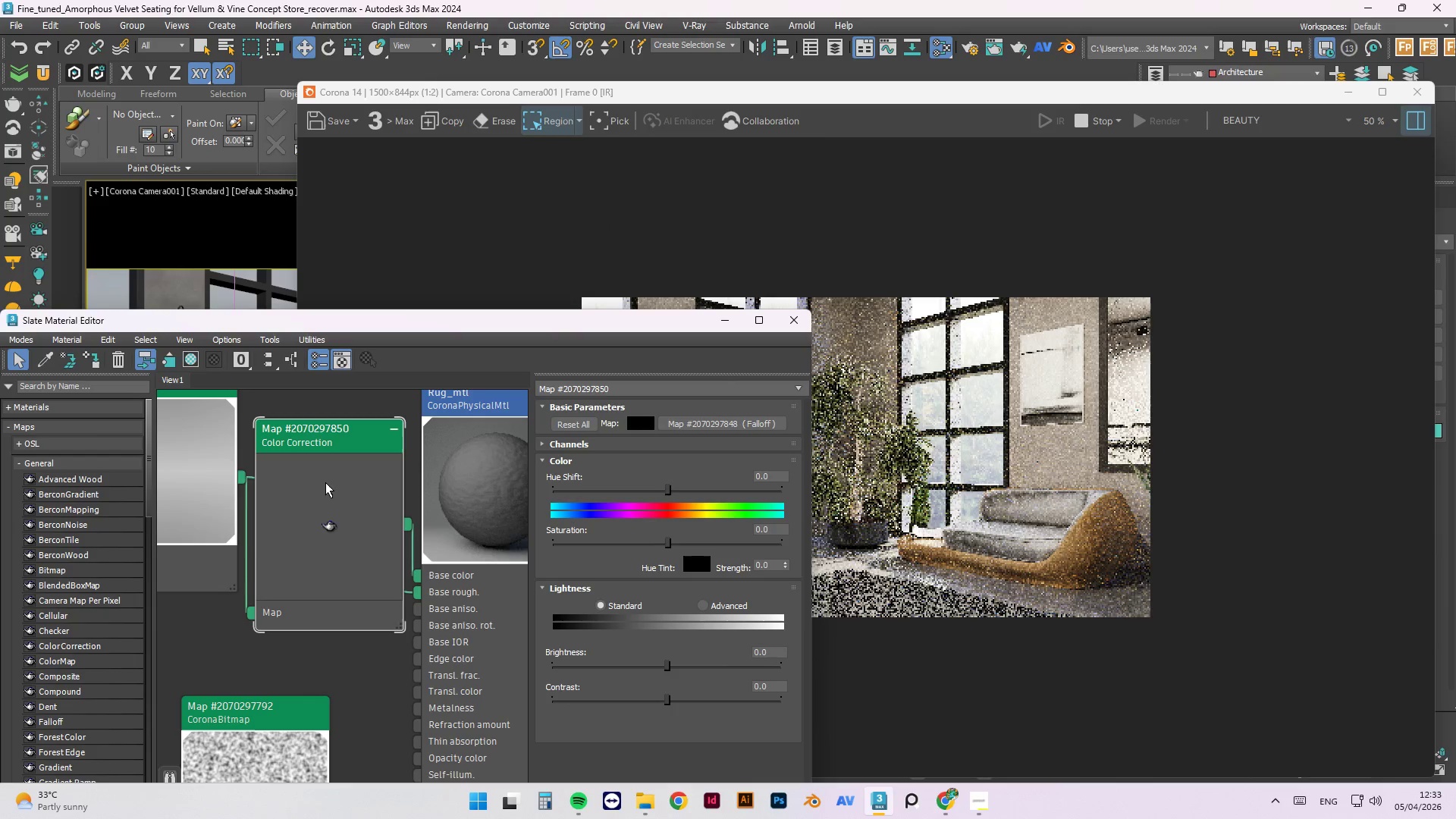 
right_click([325, 482])
 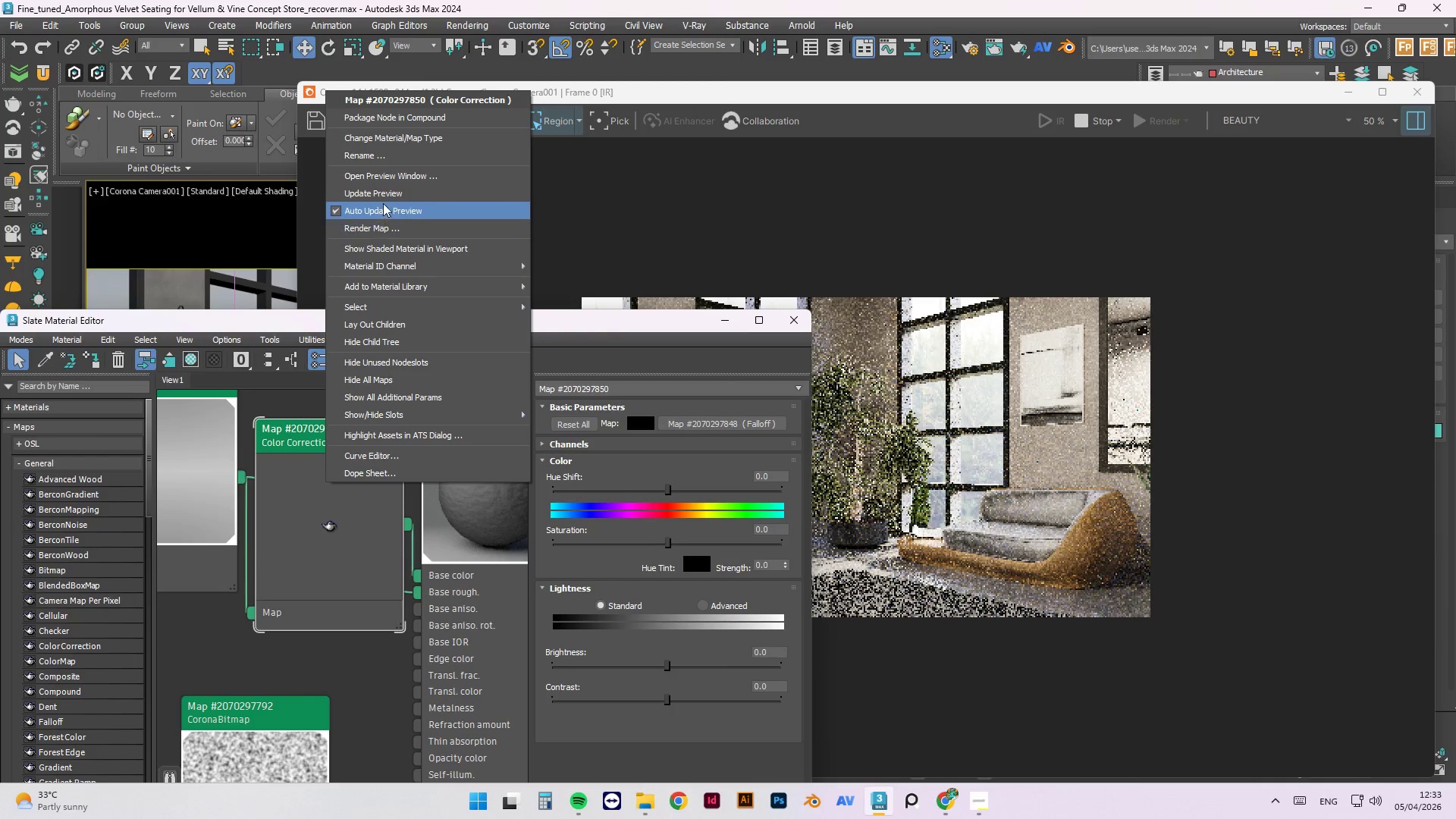 
left_click([381, 194])
 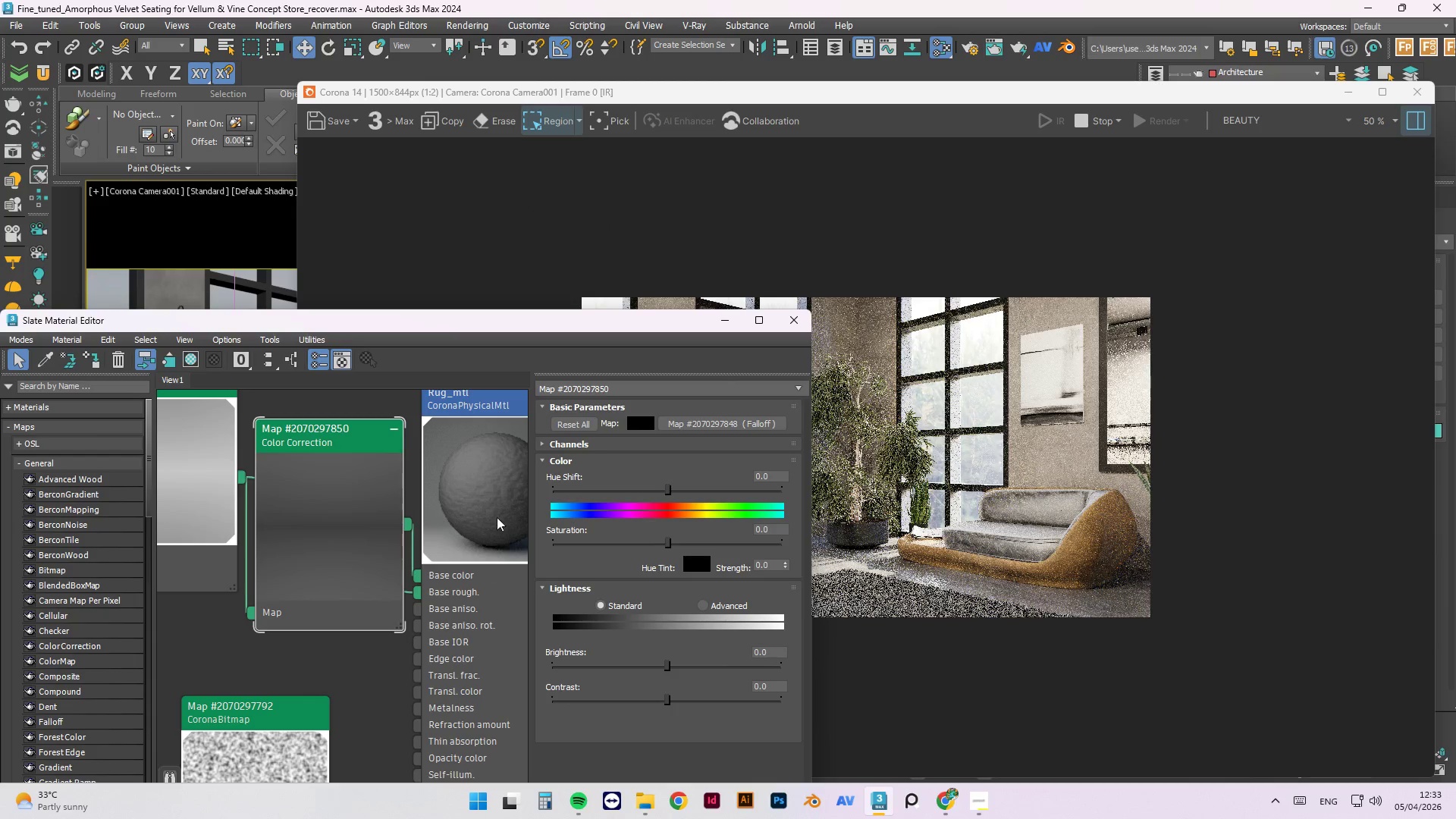 
left_click([704, 604])
 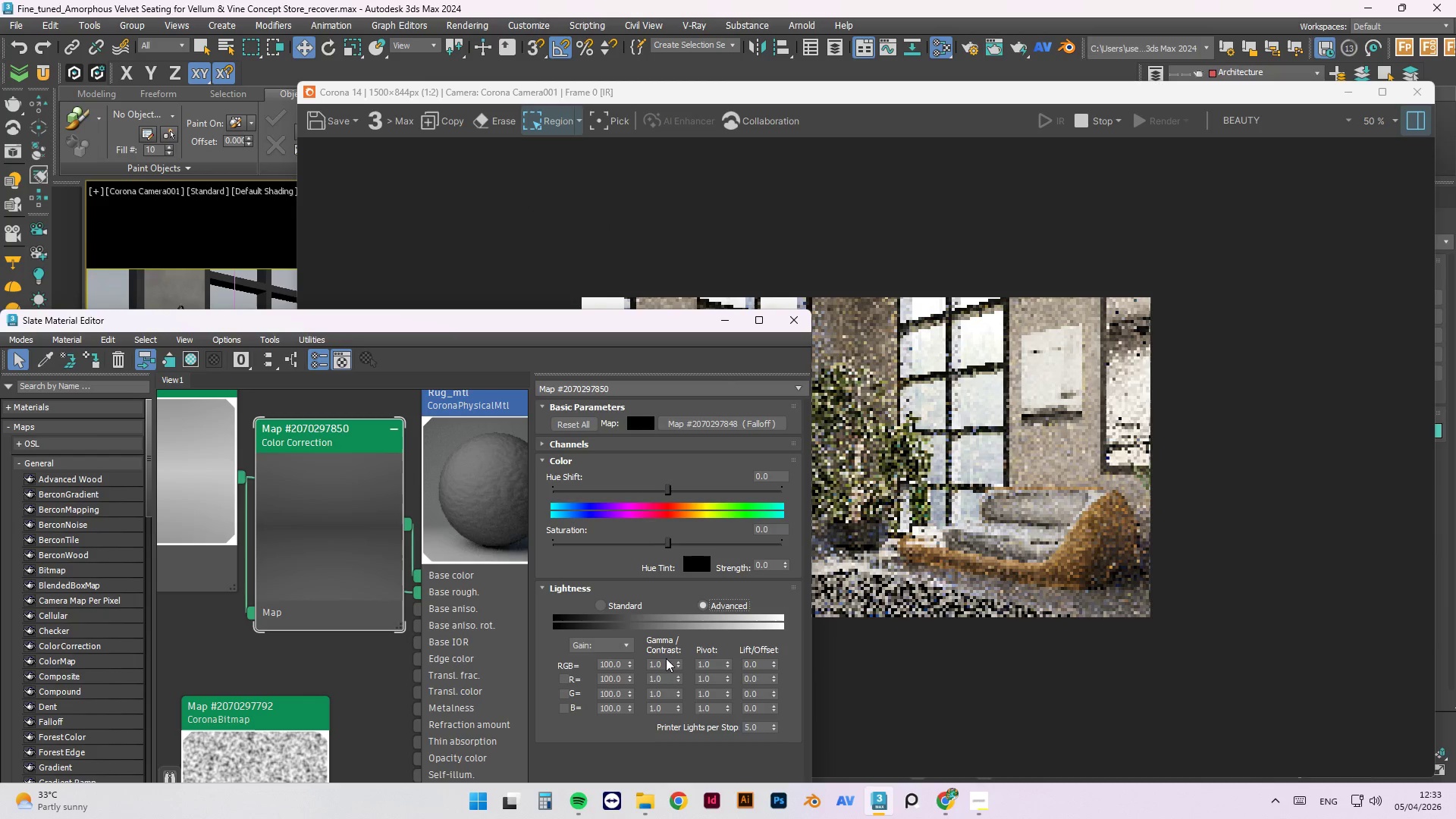 
left_click_drag(start_coordinate=[670, 664], to_coordinate=[595, 665])
 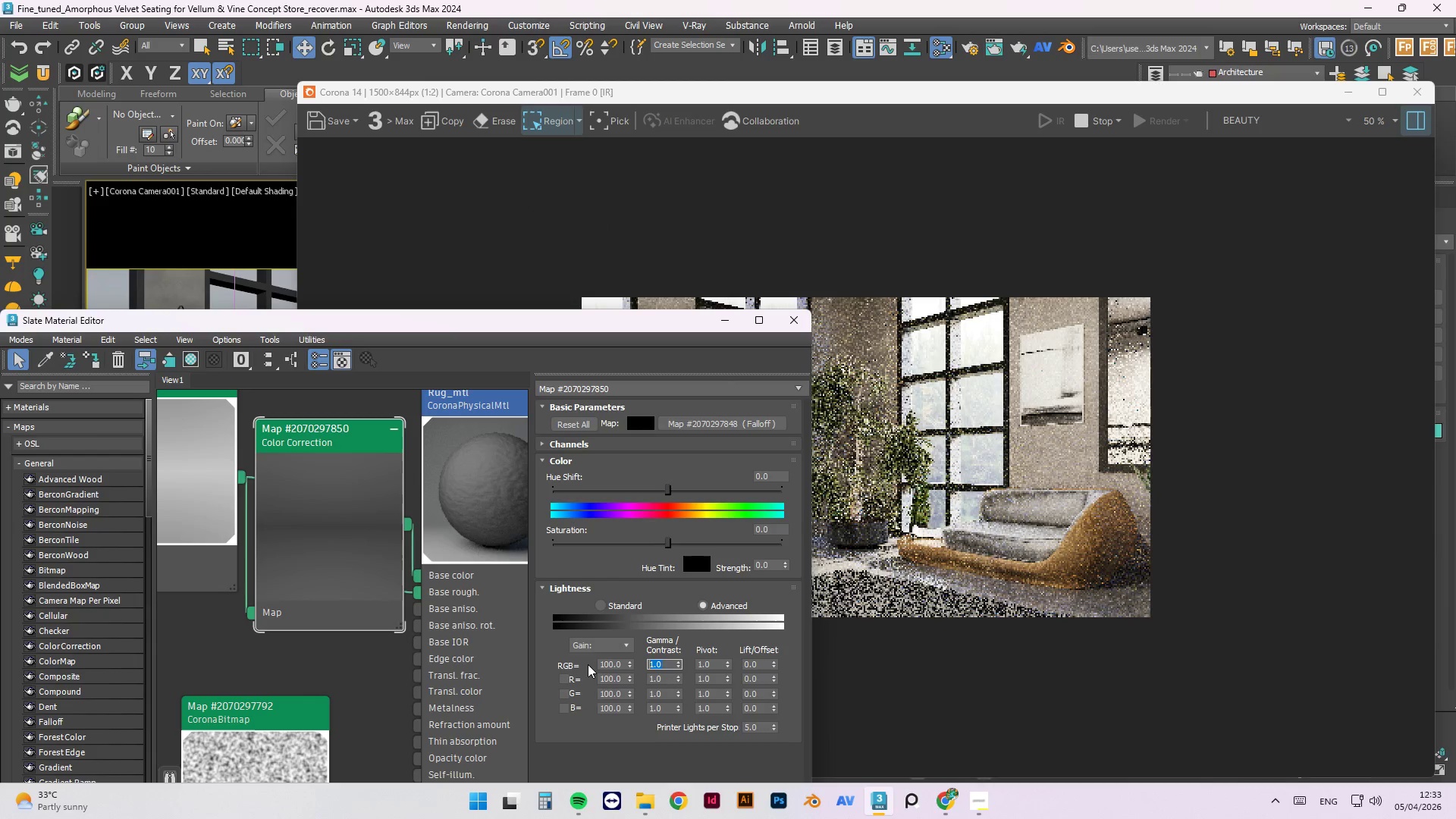 
key(Numpad2)
 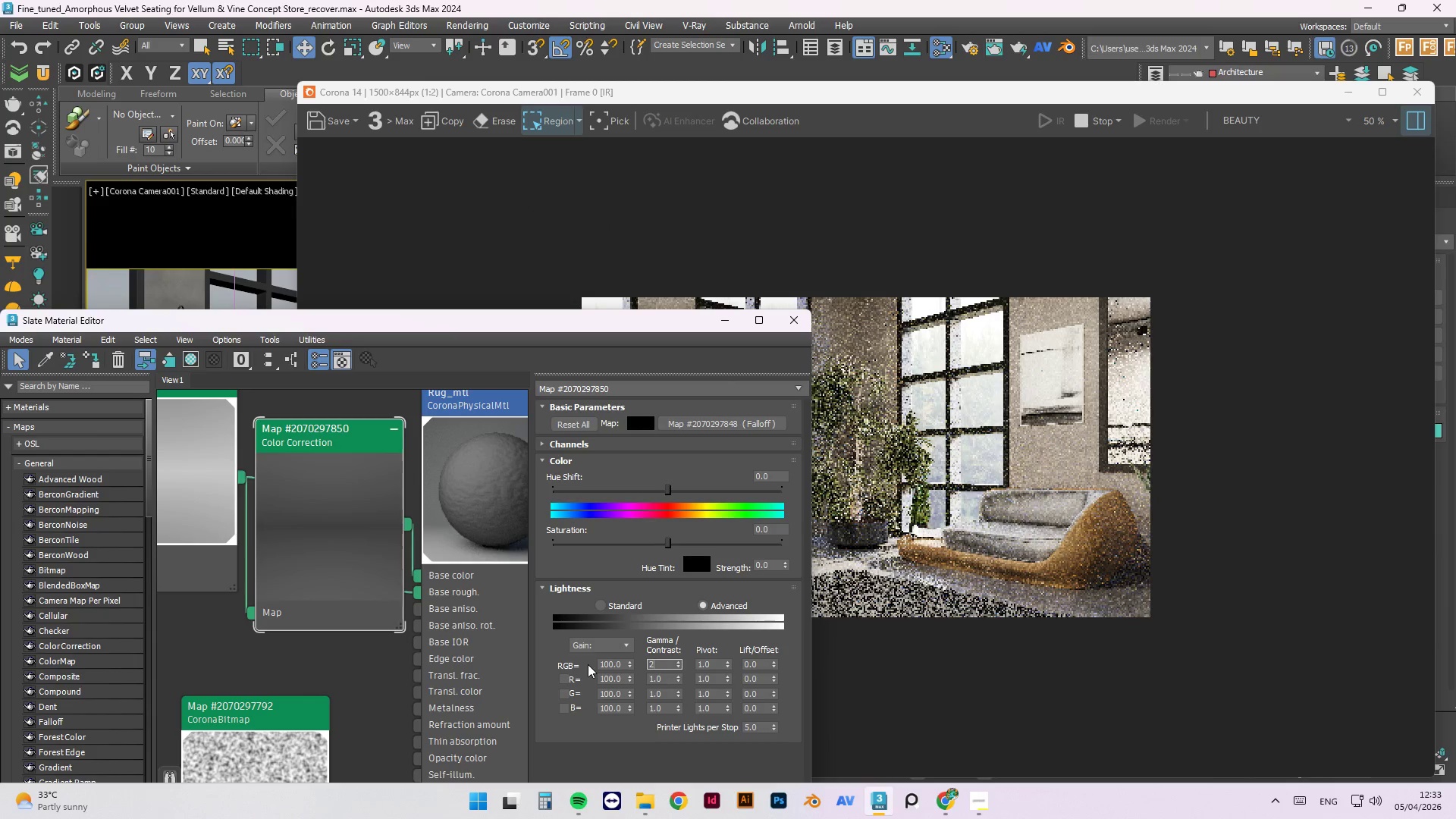 
key(NumpadEnter)
 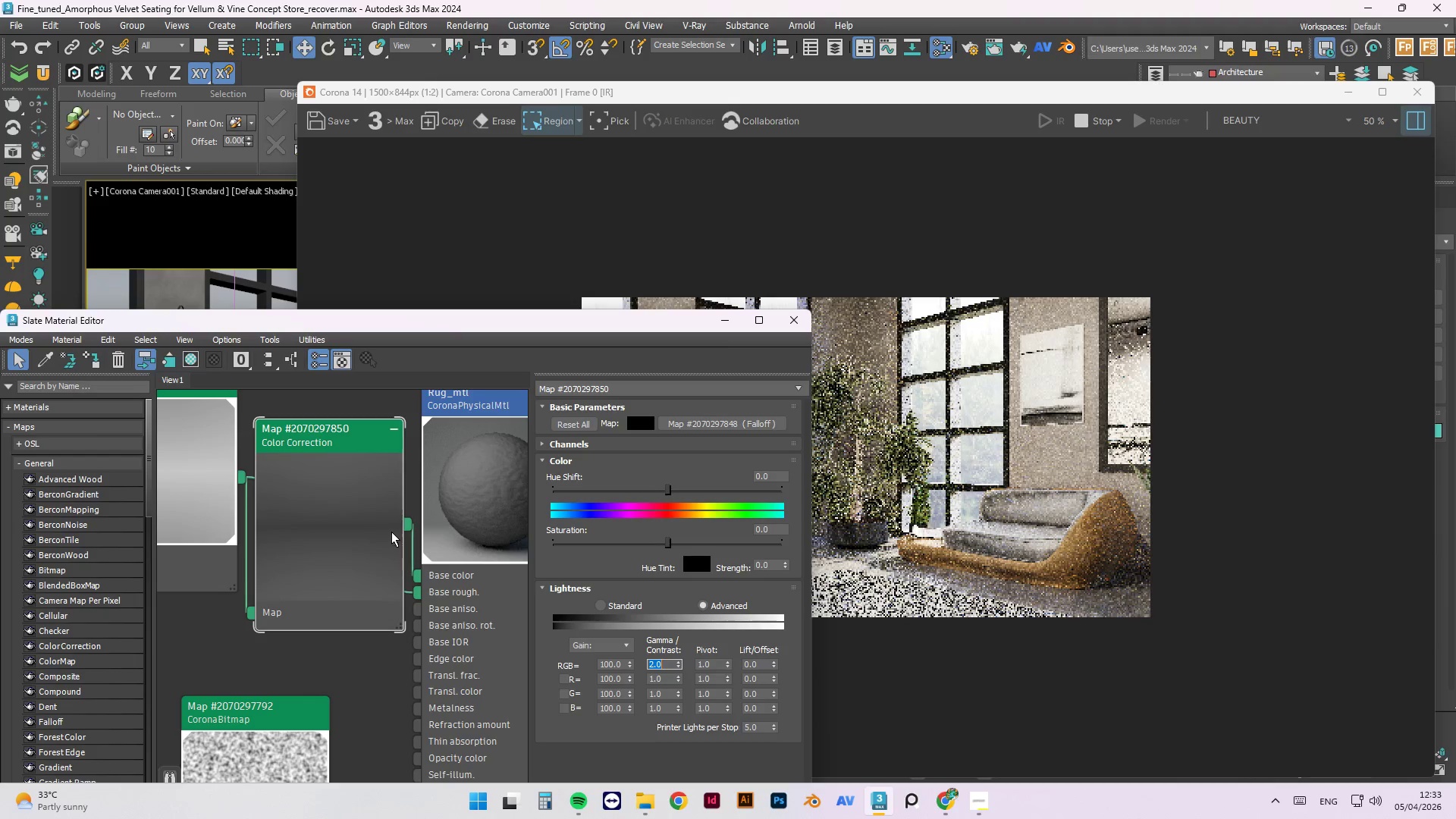 
right_click([451, 504])
 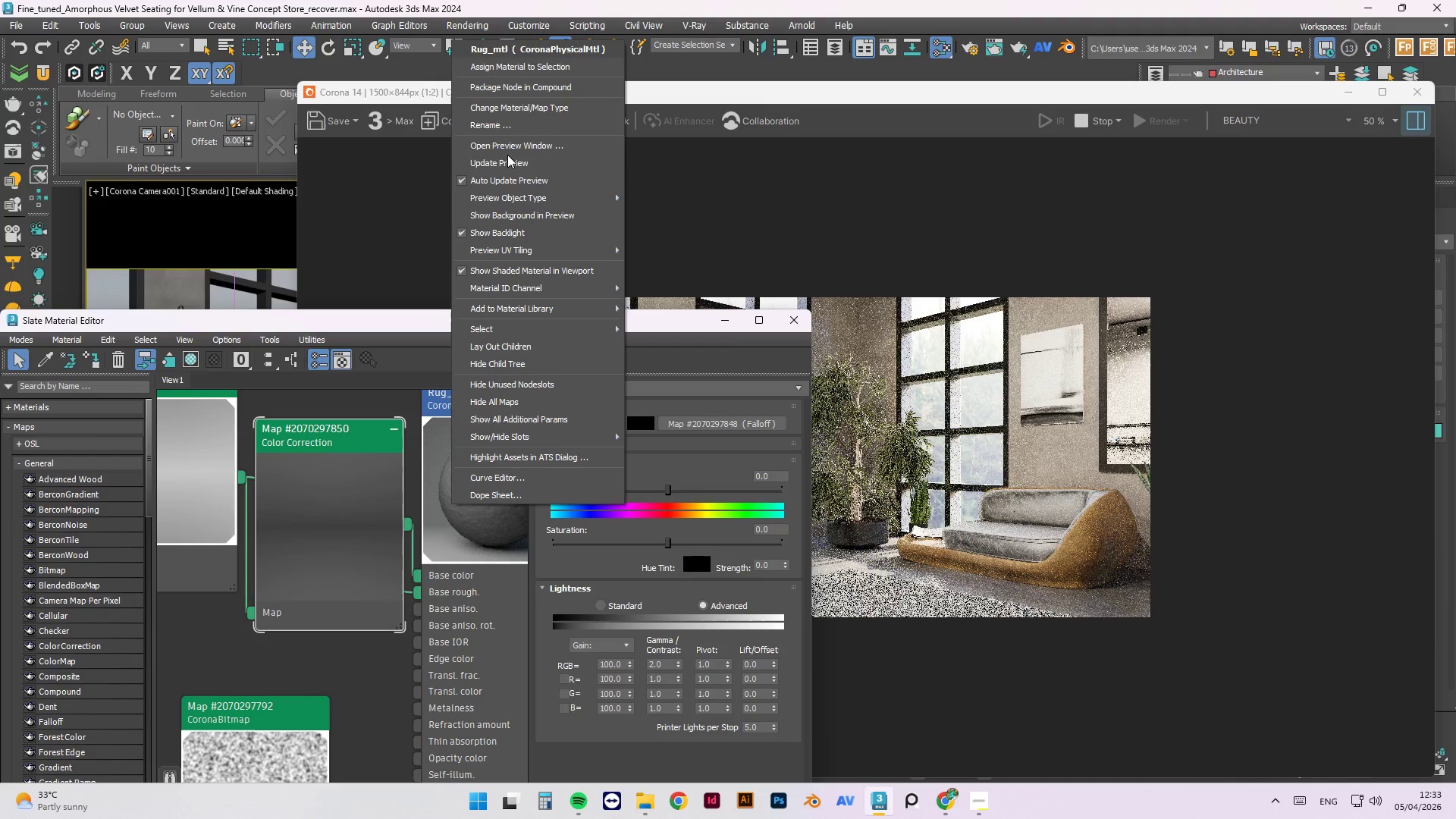 
left_click([504, 160])
 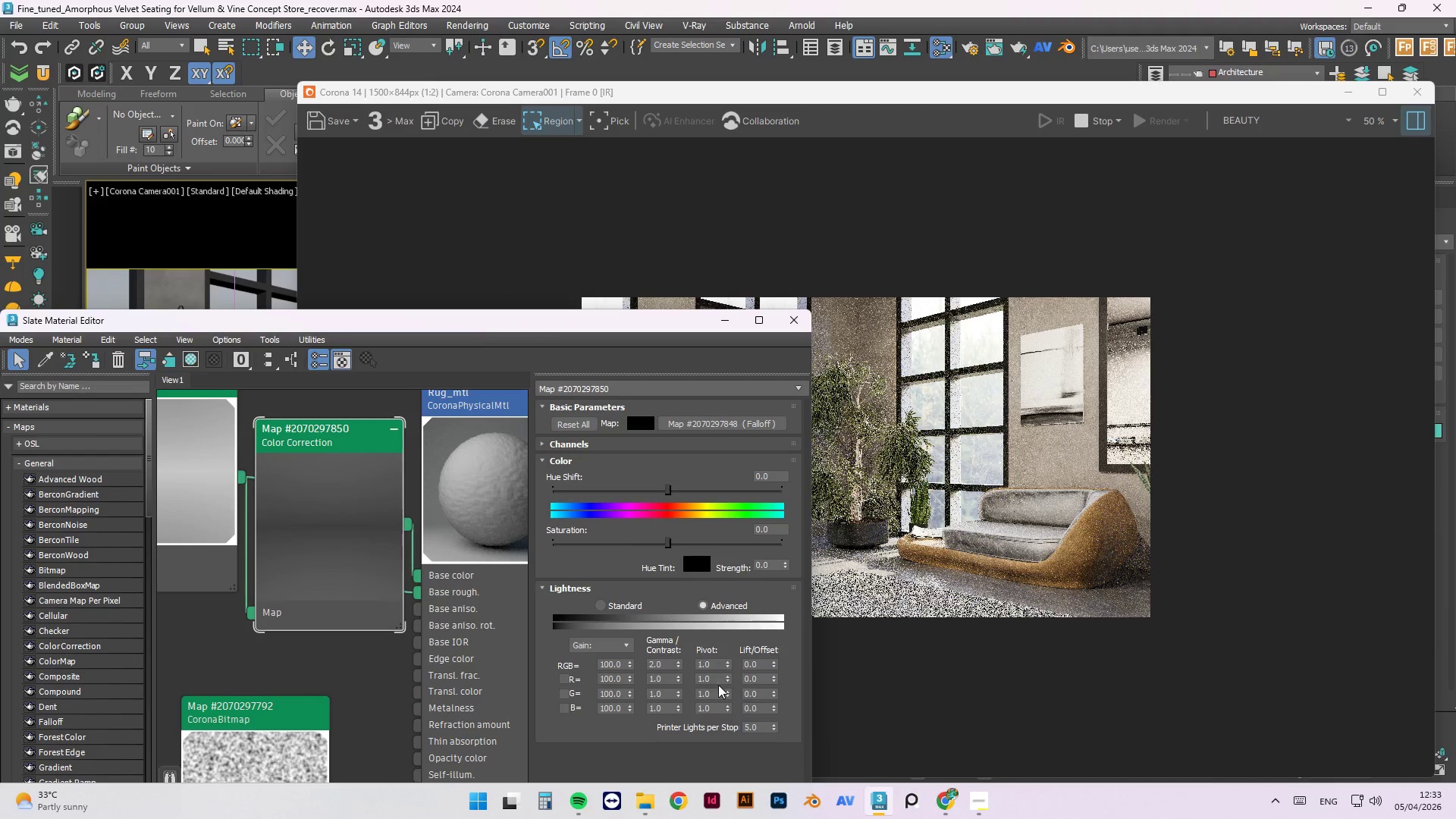 
left_click_drag(start_coordinate=[671, 664], to_coordinate=[613, 667])
 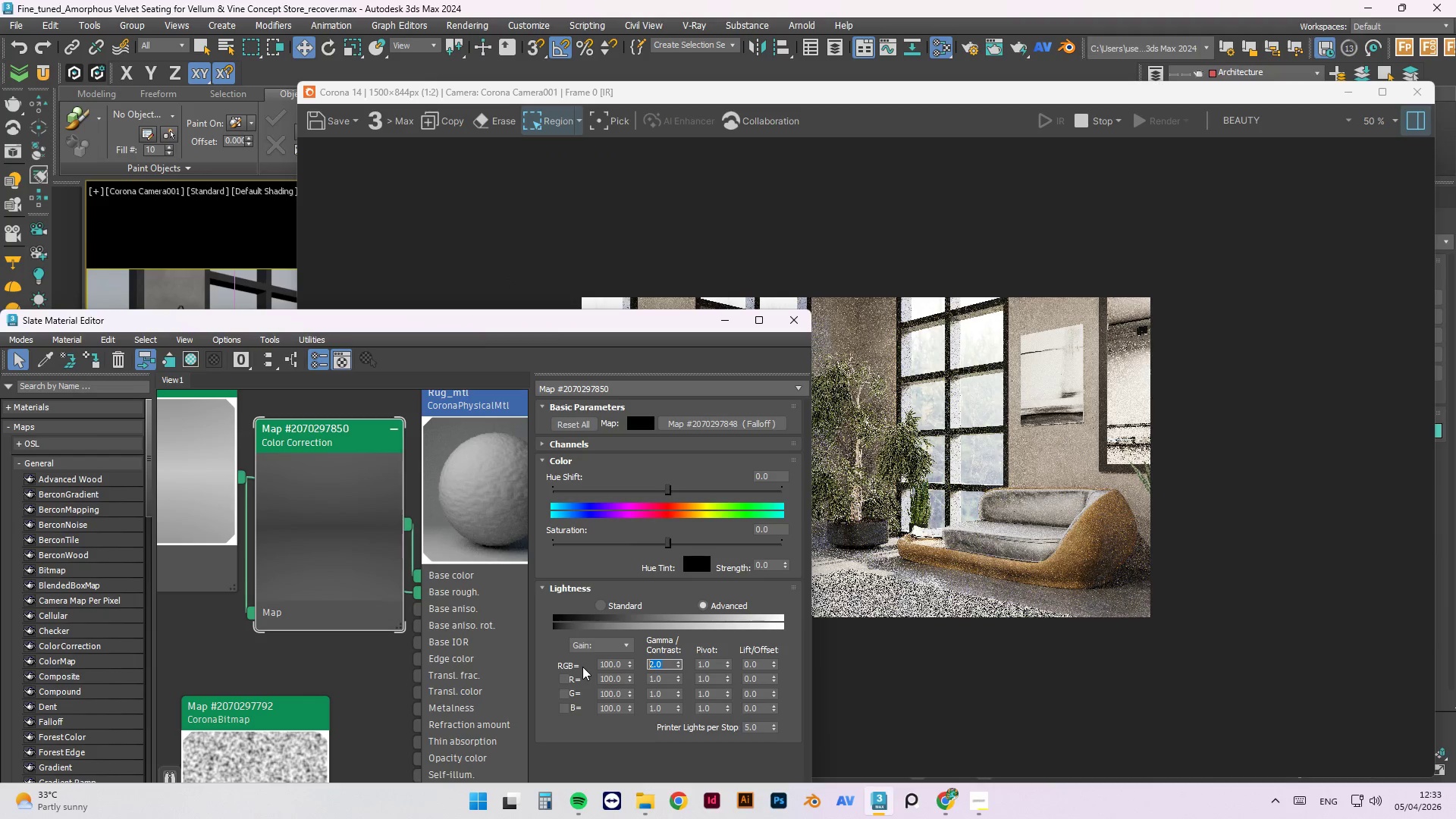 
key(Numpad1)
 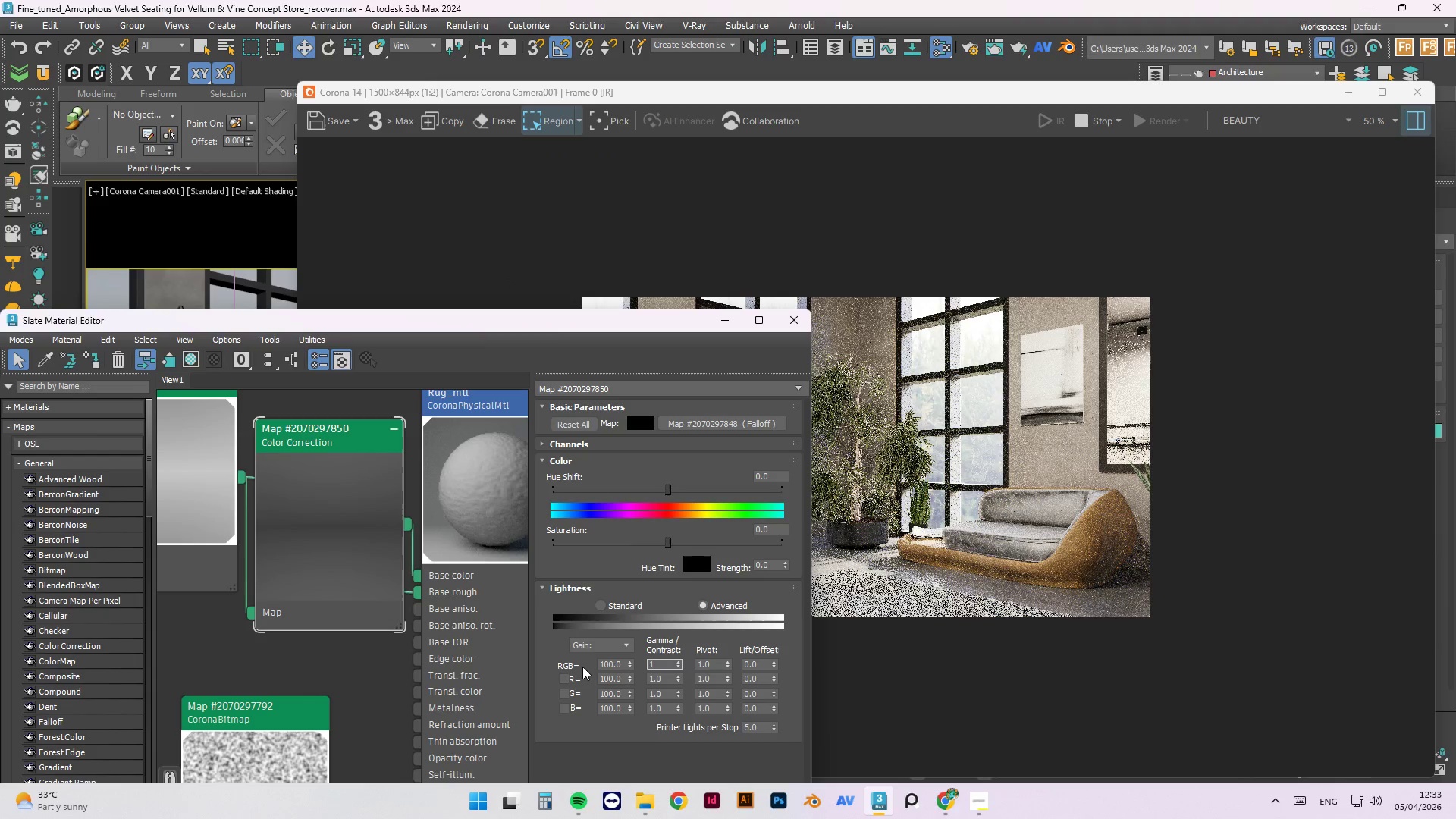 
key(NumpadDecimal)
 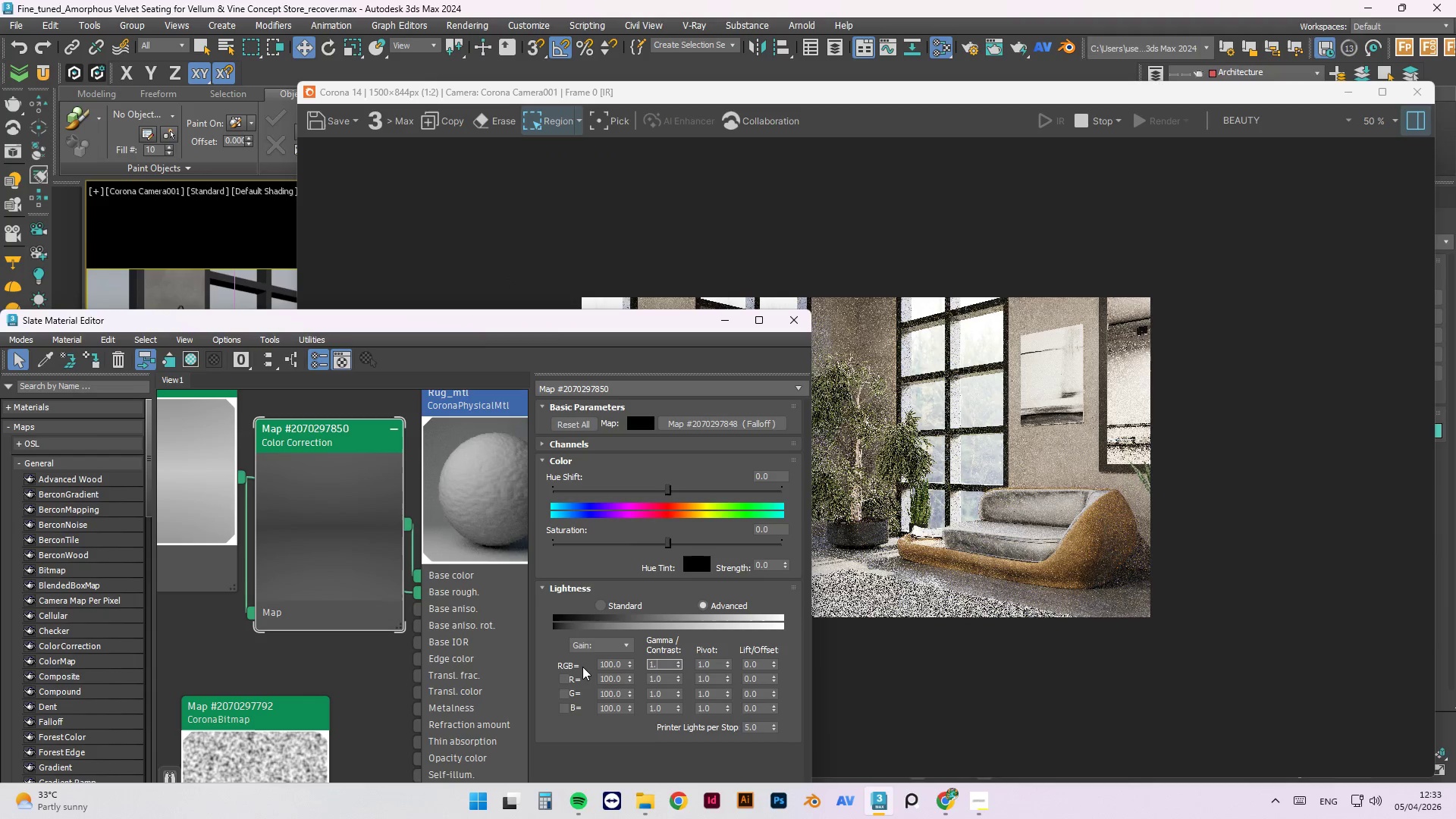 
key(Numpad3)
 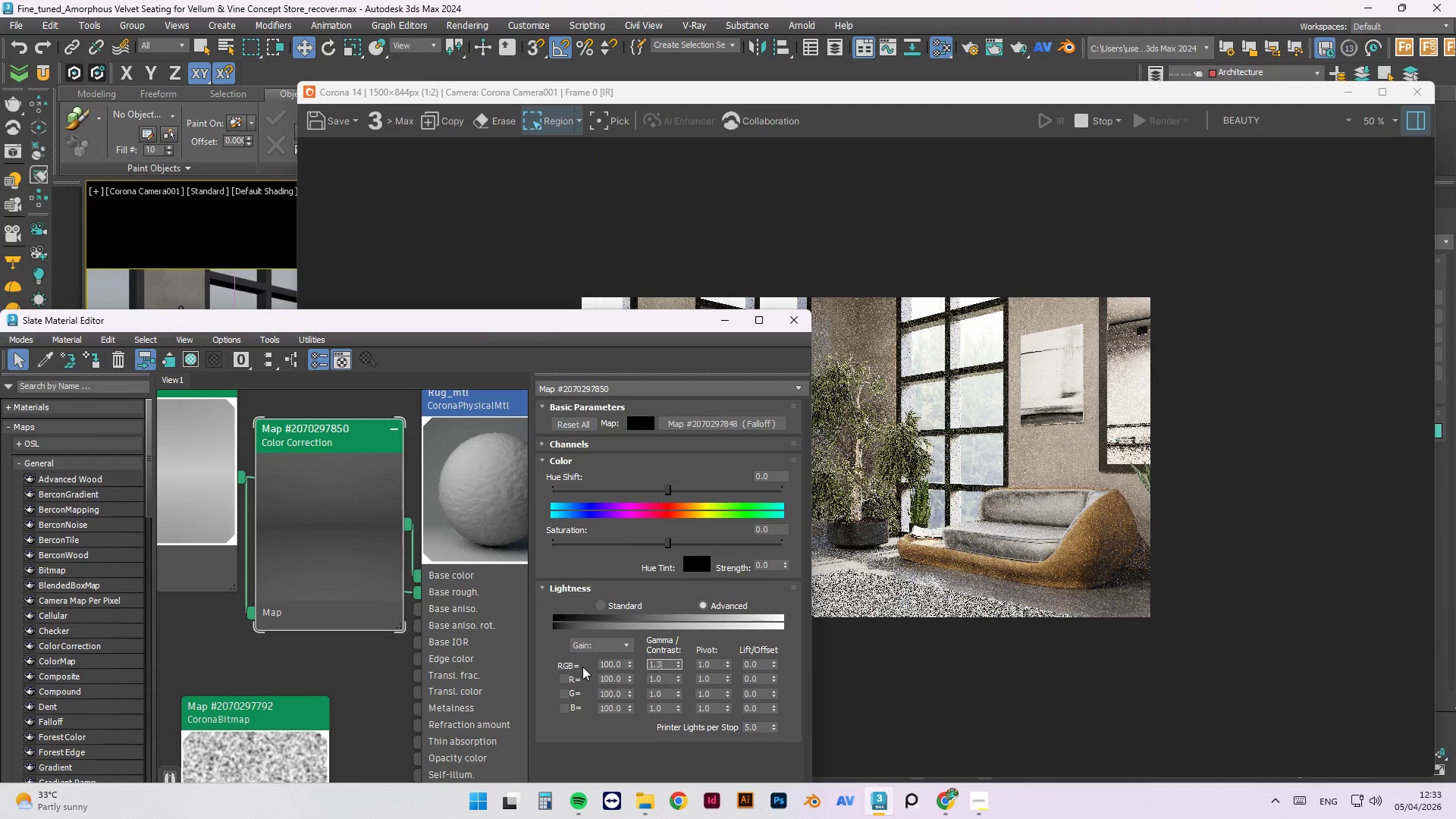 
key(NumpadEnter)
 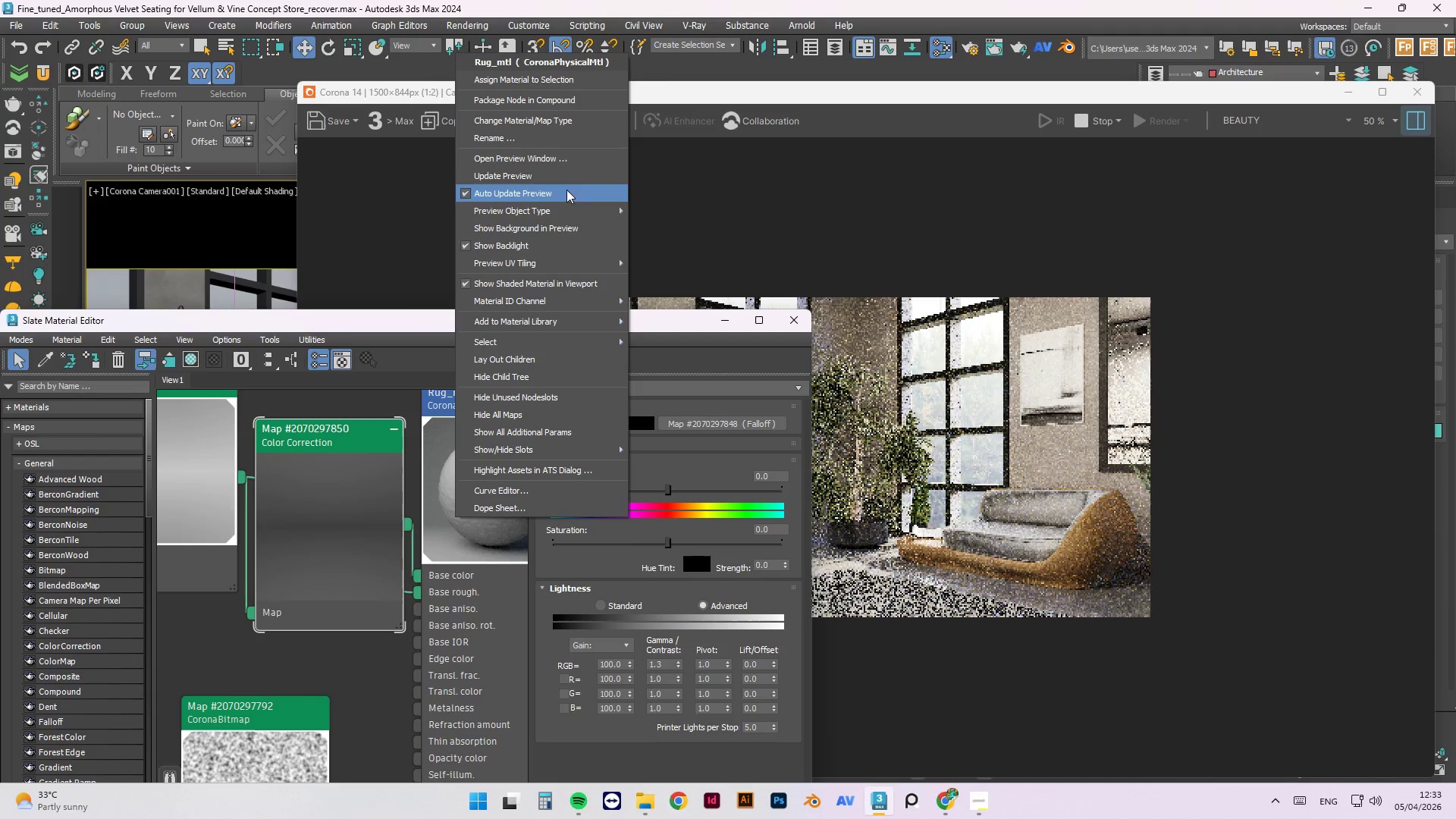 
left_click([541, 171])
 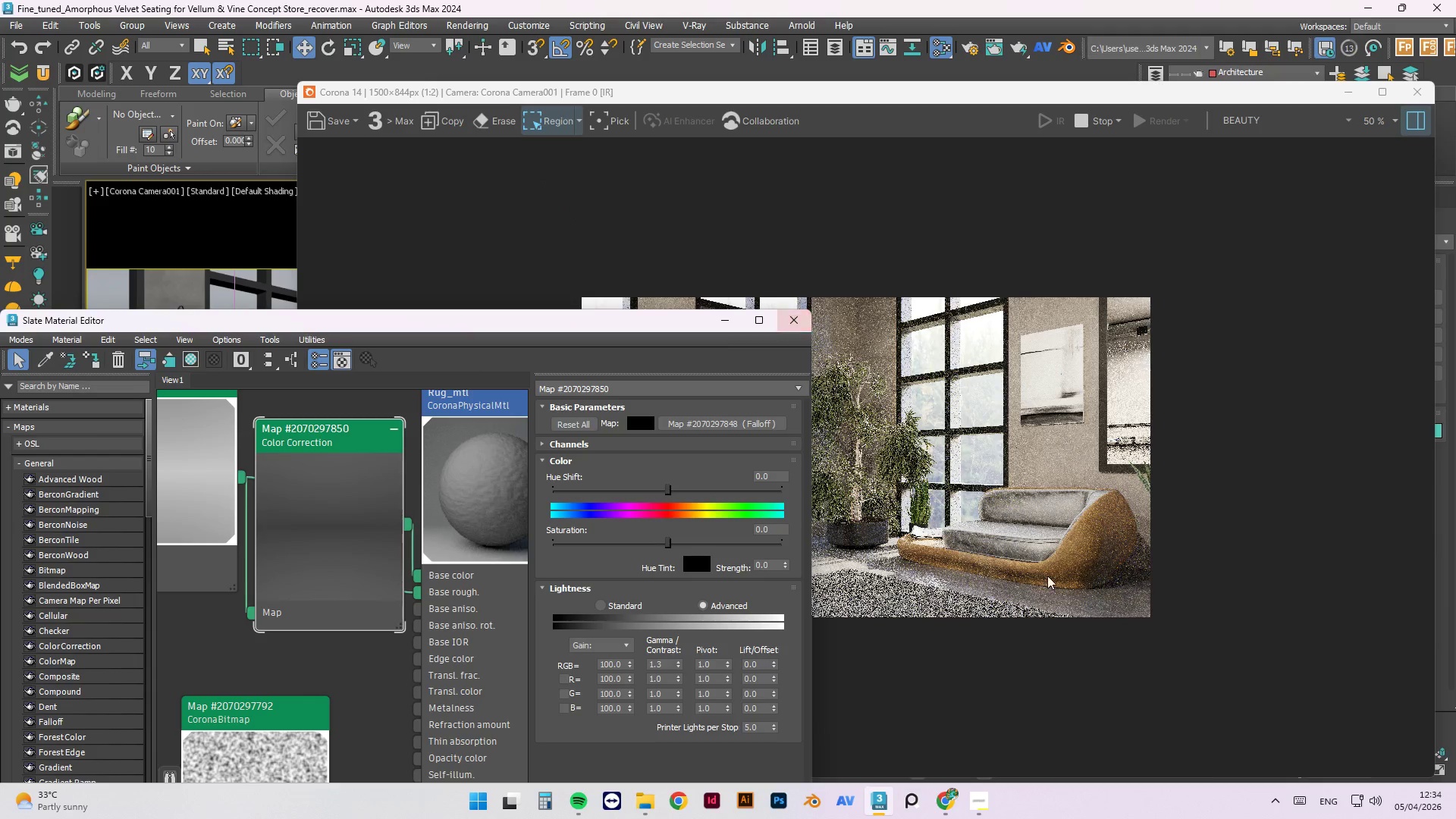 
scroll: coordinate [1162, 524], scroll_direction: down, amount: 1.0
 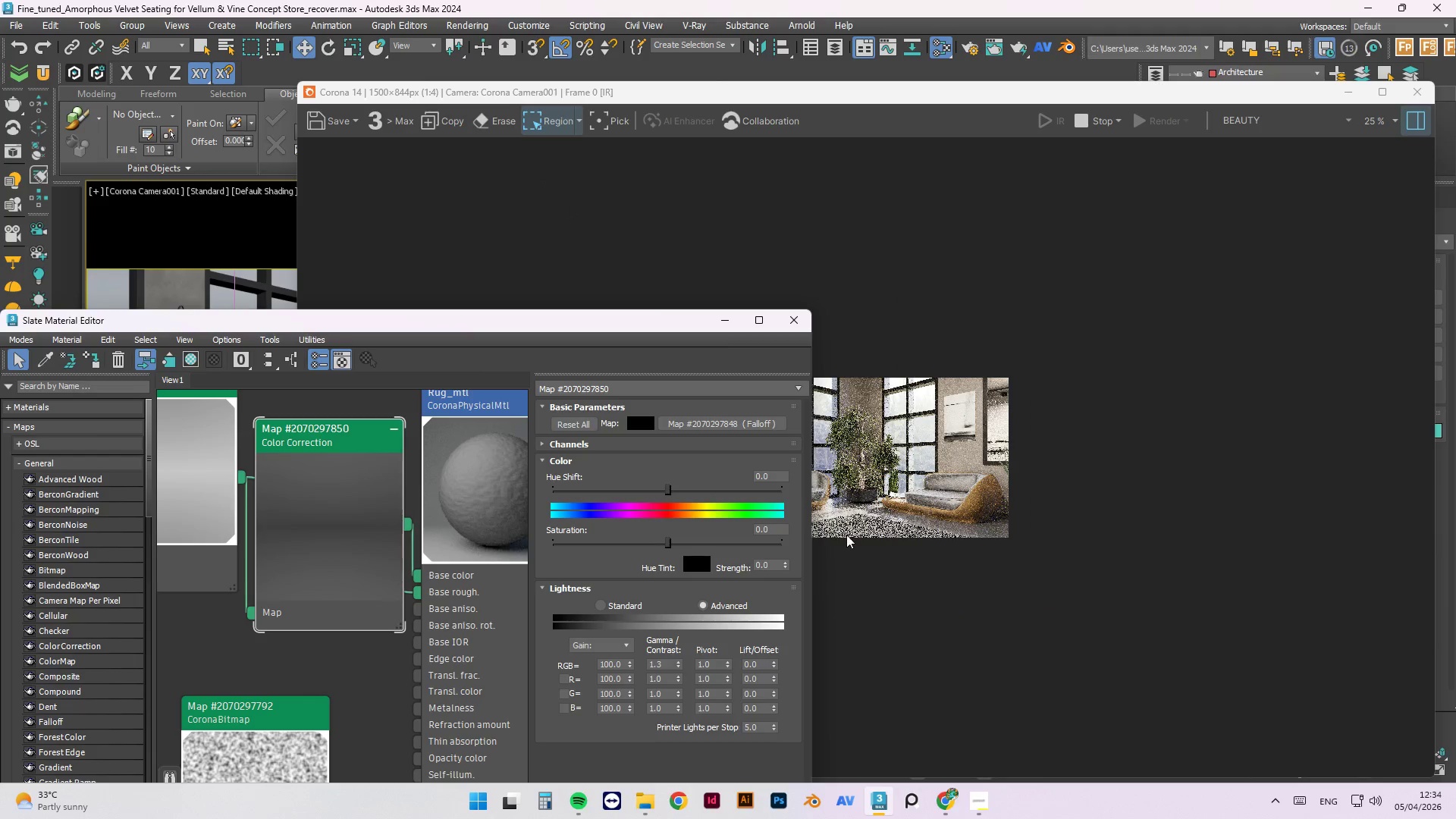 
scroll: coordinate [850, 531], scroll_direction: up, amount: 1.0
 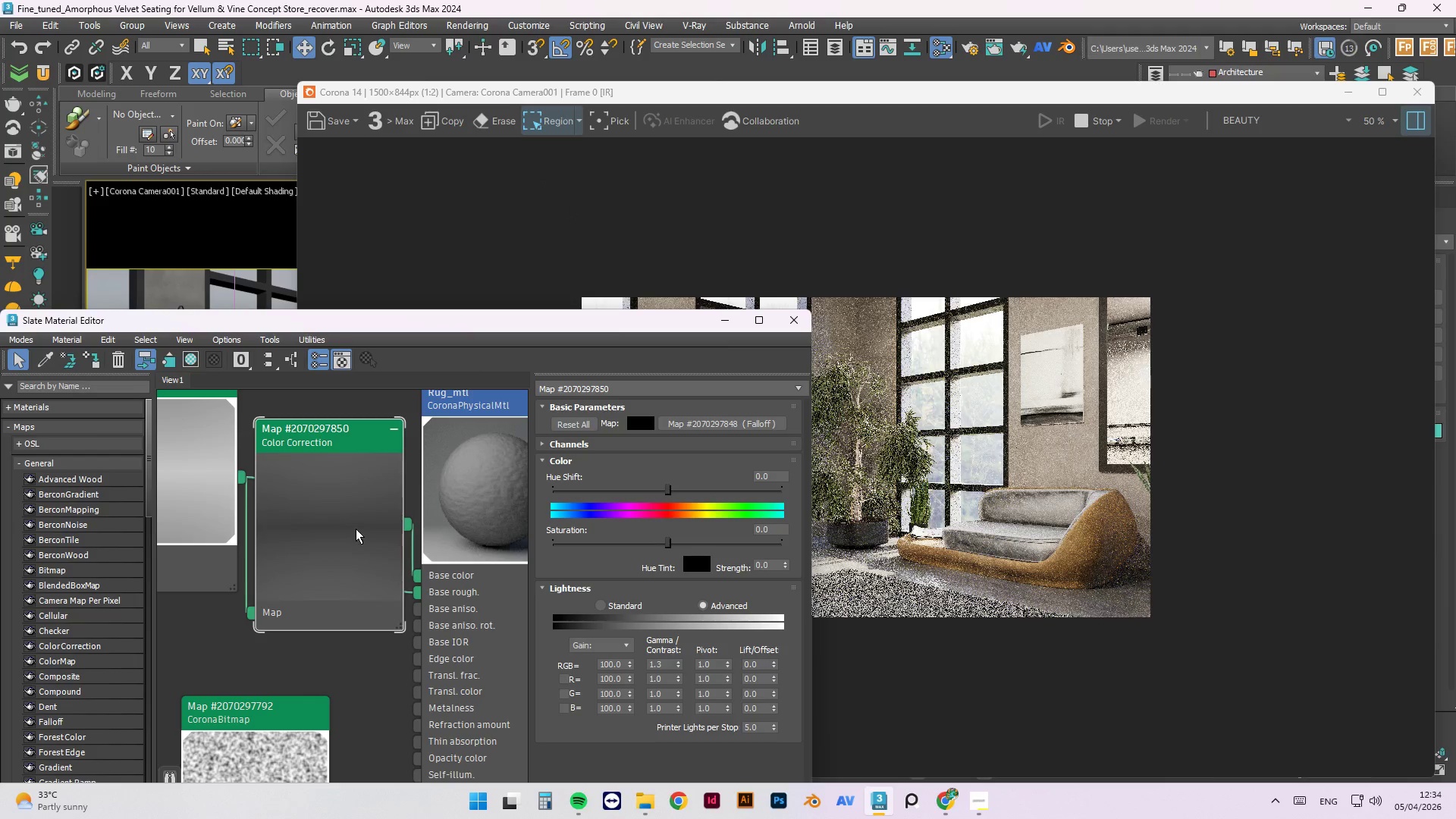 
right_click([358, 524])
 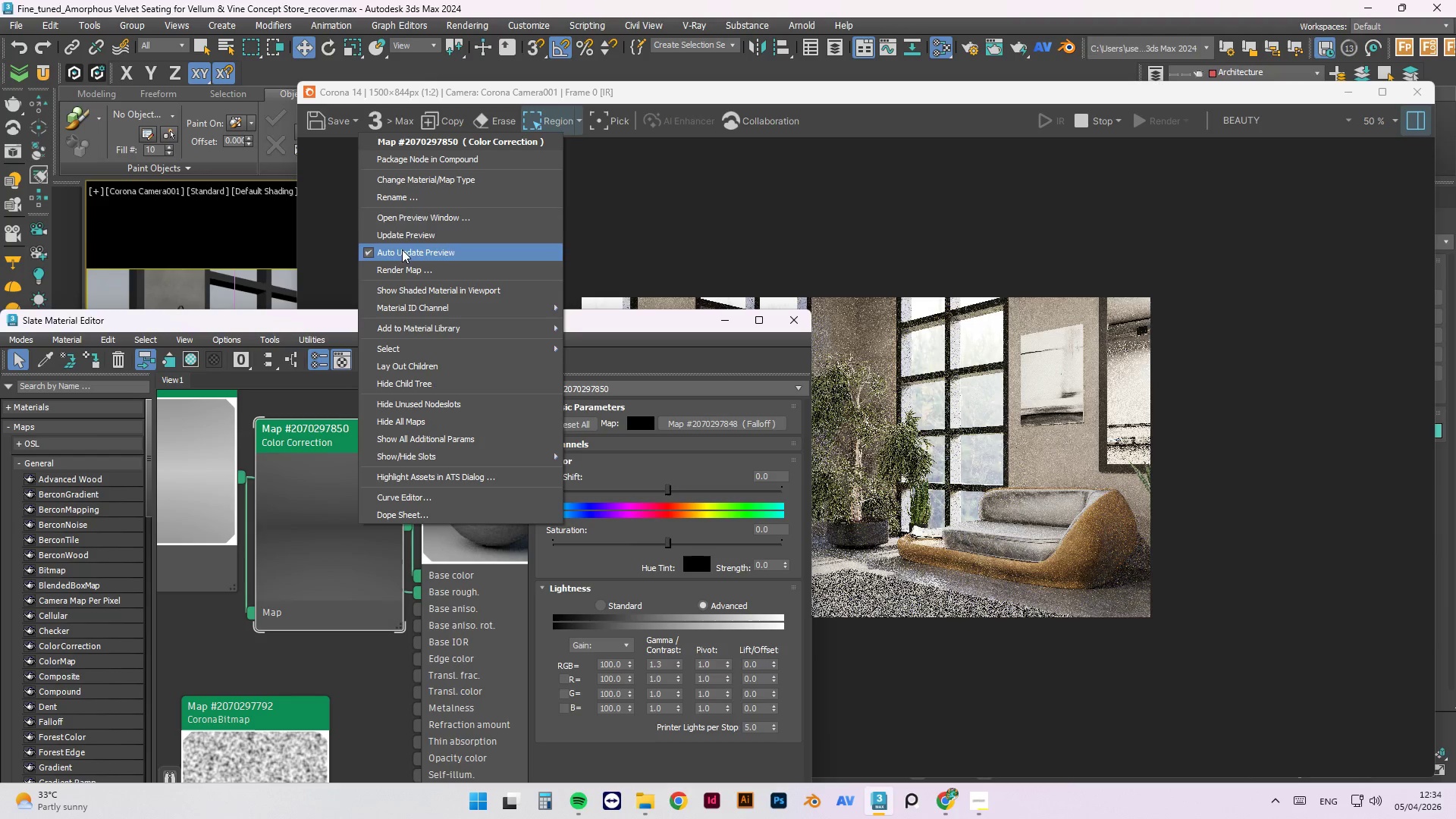 
left_click([403, 240])
 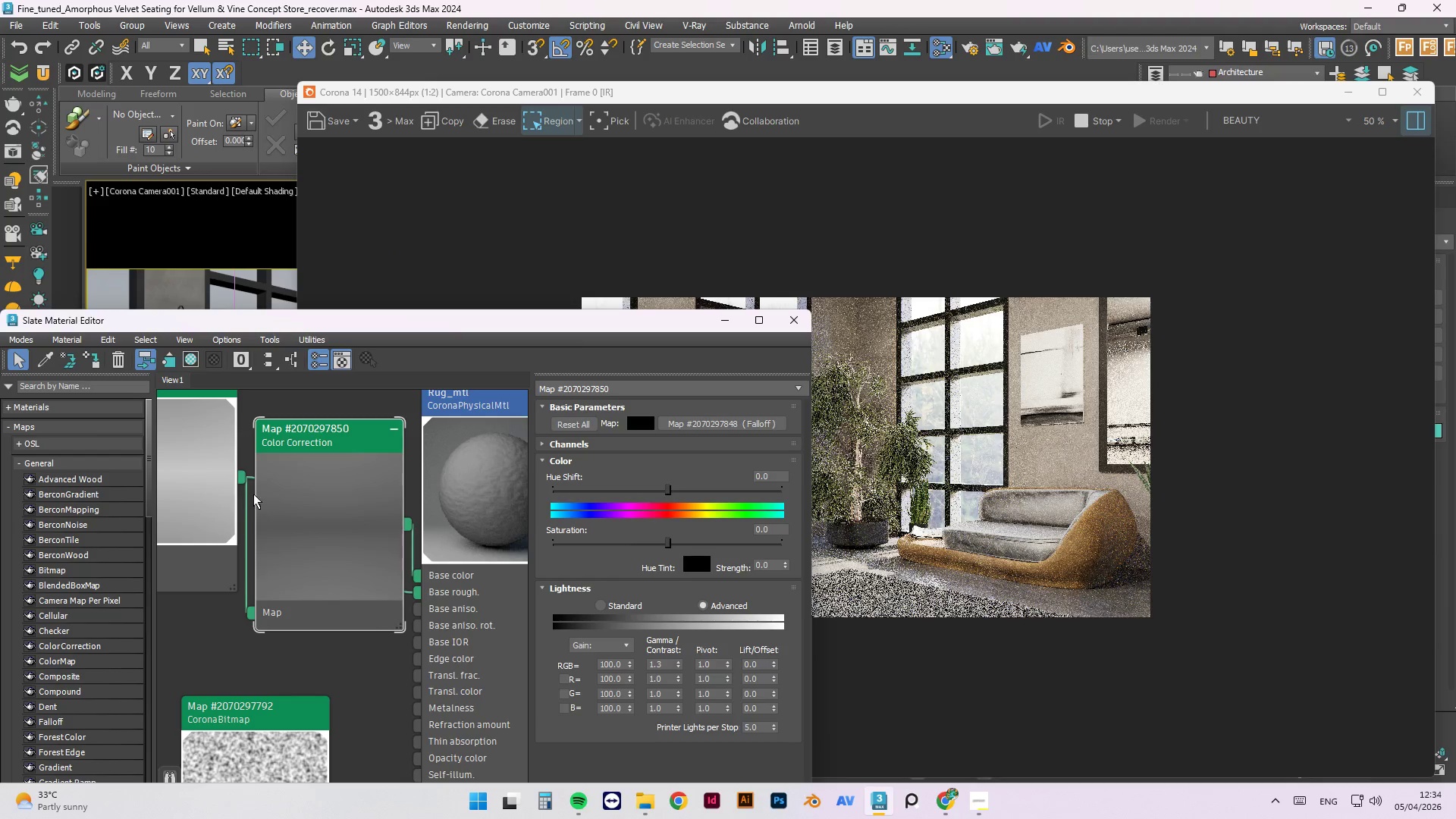 
right_click([218, 467])
 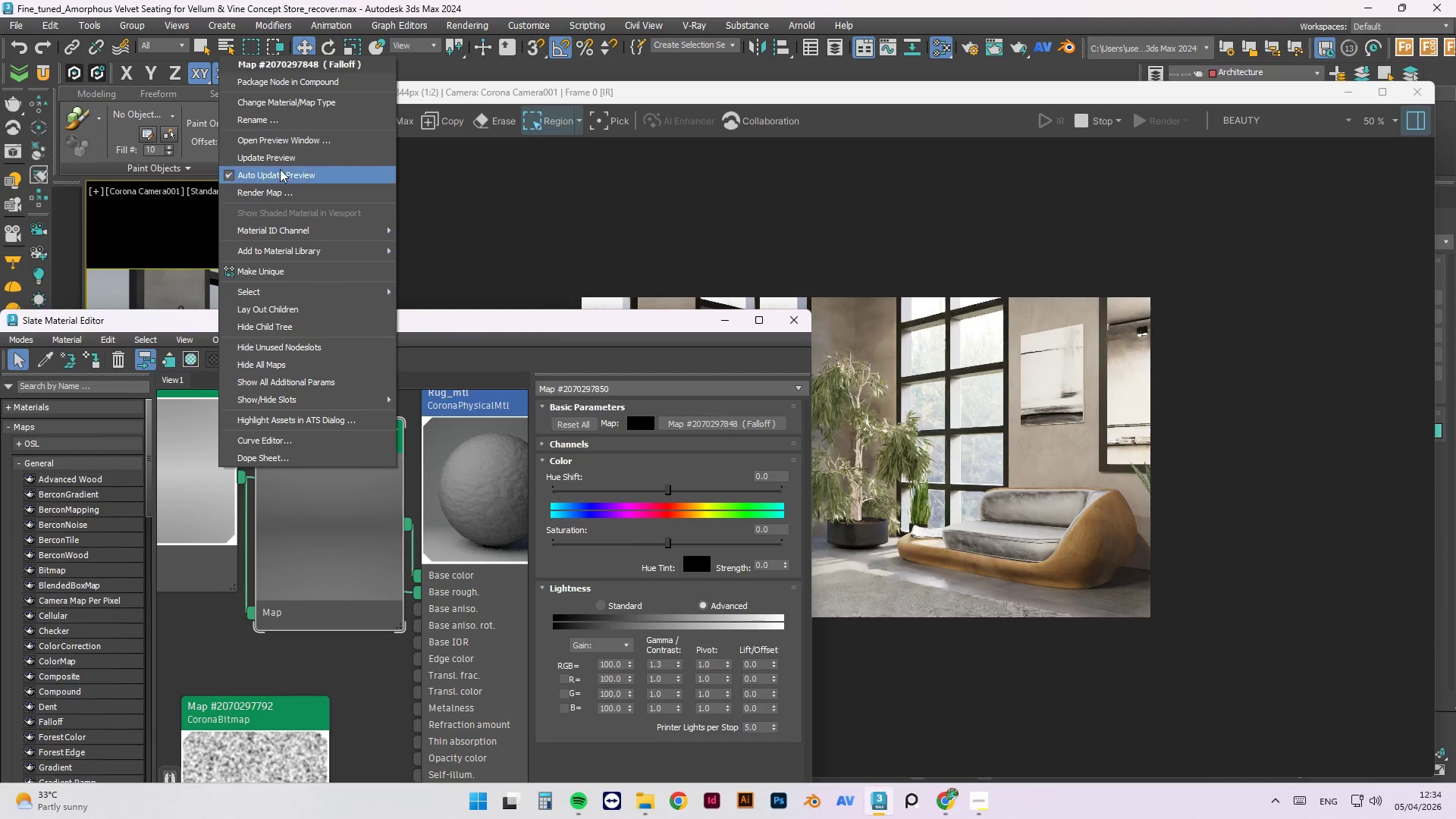 
left_click([275, 162])
 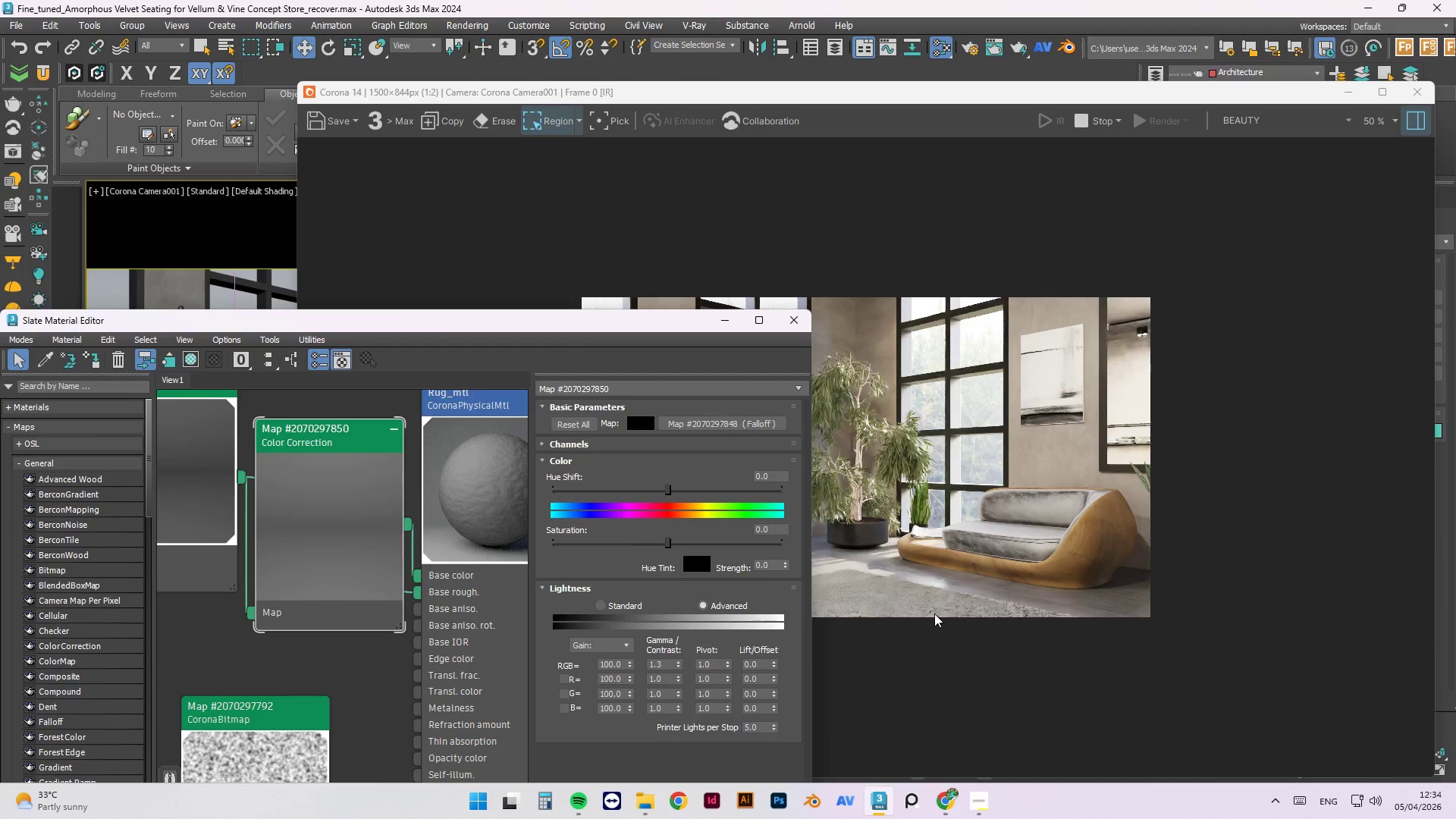 
left_click([791, 320])
 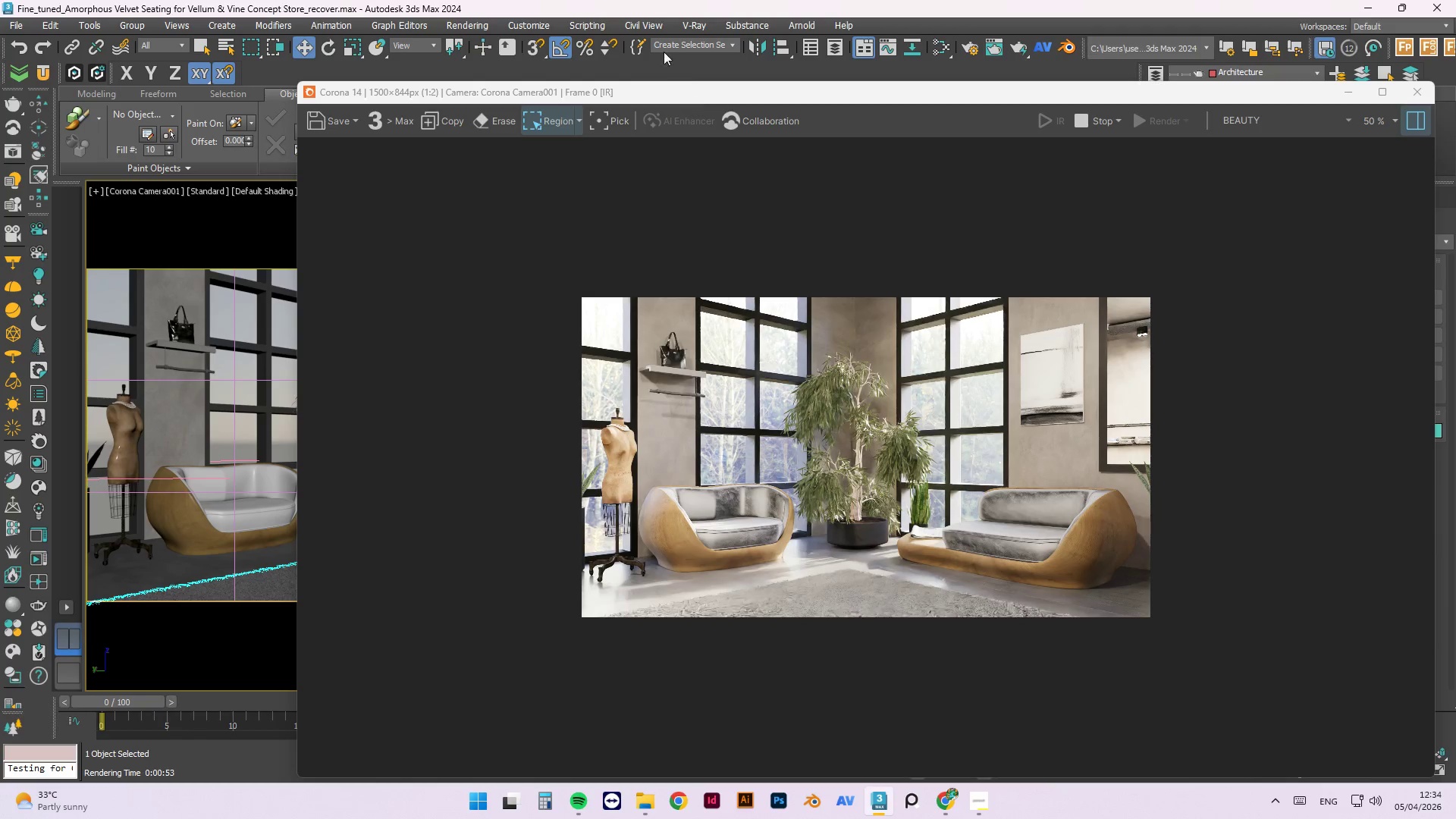 
left_click([637, 0])
 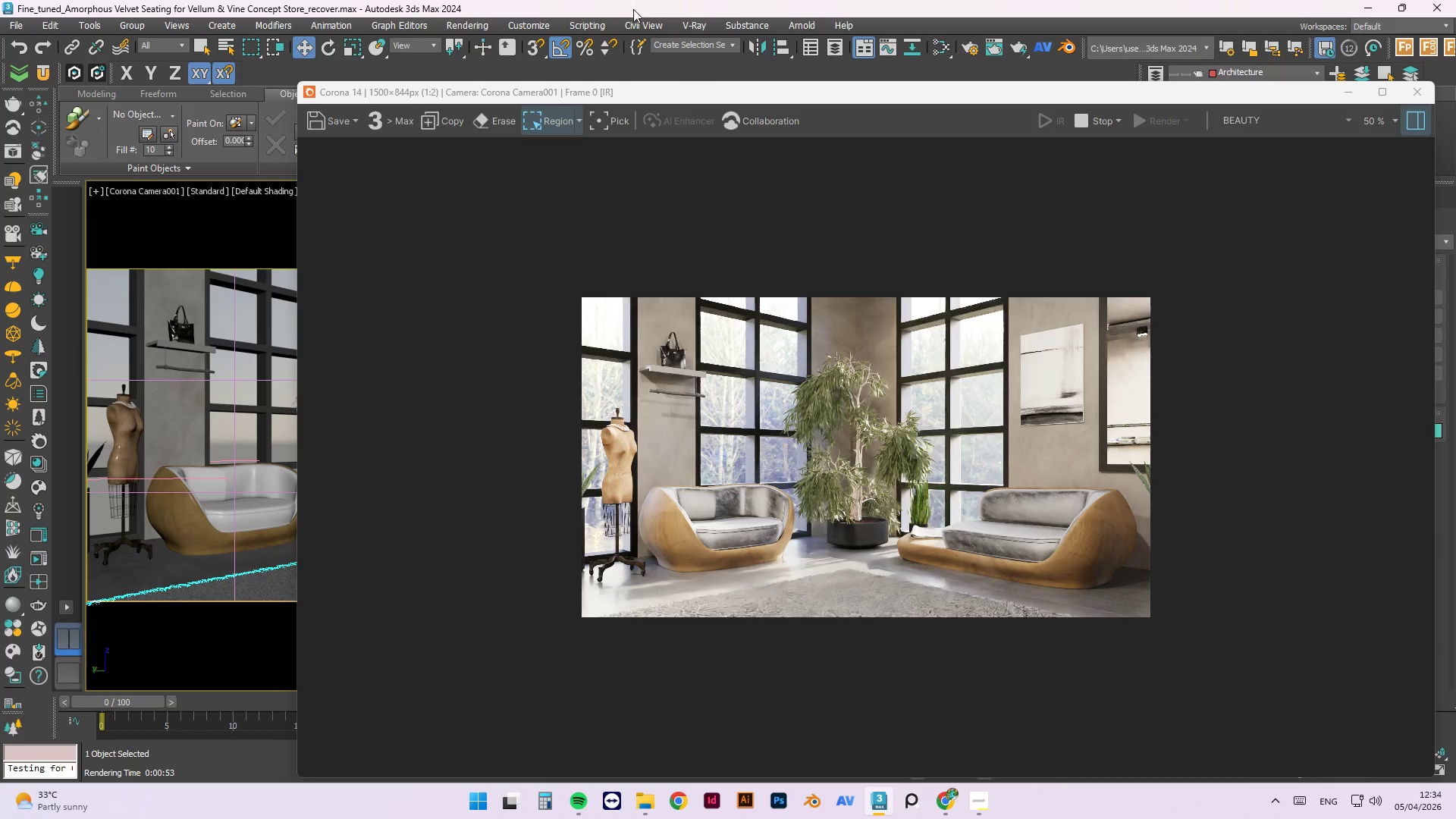 
key(Control+S)
 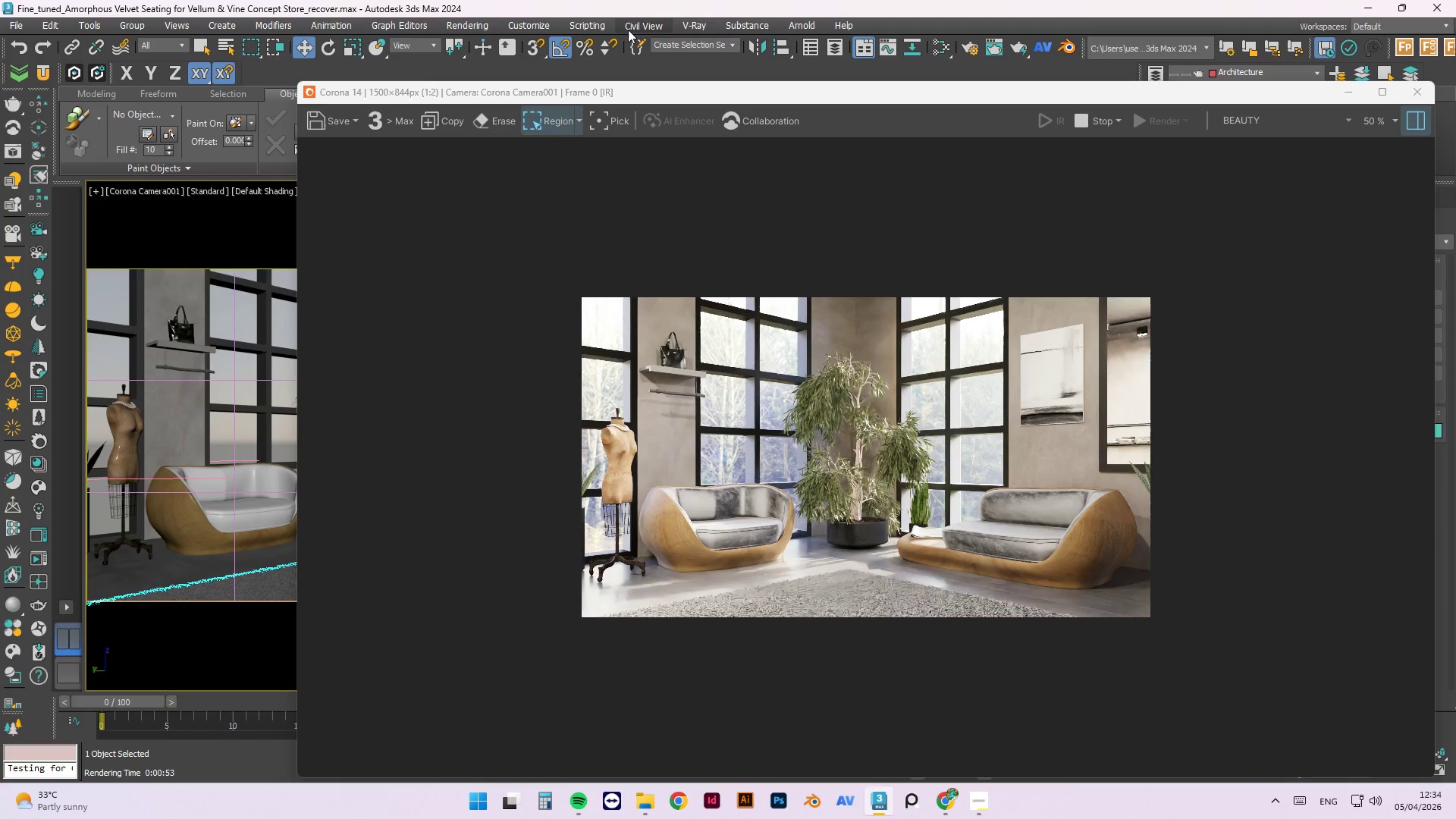 
wait(14.37)
 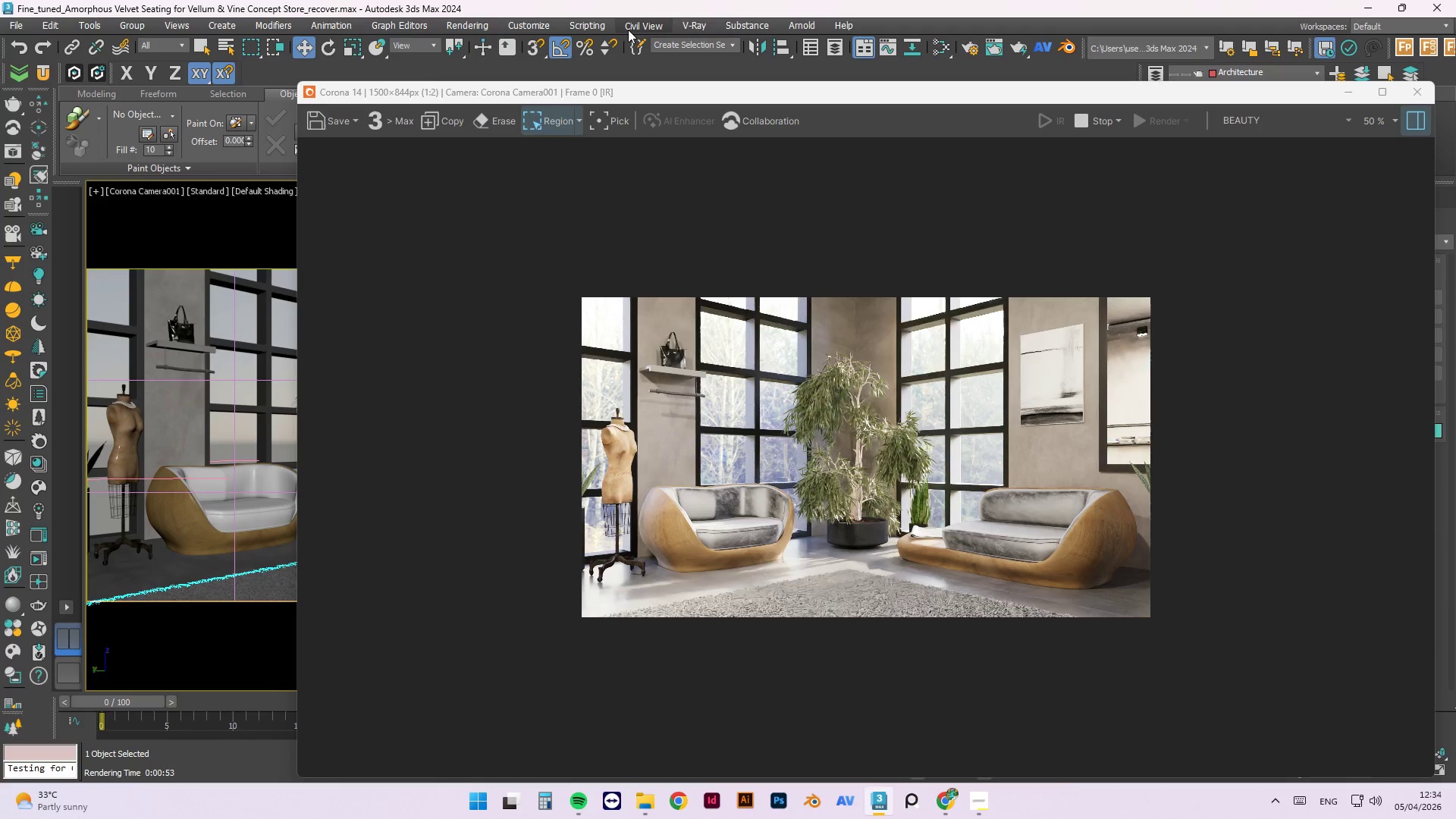 
mouse_move([1329, 810])
 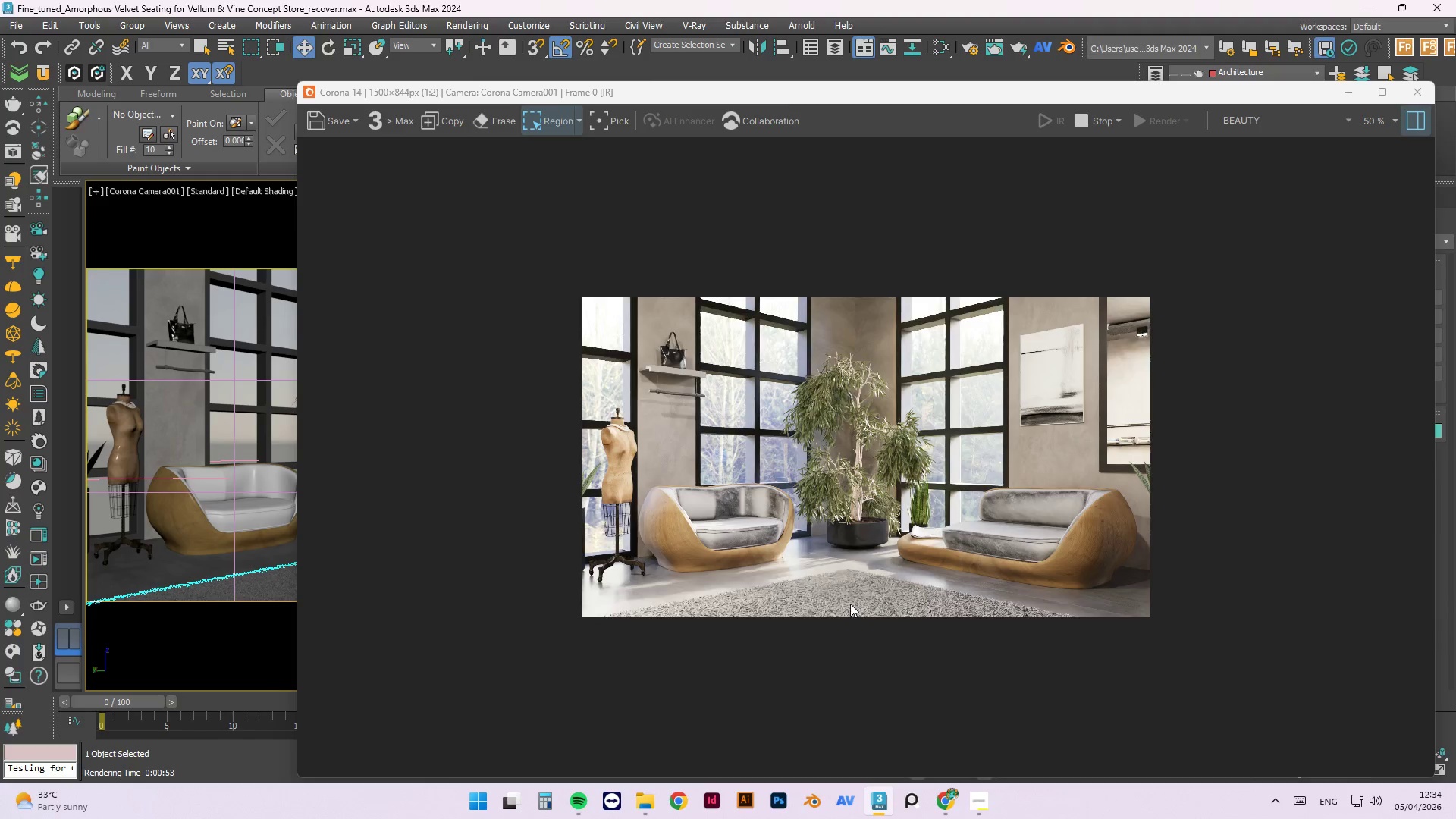 
scroll: coordinate [850, 604], scroll_direction: up, amount: 1.0
 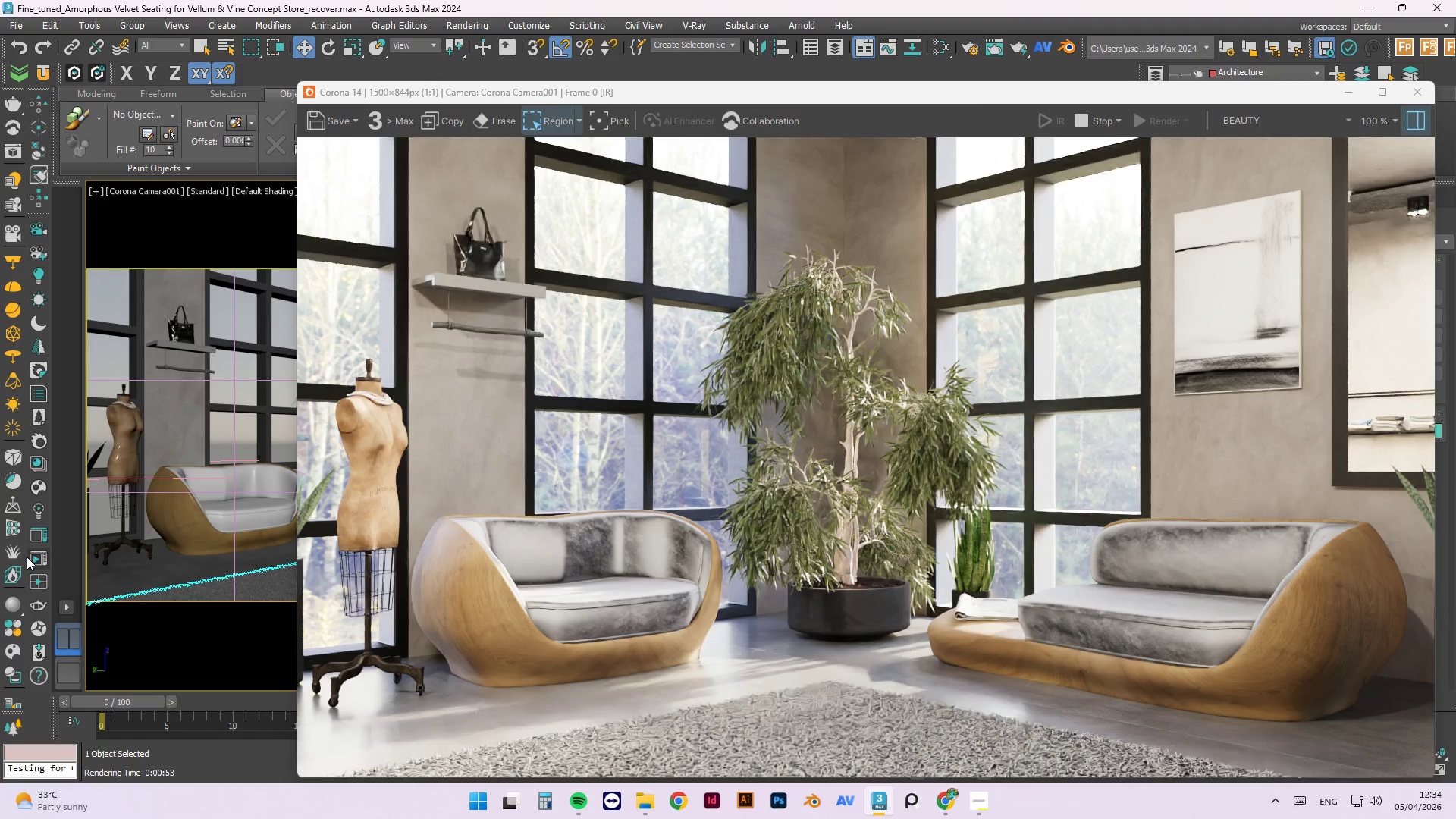 
key(M)
 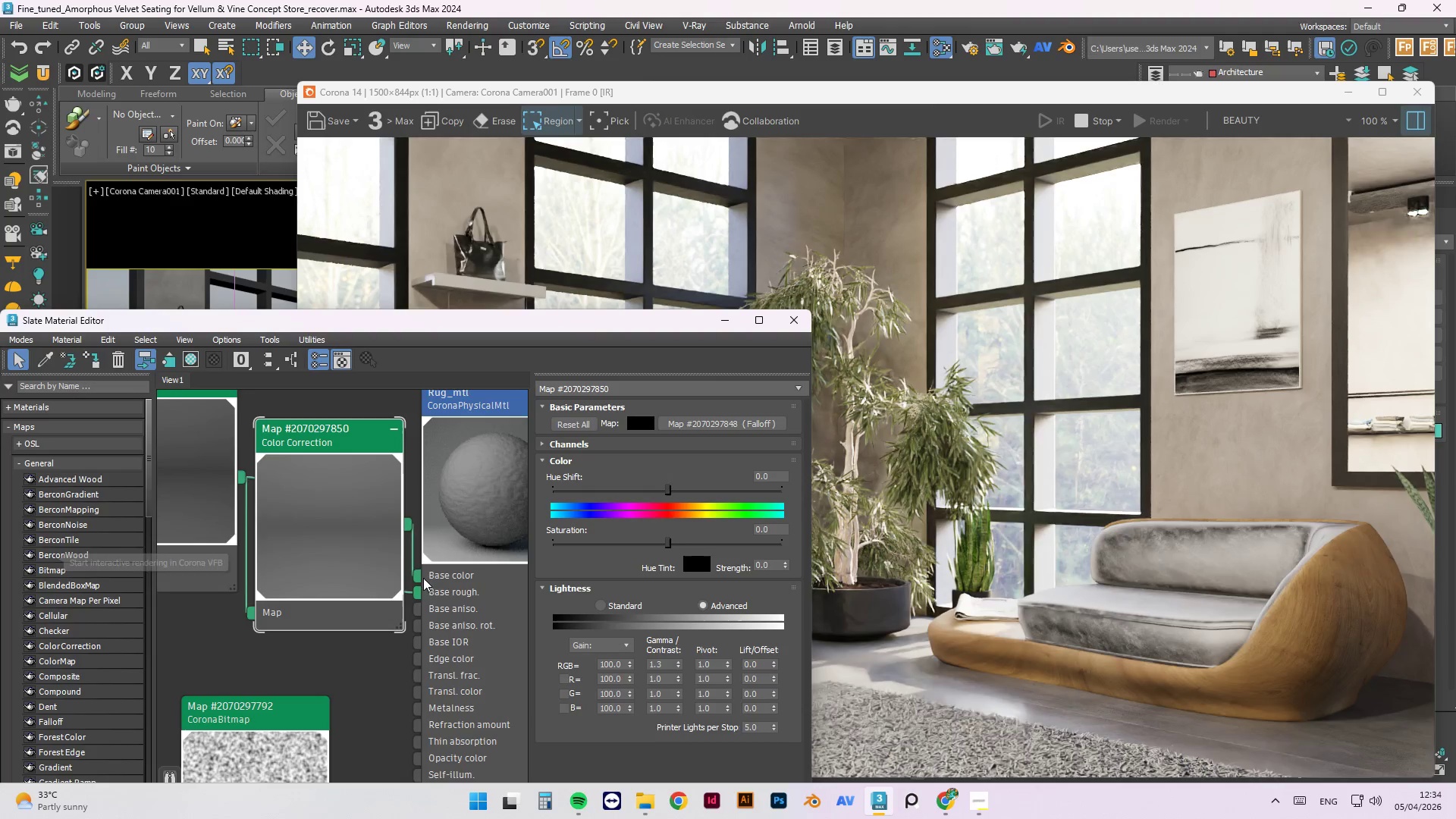 
left_click([353, 639])
 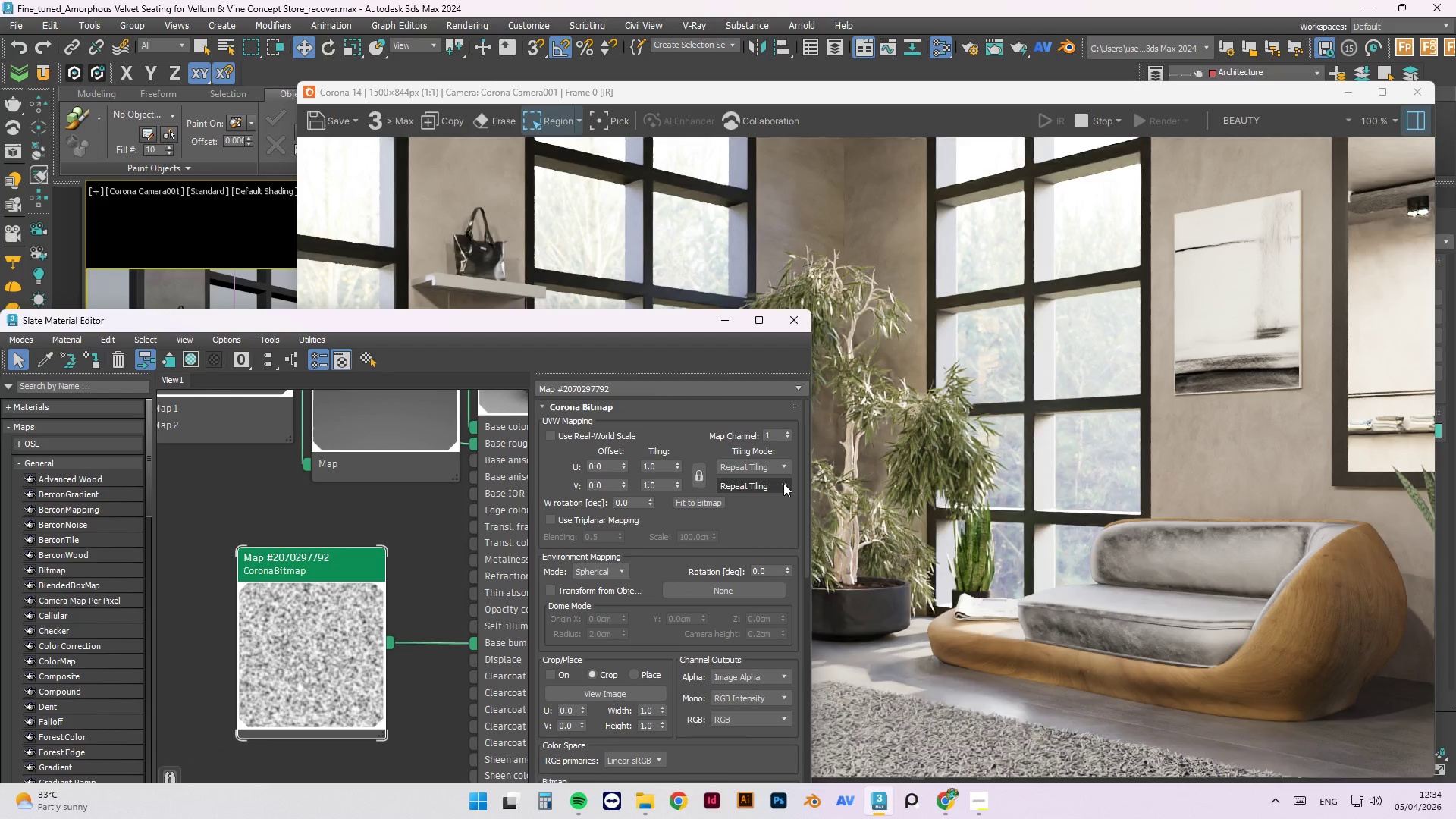 
scroll: coordinate [353, 639], scroll_direction: none, amount: 0.0
 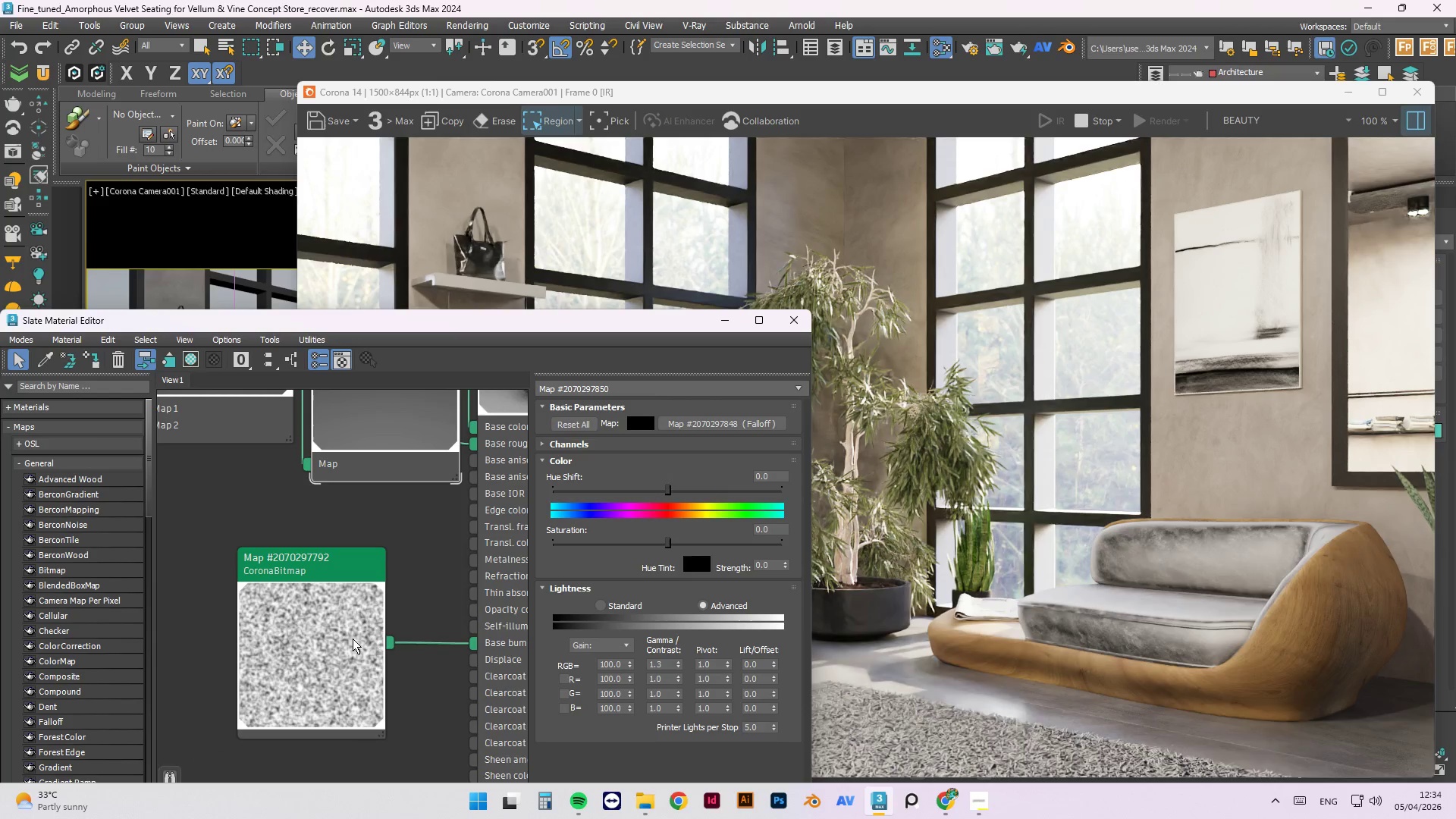 
left_click_drag(start_coordinate=[805, 489], to_coordinate=[811, 634])
 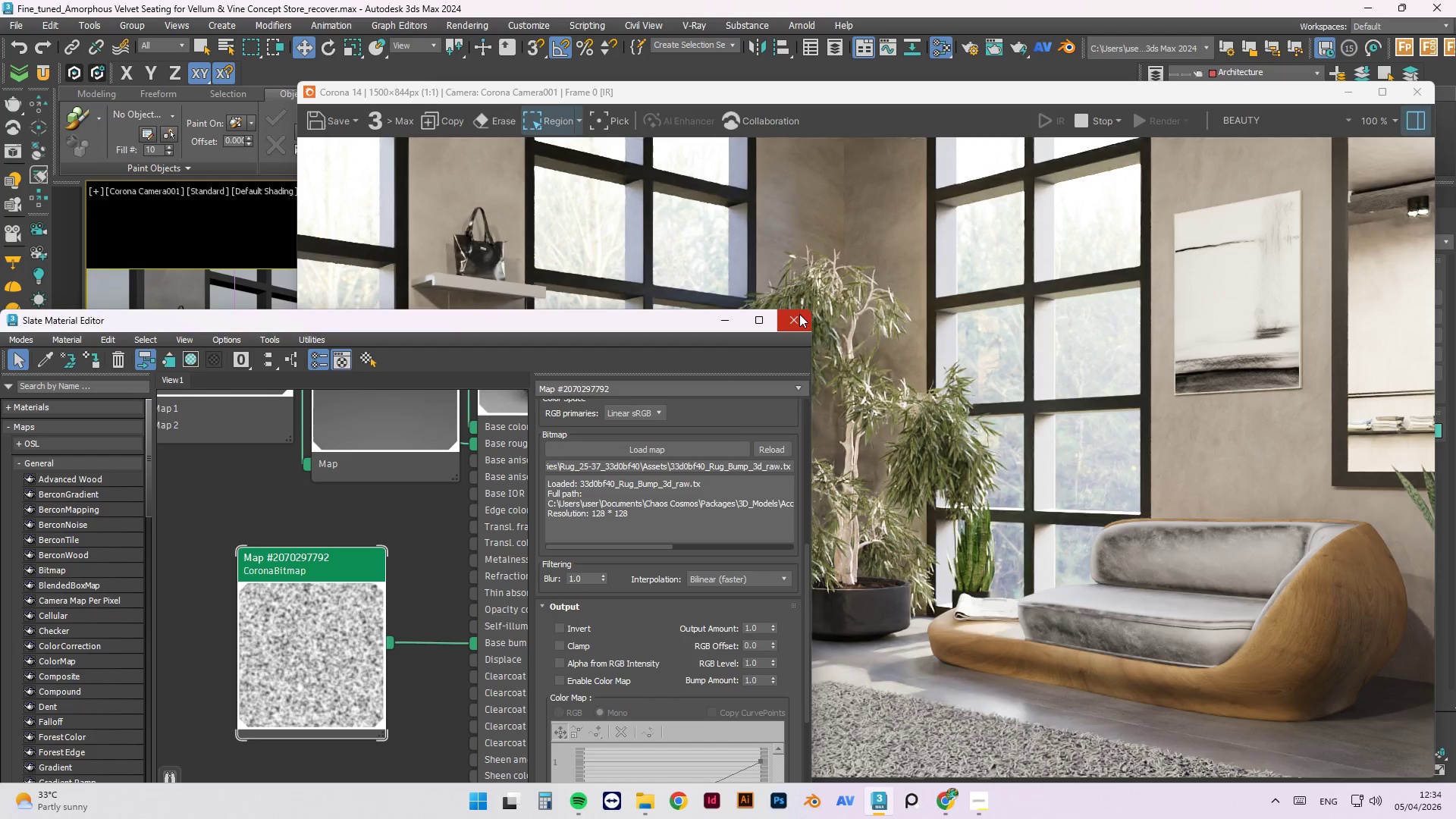 
wait(5.3)
 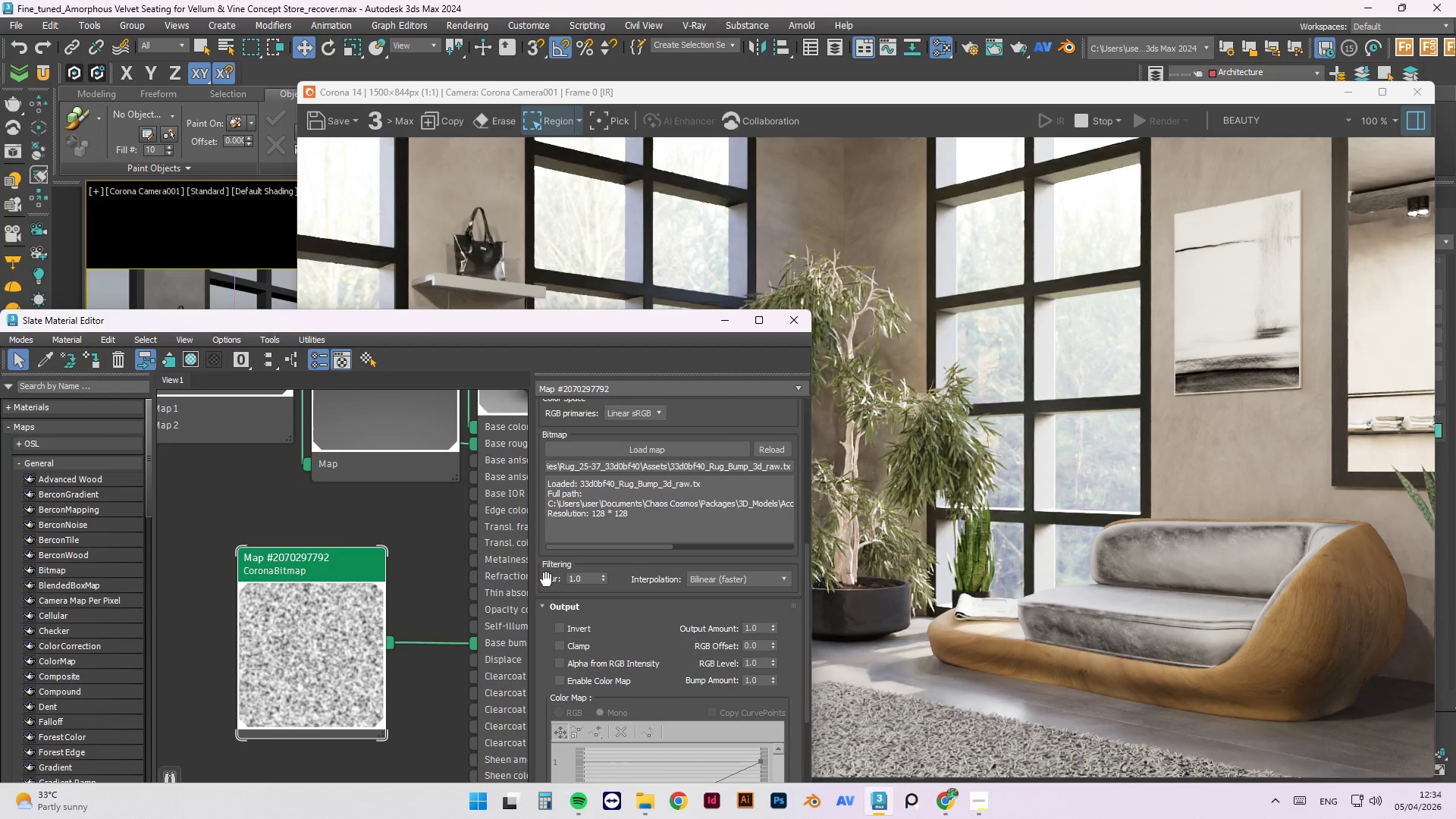 
left_click_drag(start_coordinate=[642, 325], to_coordinate=[864, 739])
 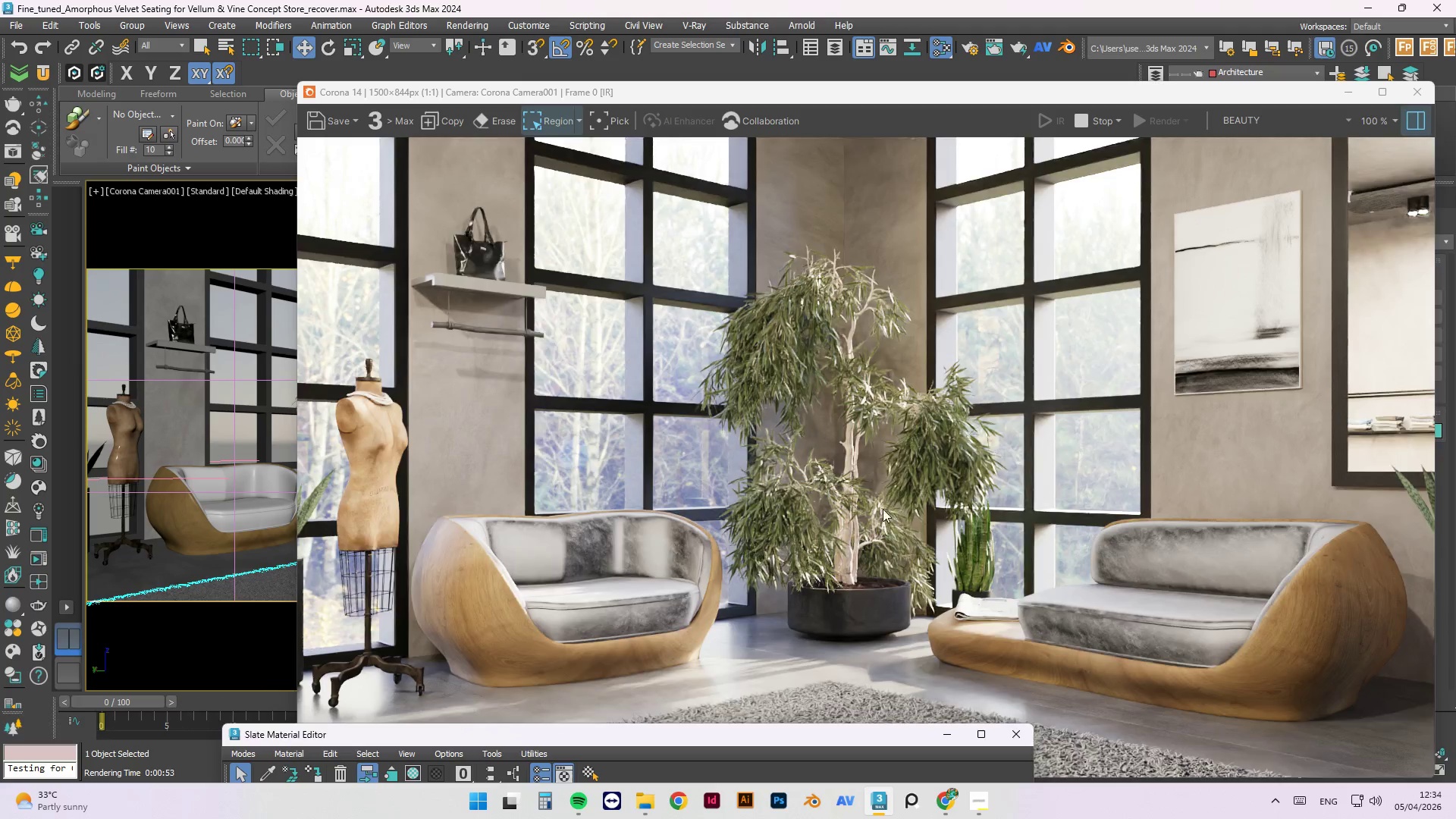 
scroll: coordinate [883, 508], scroll_direction: down, amount: 1.0
 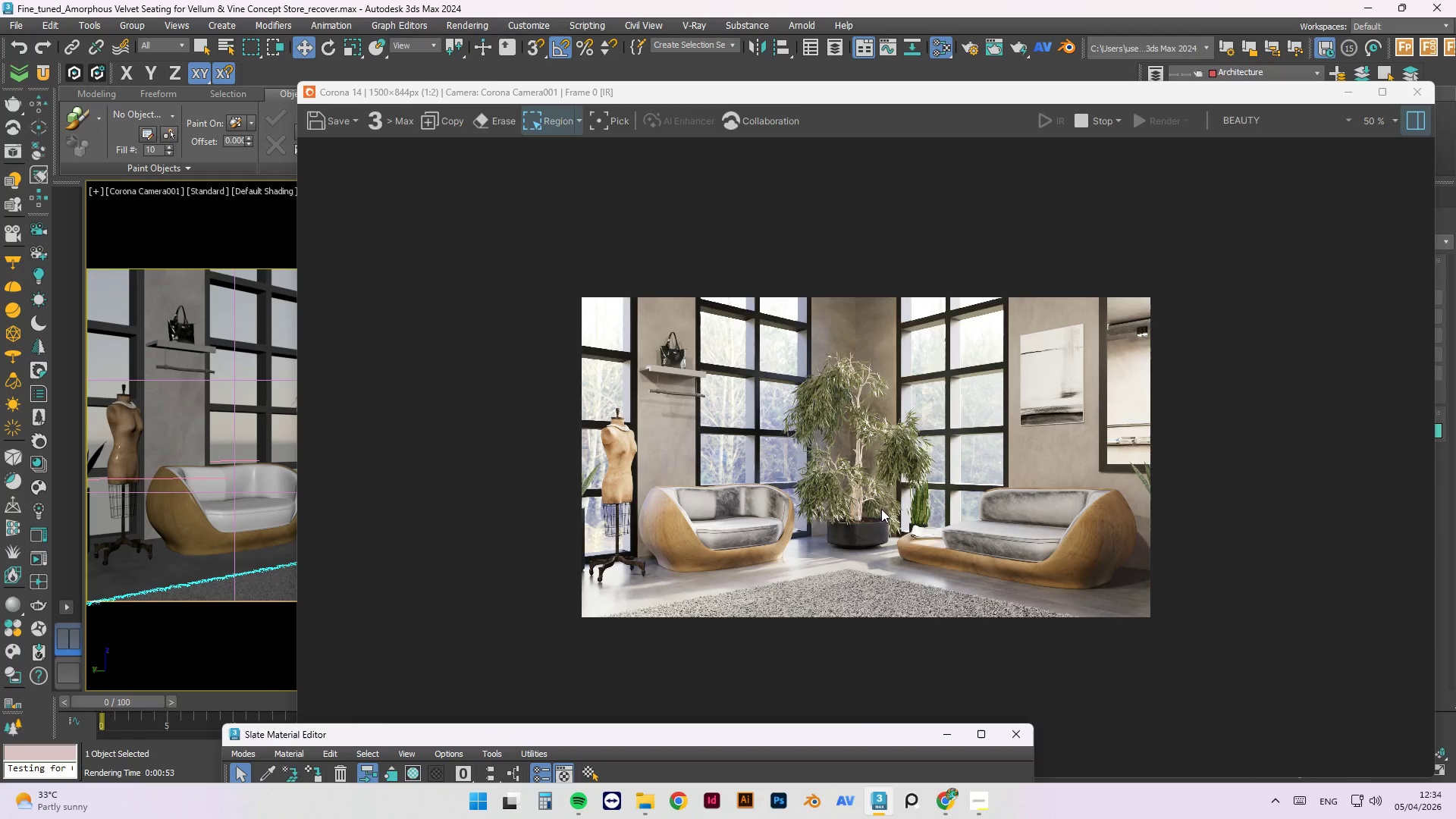 
scroll: coordinate [1151, 405], scroll_direction: up, amount: 2.0
 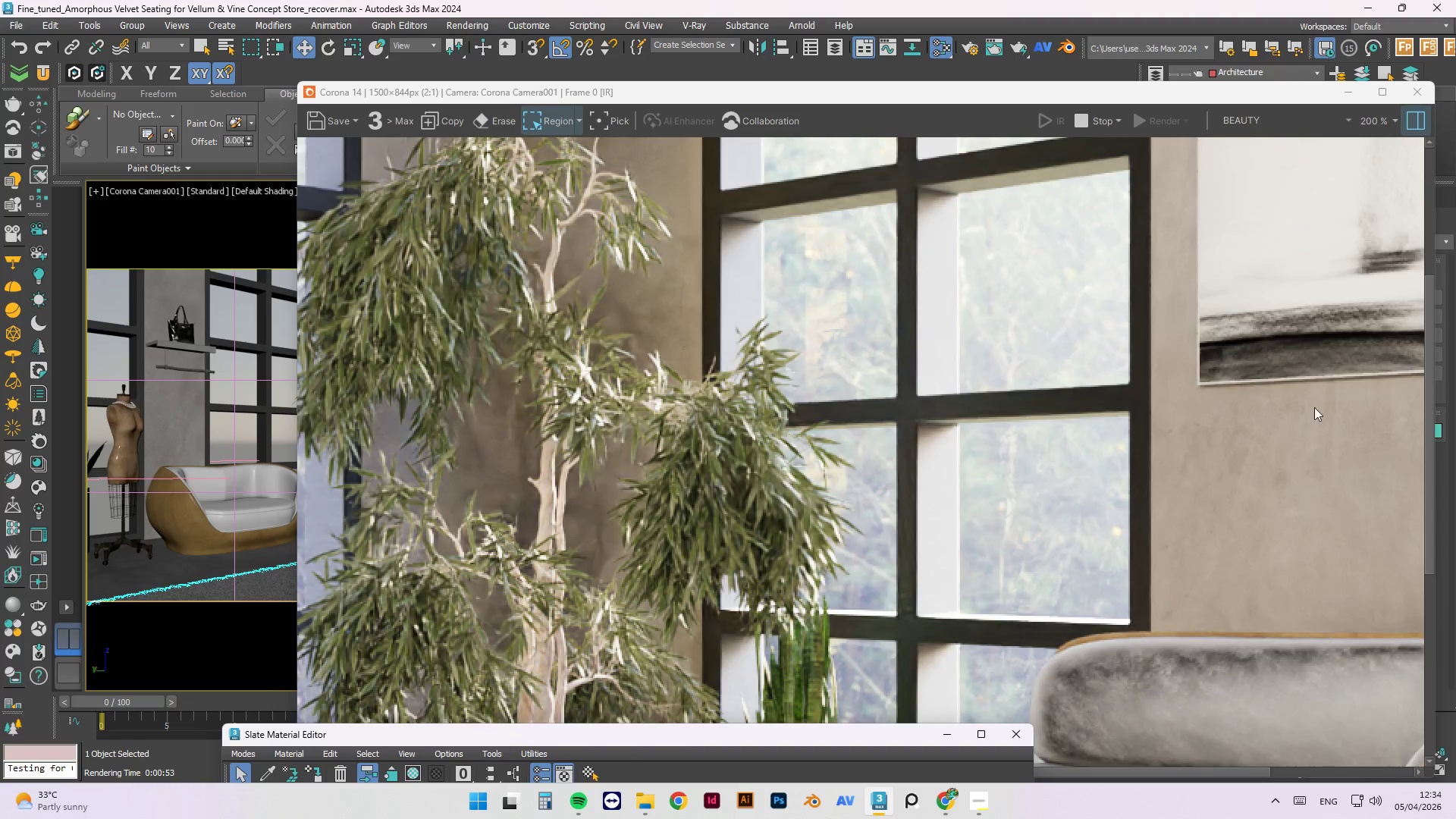 
scroll: coordinate [849, 393], scroll_direction: down, amount: 2.0
 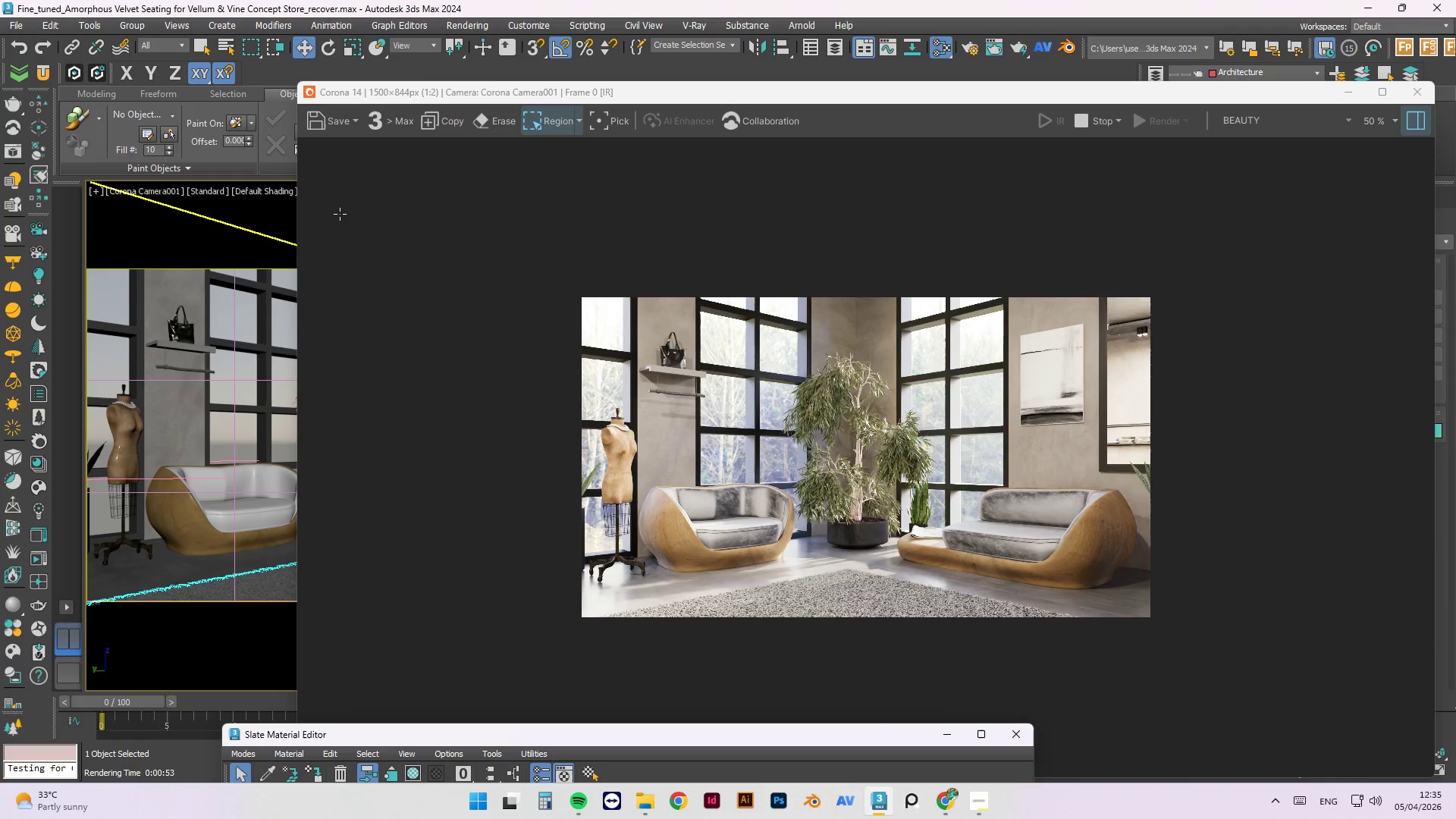 
left_click_drag(start_coordinate=[937, 90], to_coordinate=[637, 698])
 